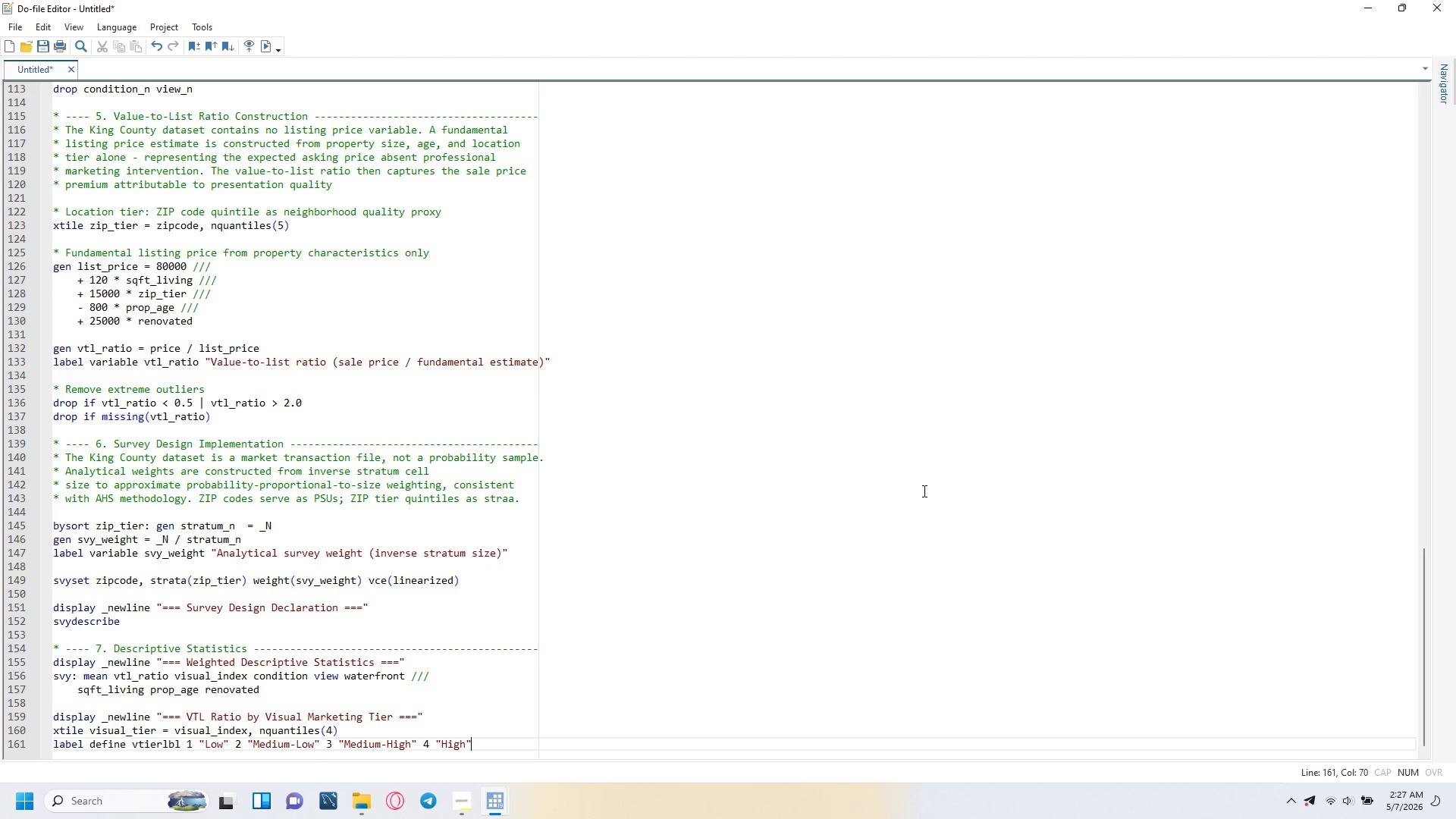 
 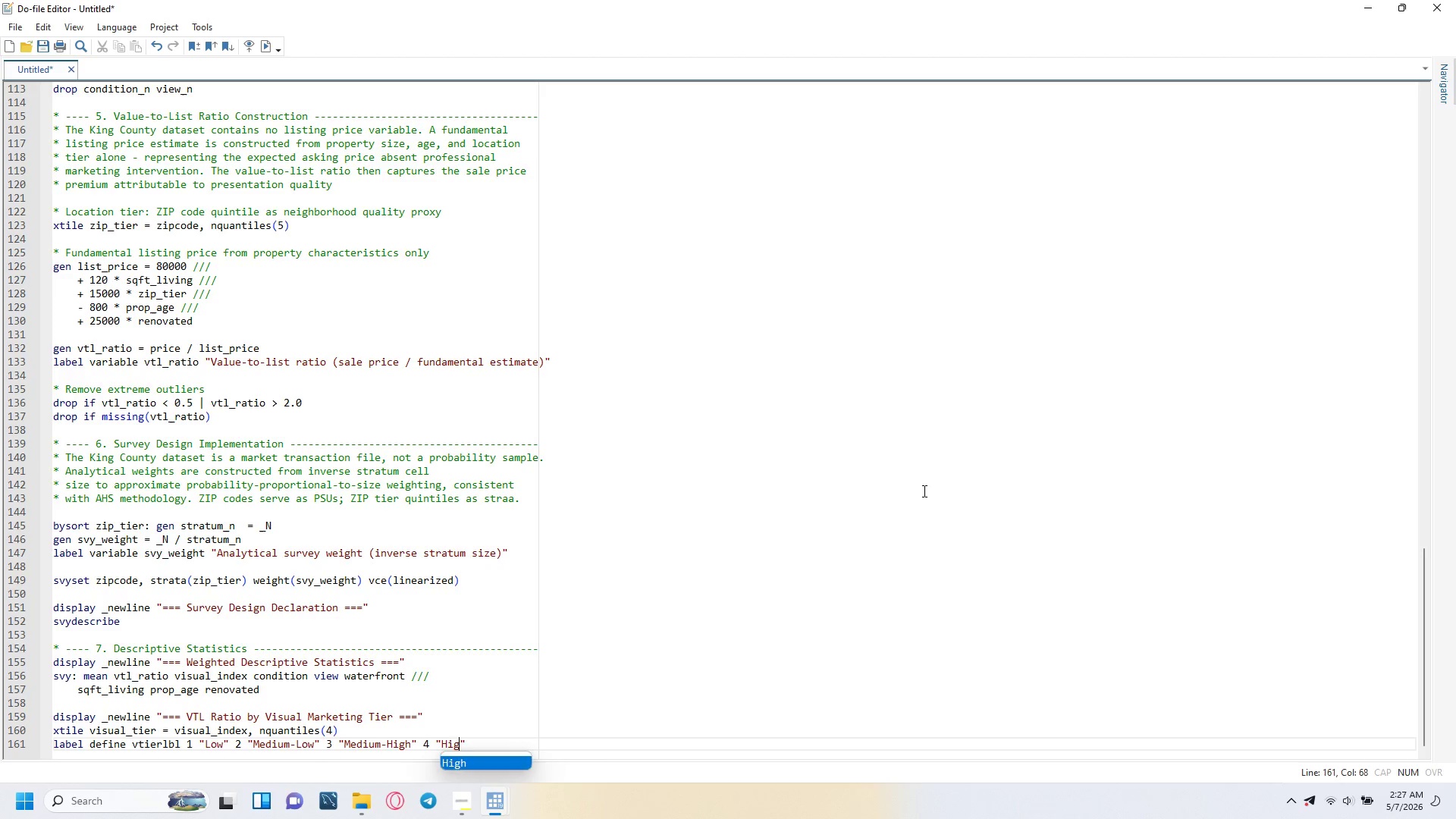 
key(ArrowRight)
 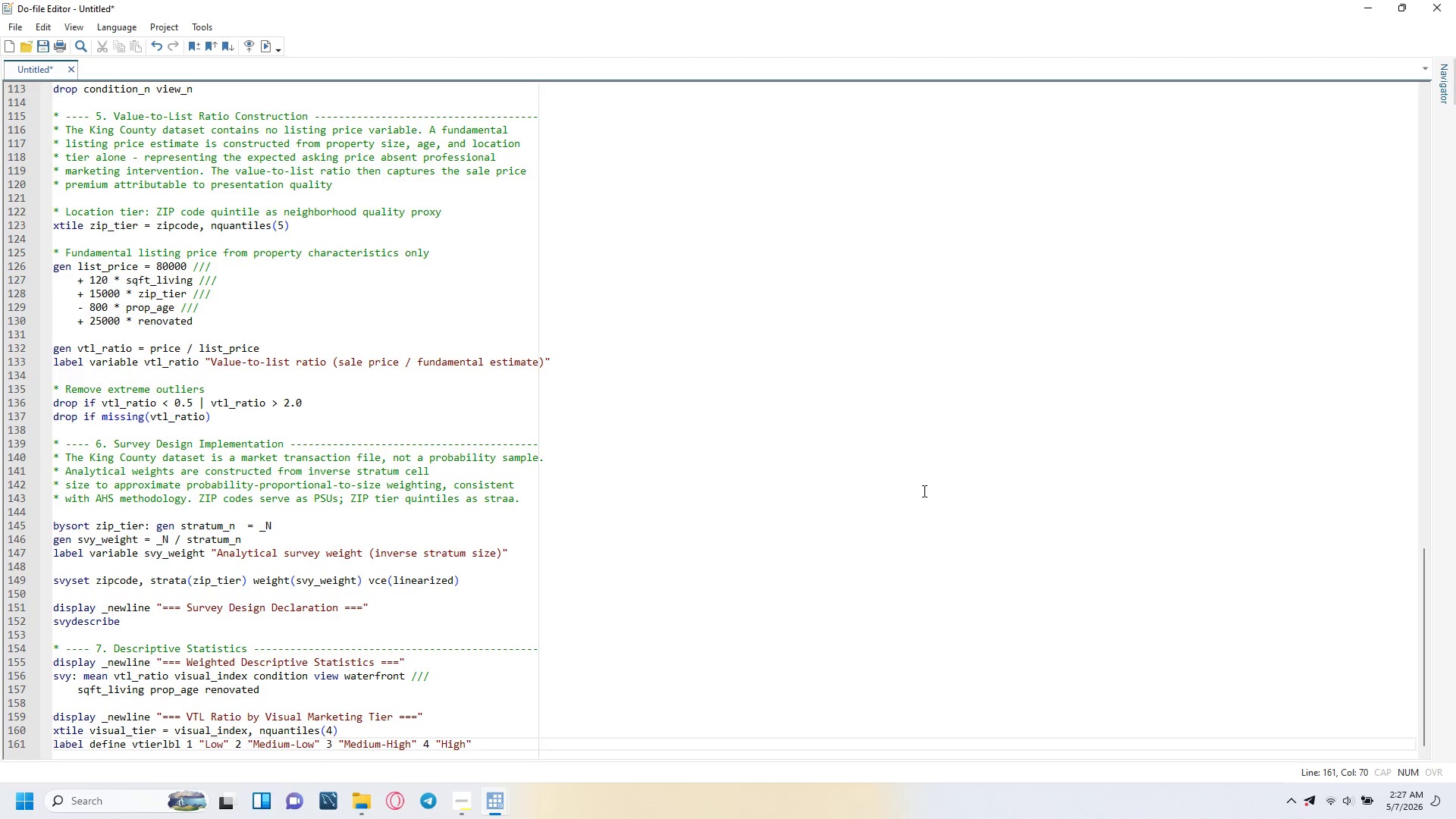 
key(Enter)
 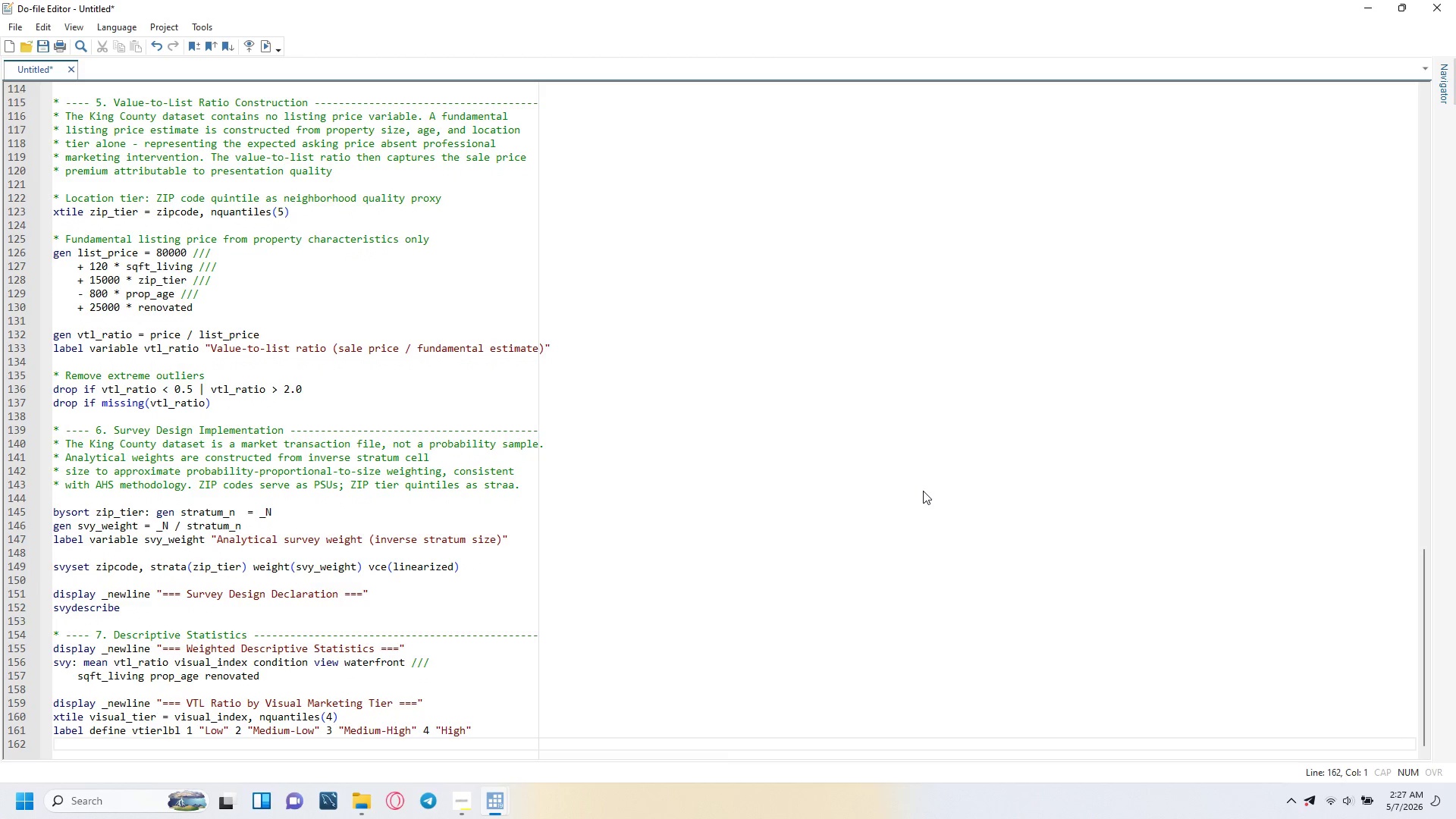 
type(label values visual_tier vtierlbl)
 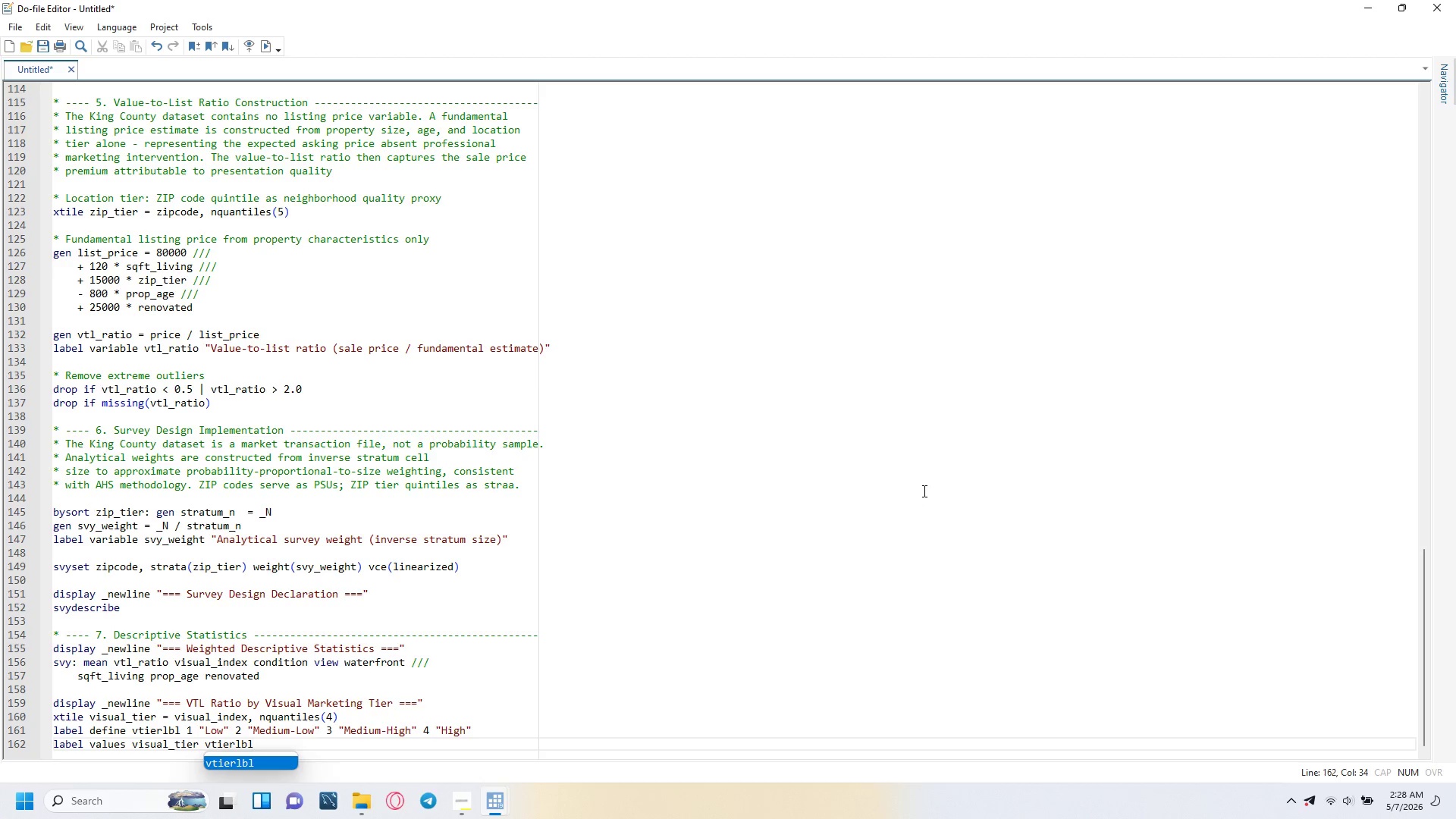 
key(Enter)
 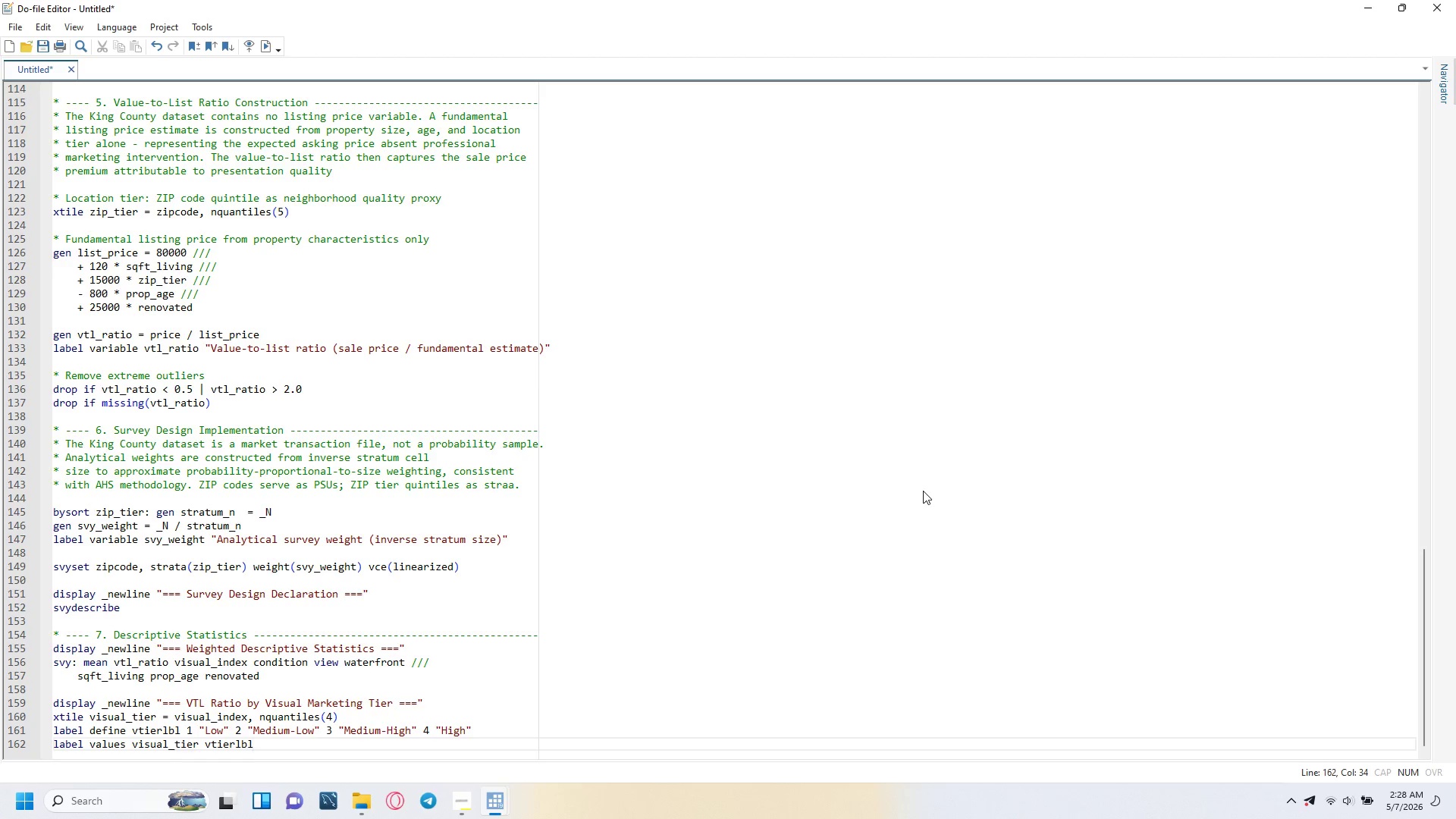 
key(Enter)
 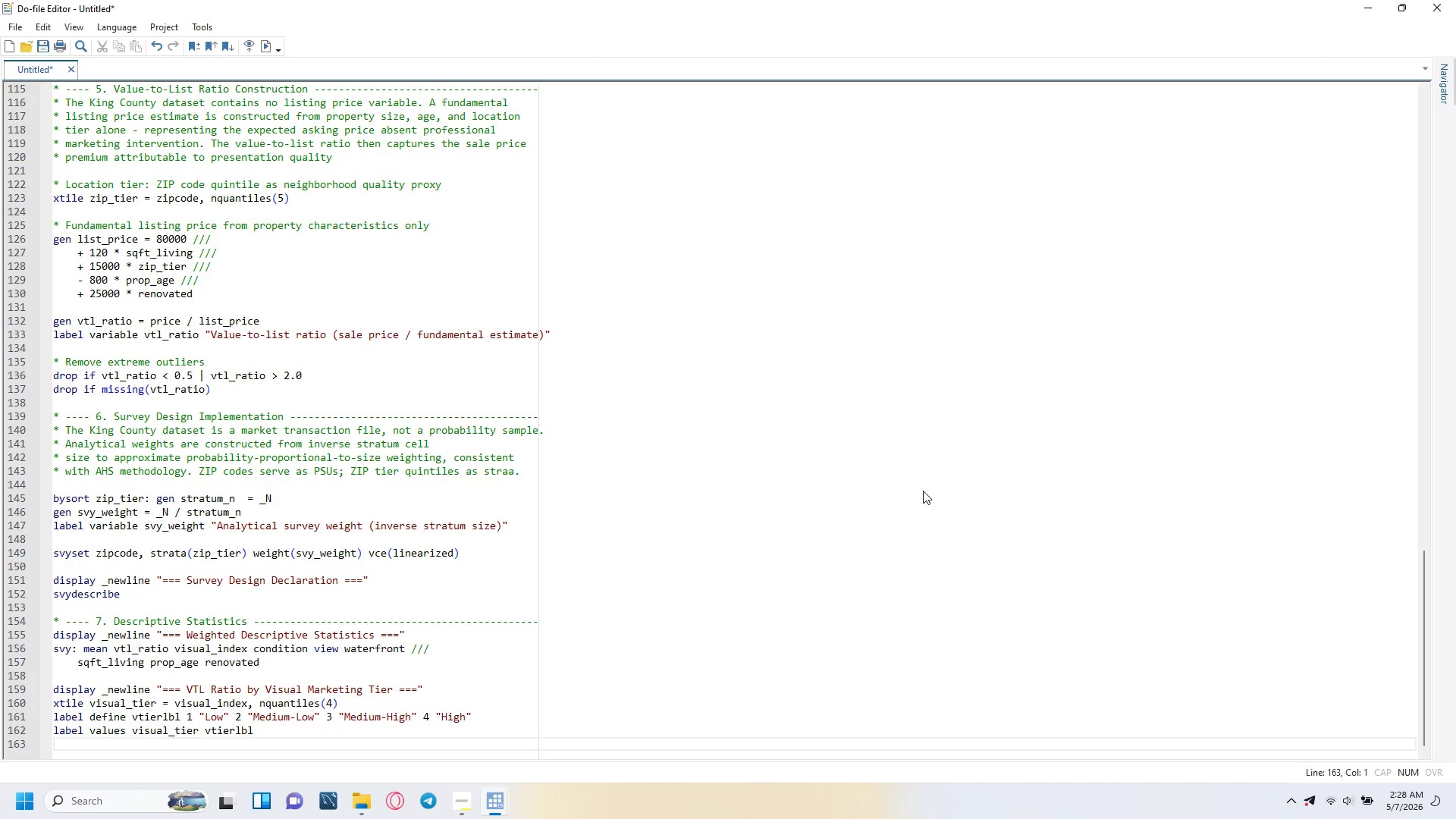 
type(tabstat)
 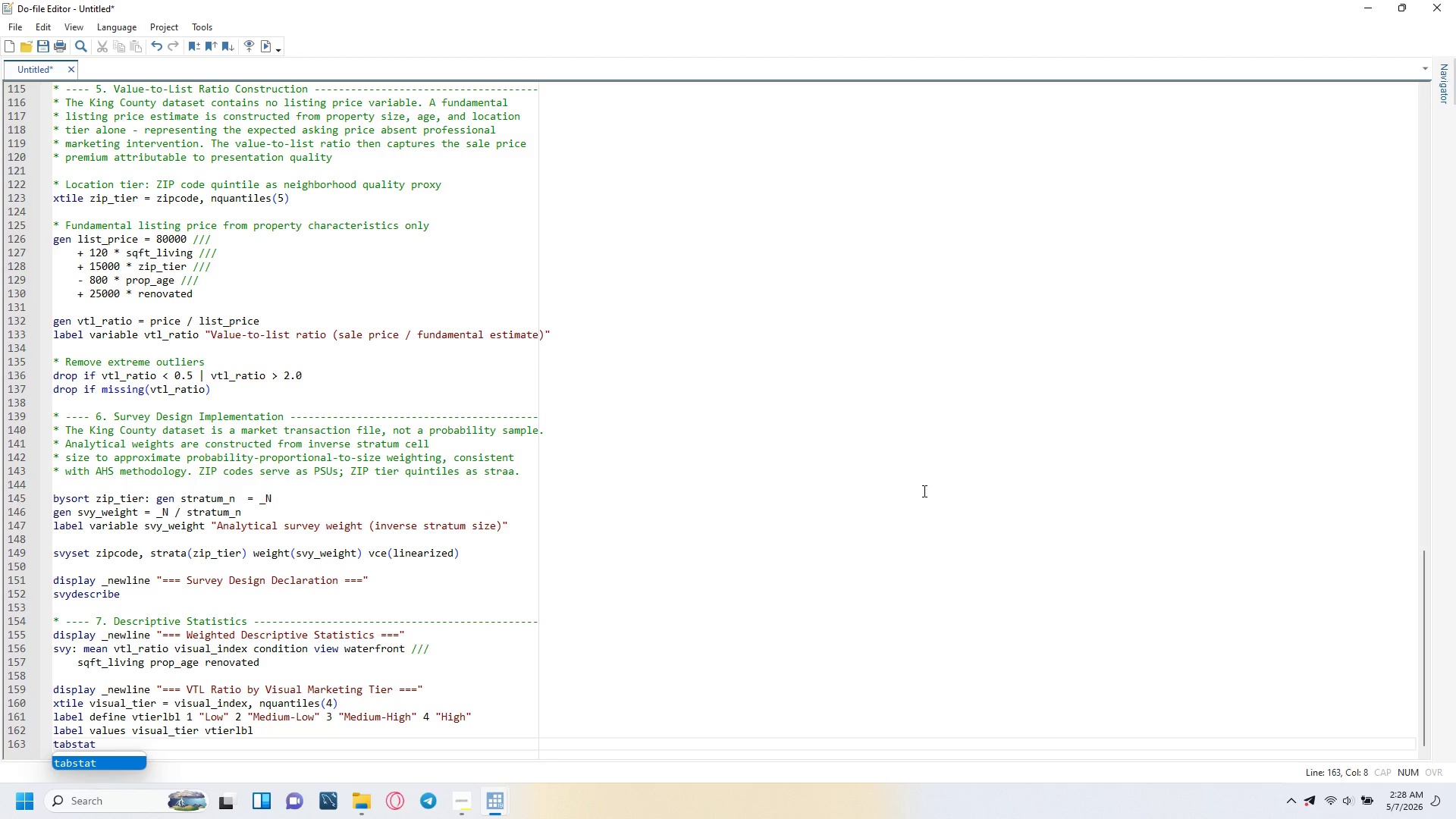 
type( vtl_ratio, by(visual_tier)
 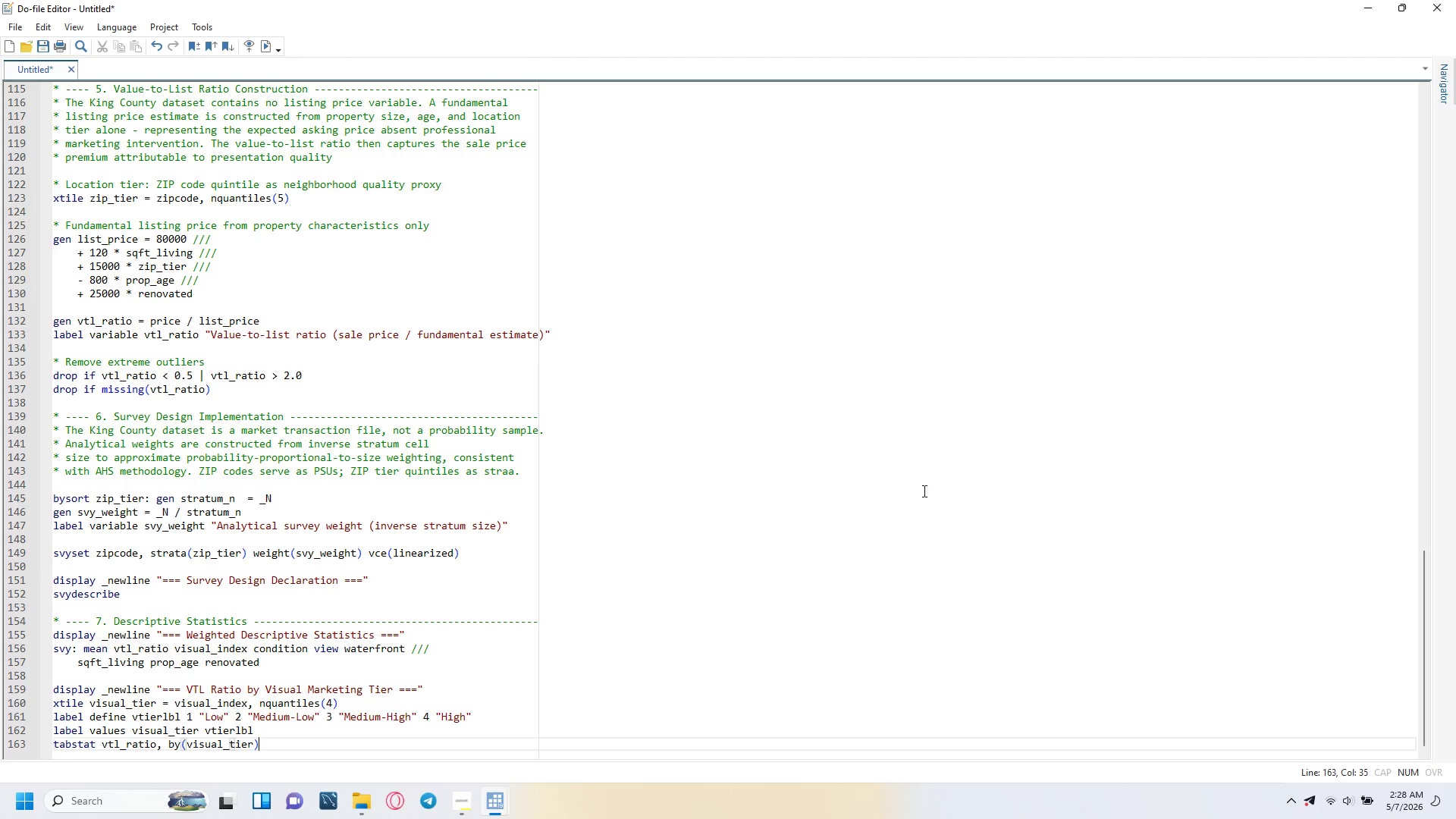 
 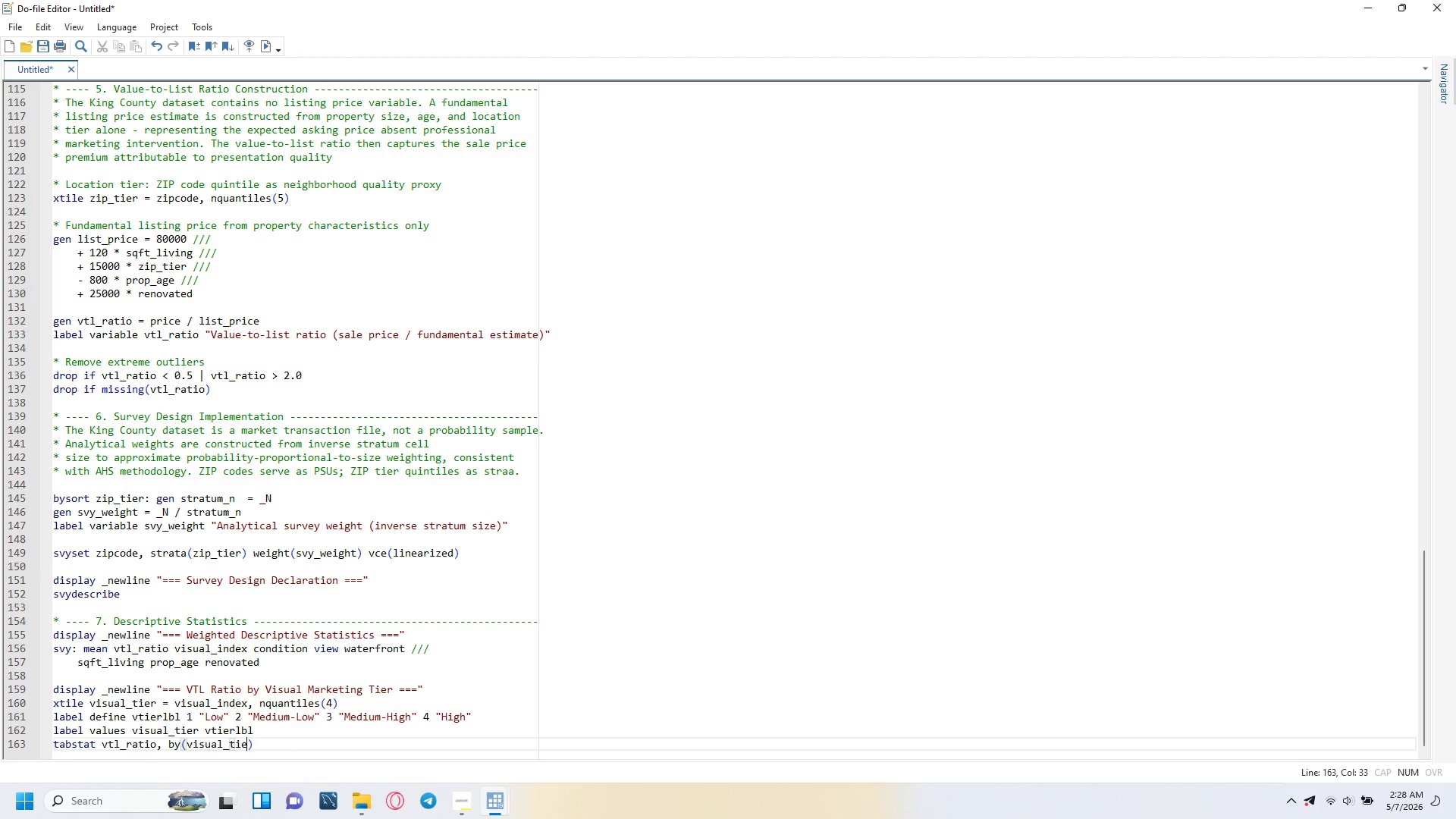 
key(ArrowRight)
 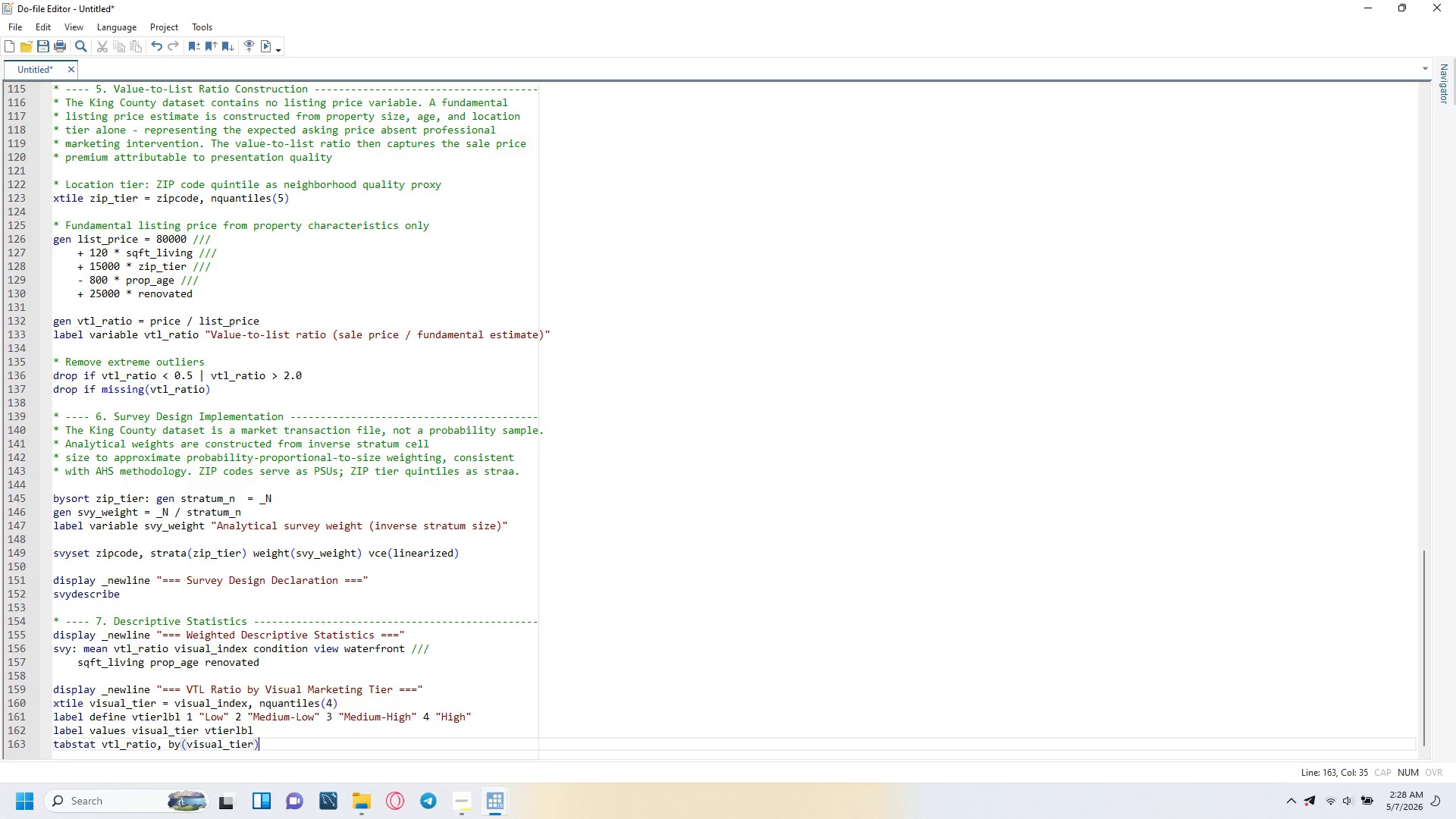 
type( stat(n mean sd min max )
key(Backspace)
 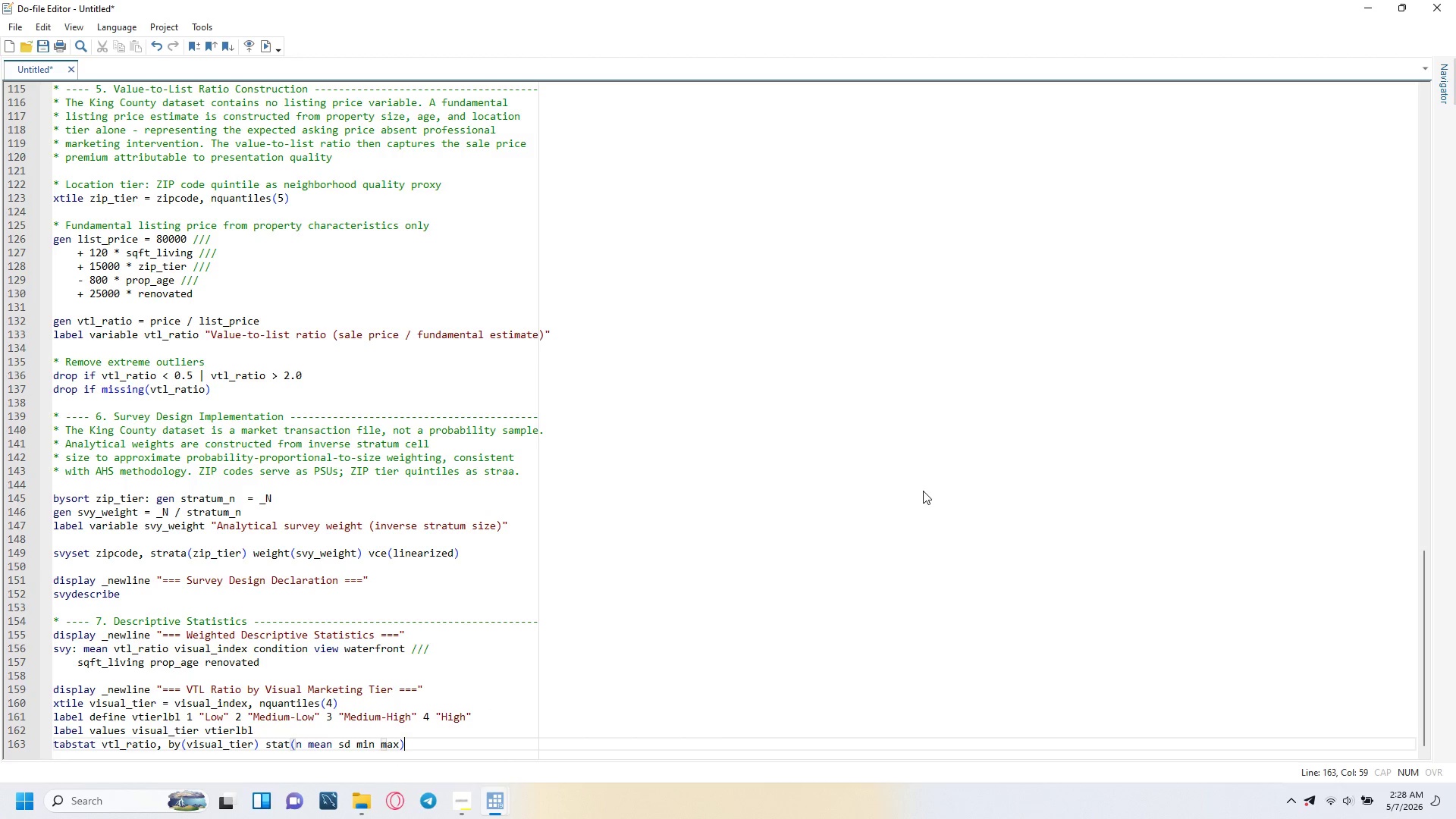 
 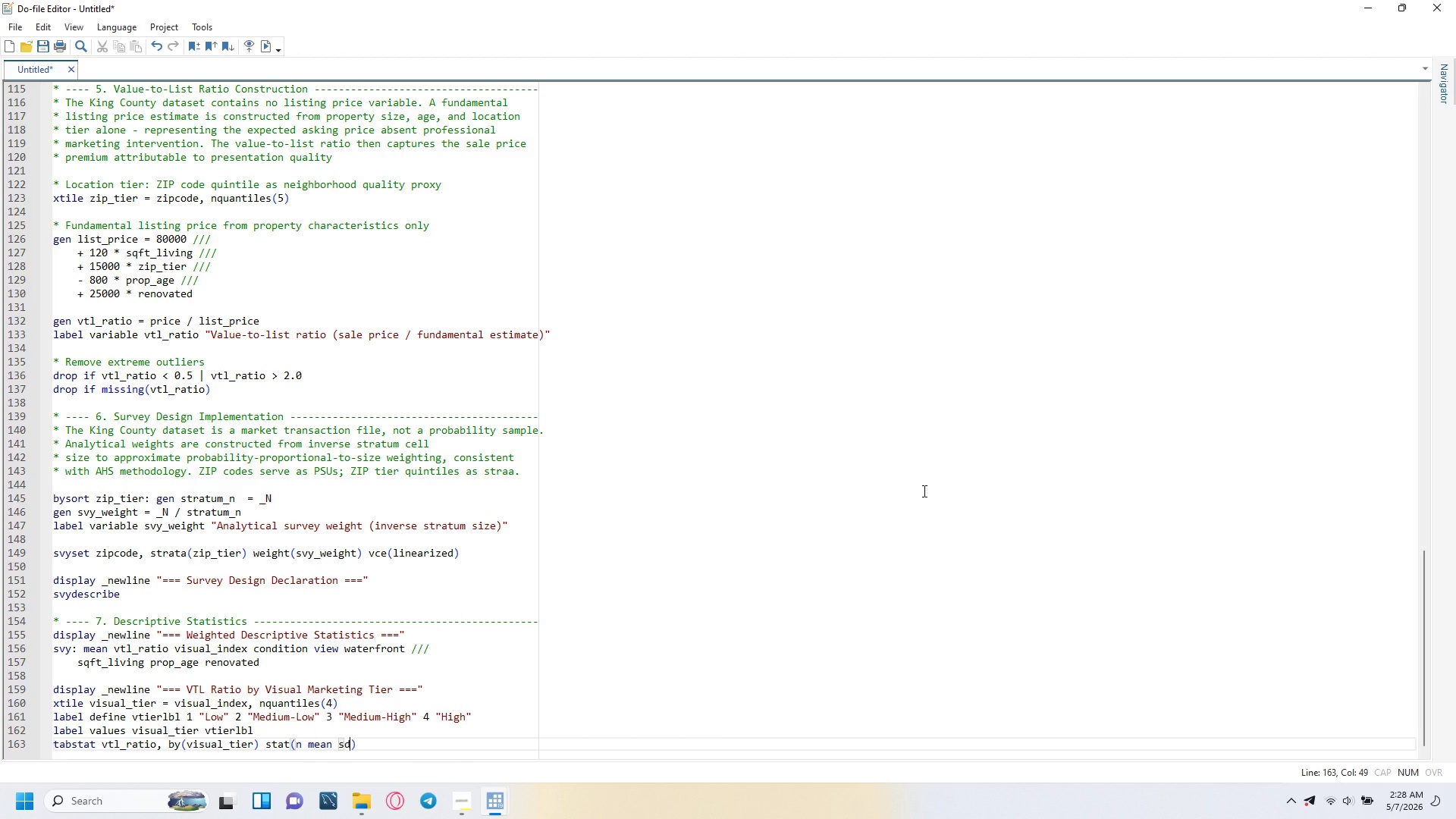 
key(ArrowRight)
 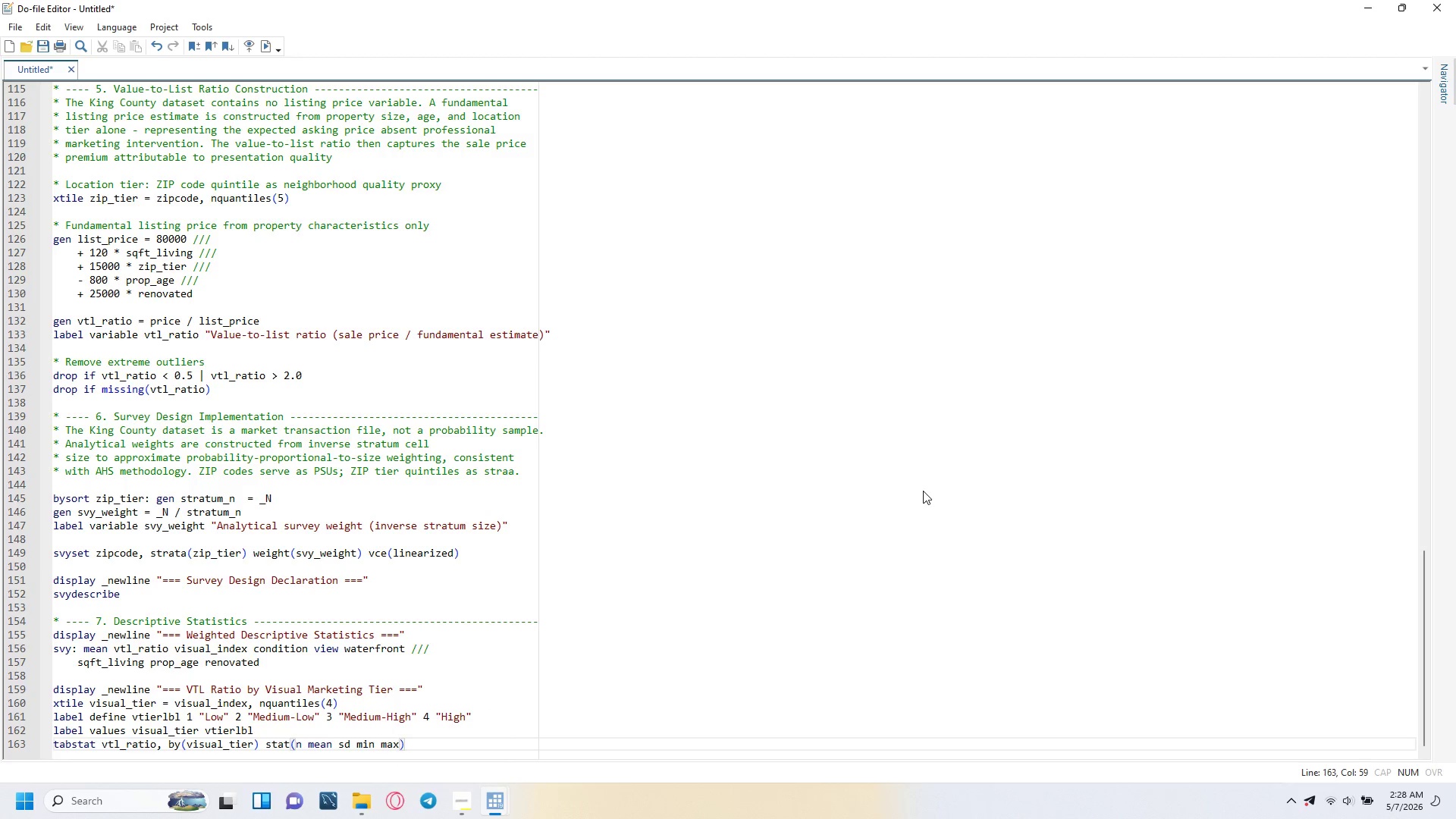 
type( format(%9.4f)
 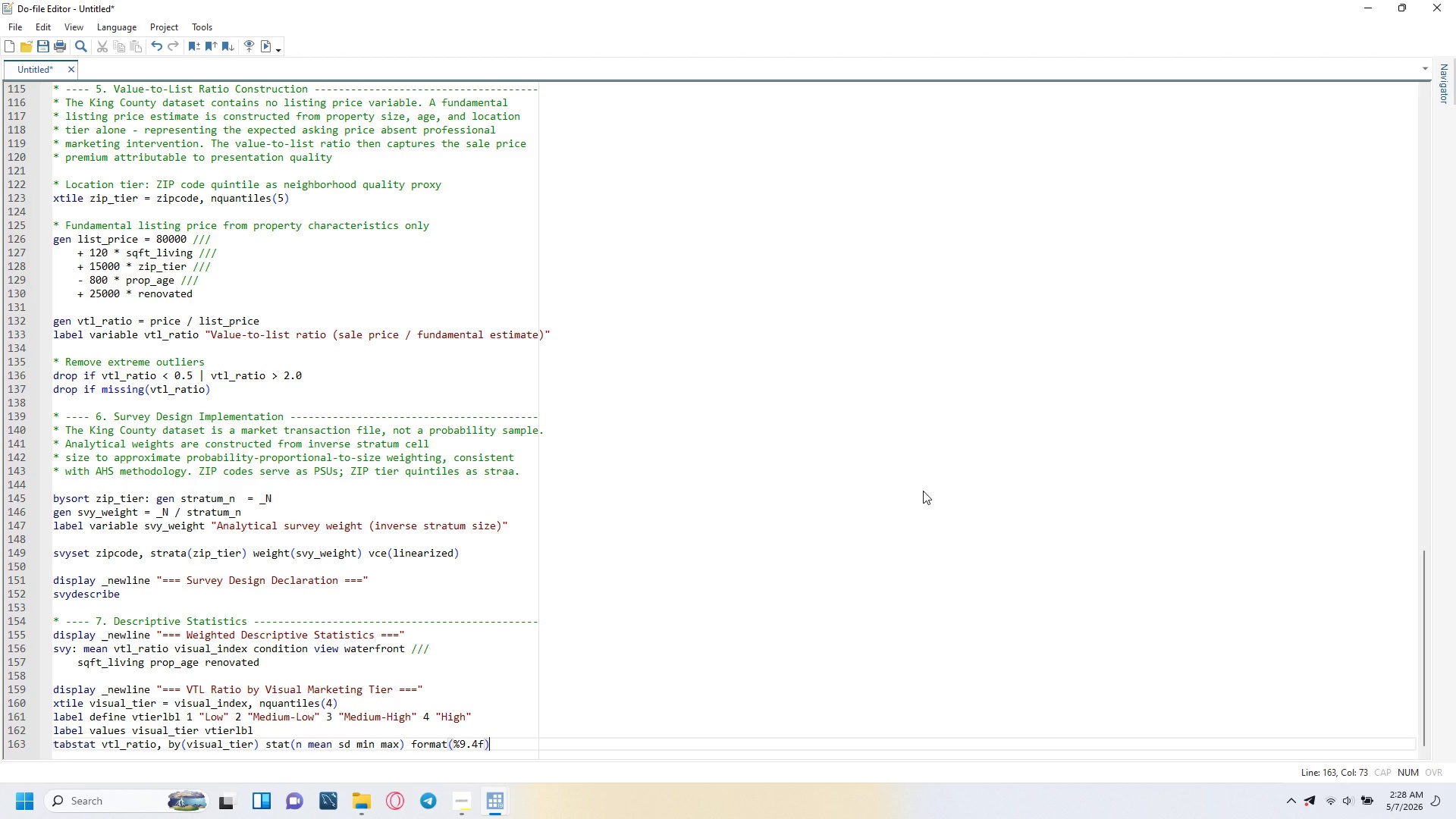 
 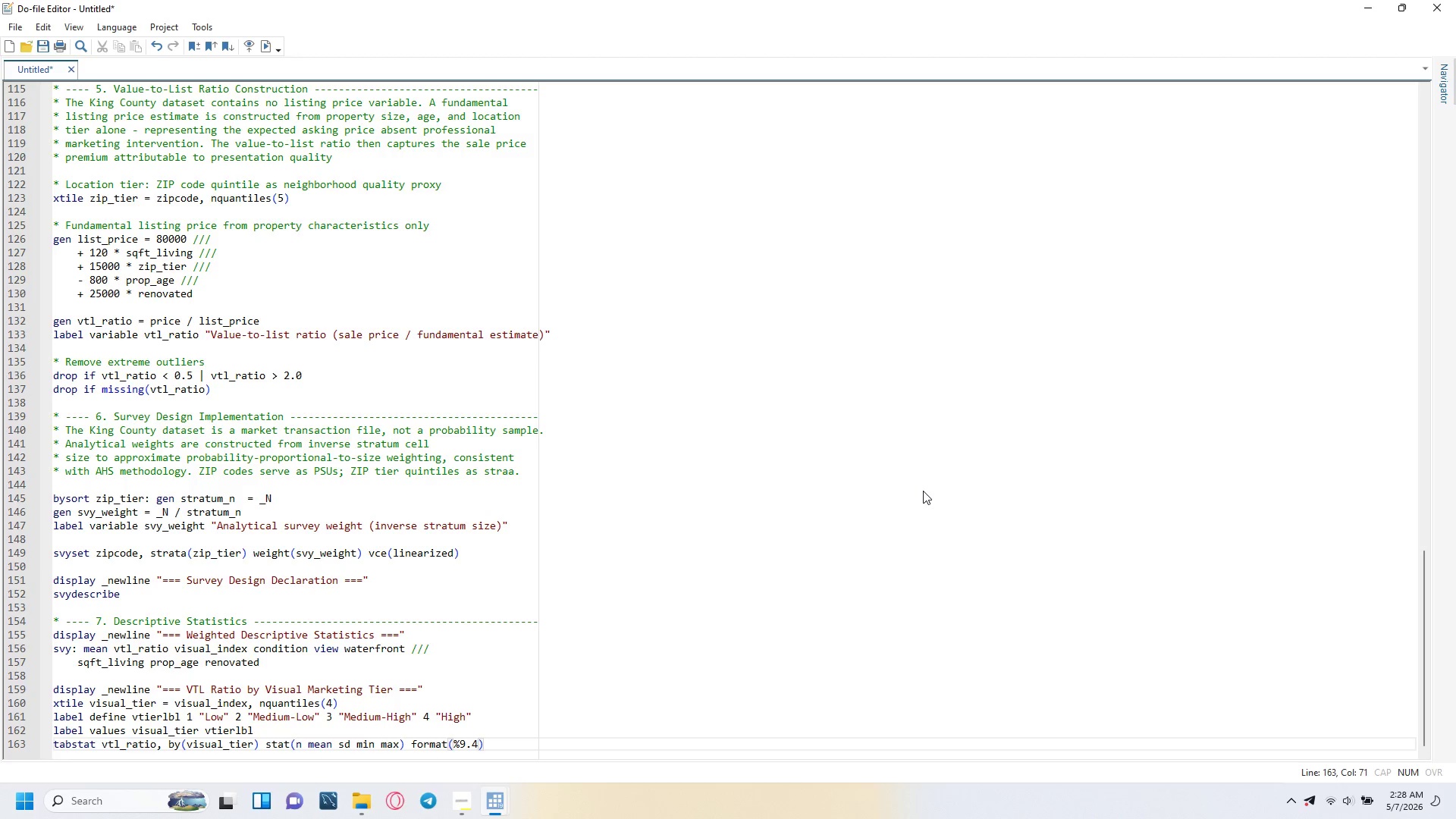 
key(ArrowRight)
 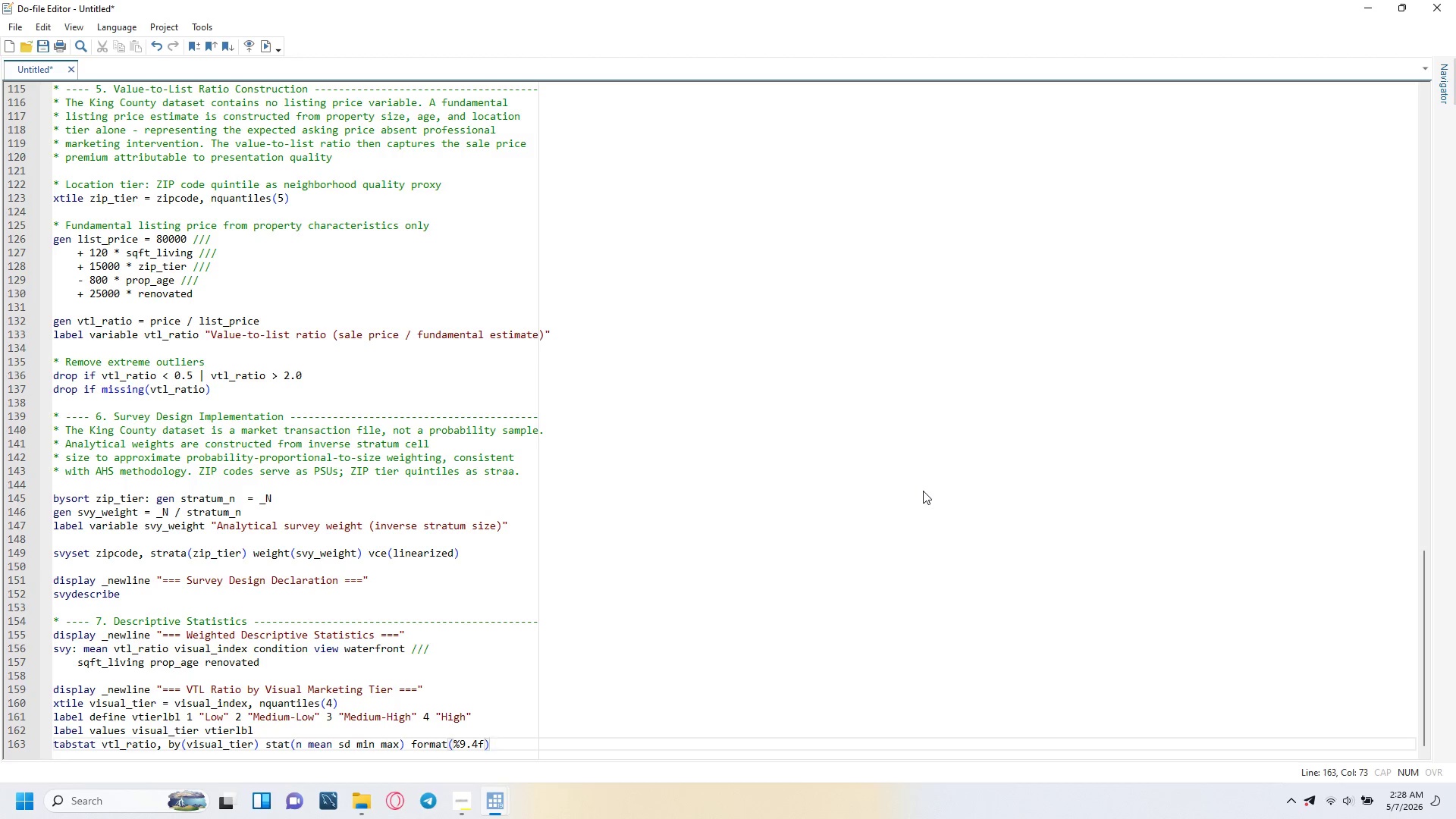 
key(Enter)
 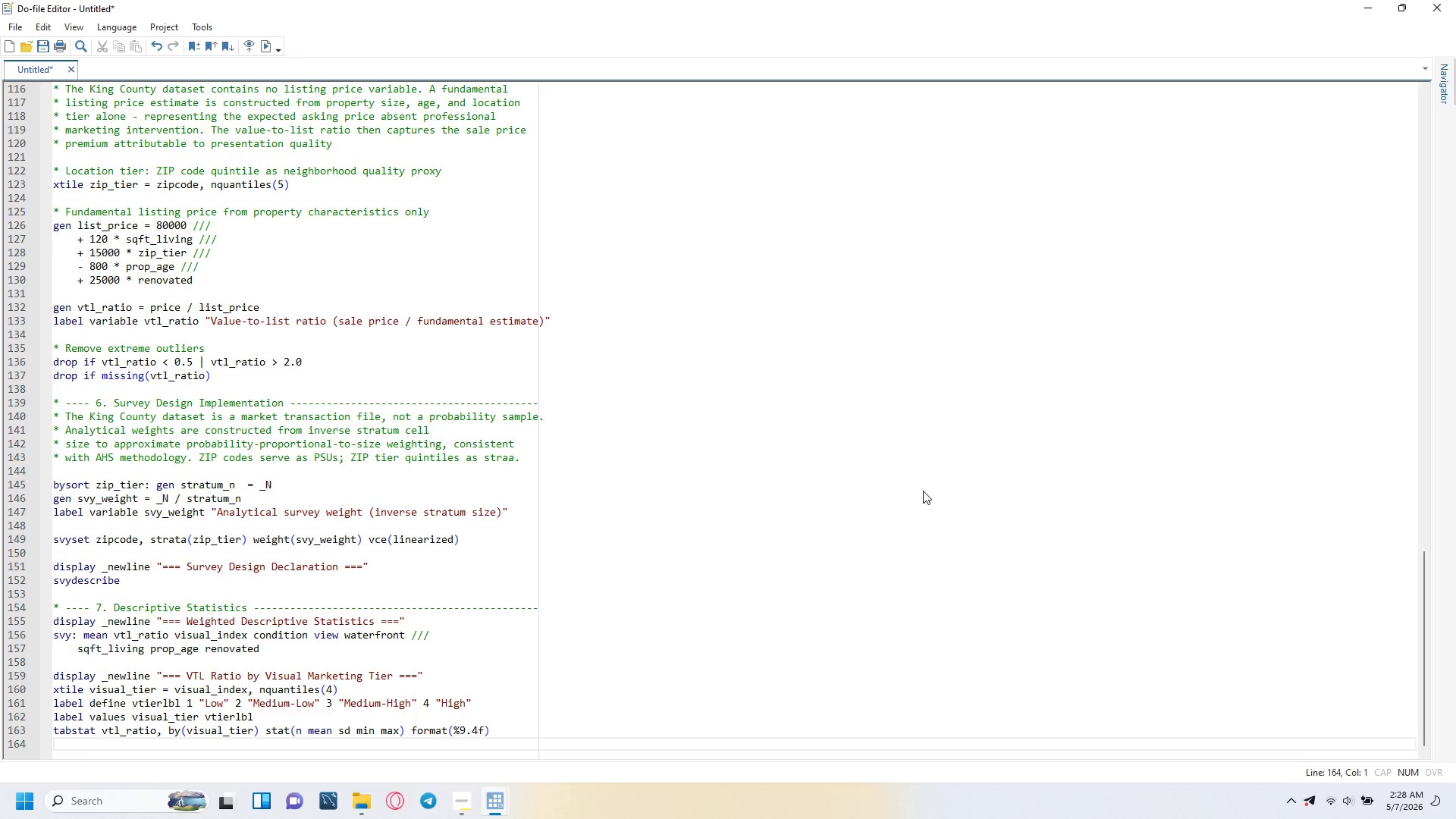 
key(Enter)
 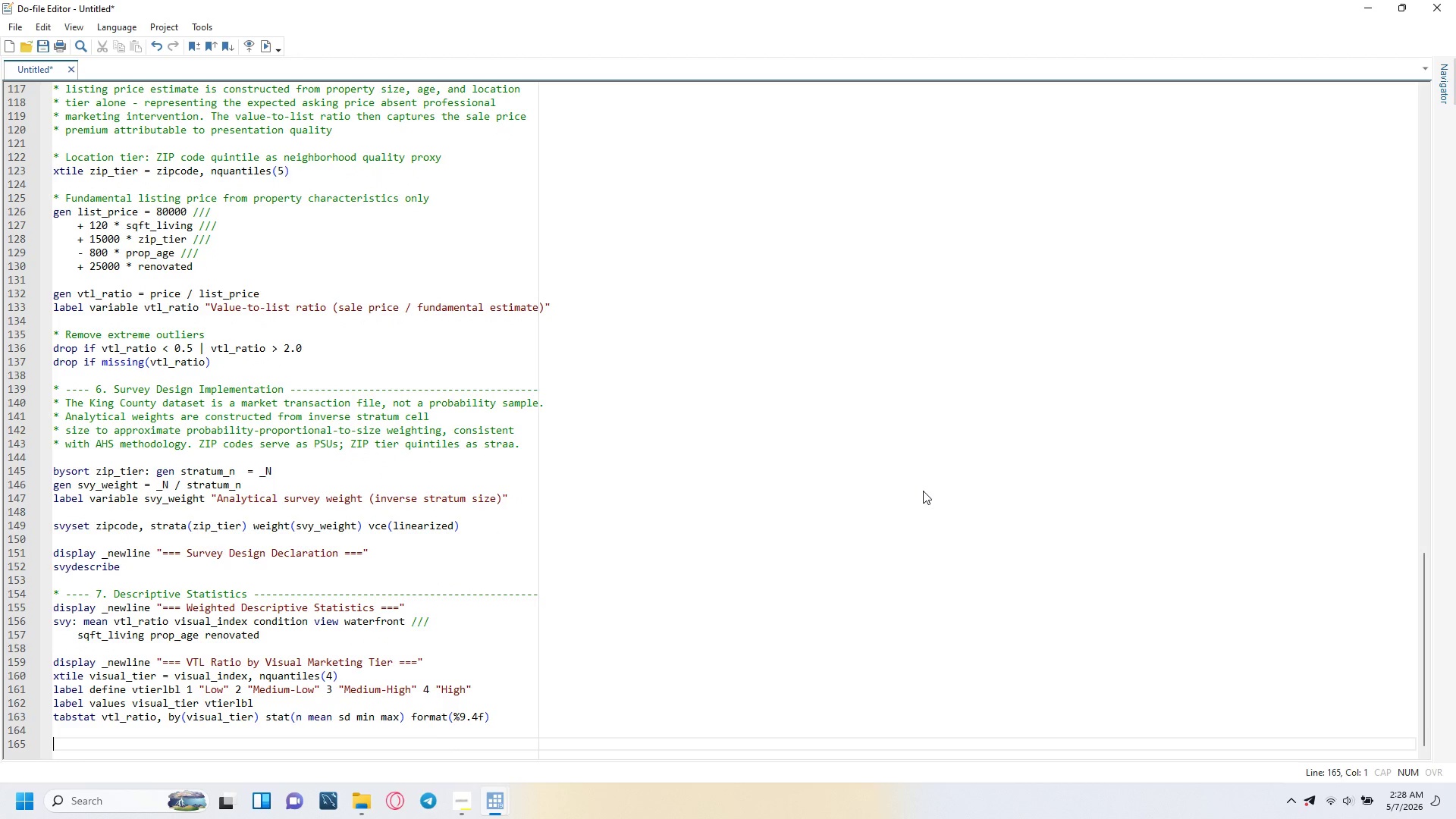 
type(* _--- 8. Survey-Weighe)
key(Backspace)
type(ted Regression ------------------------------------------)
 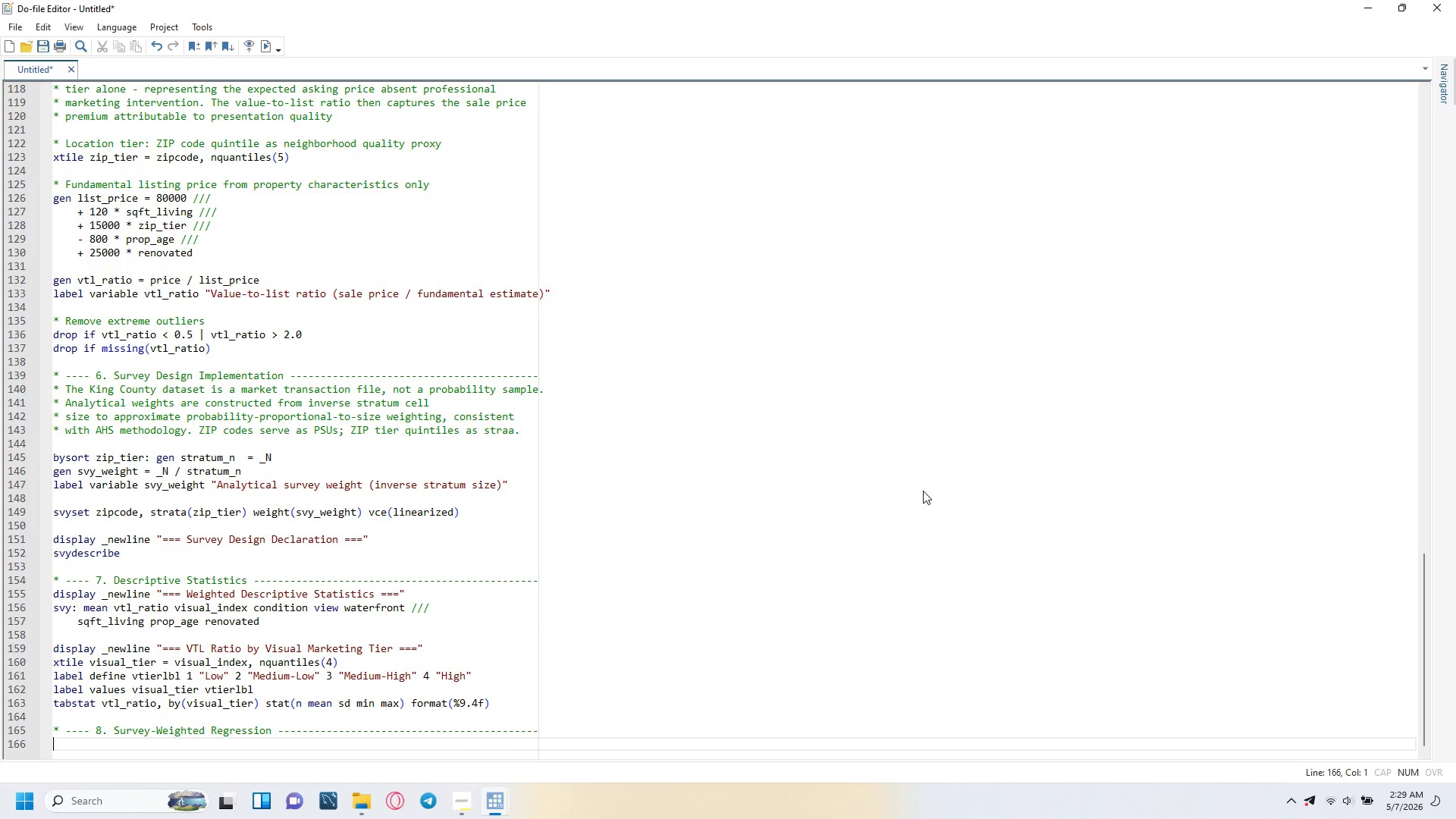 
 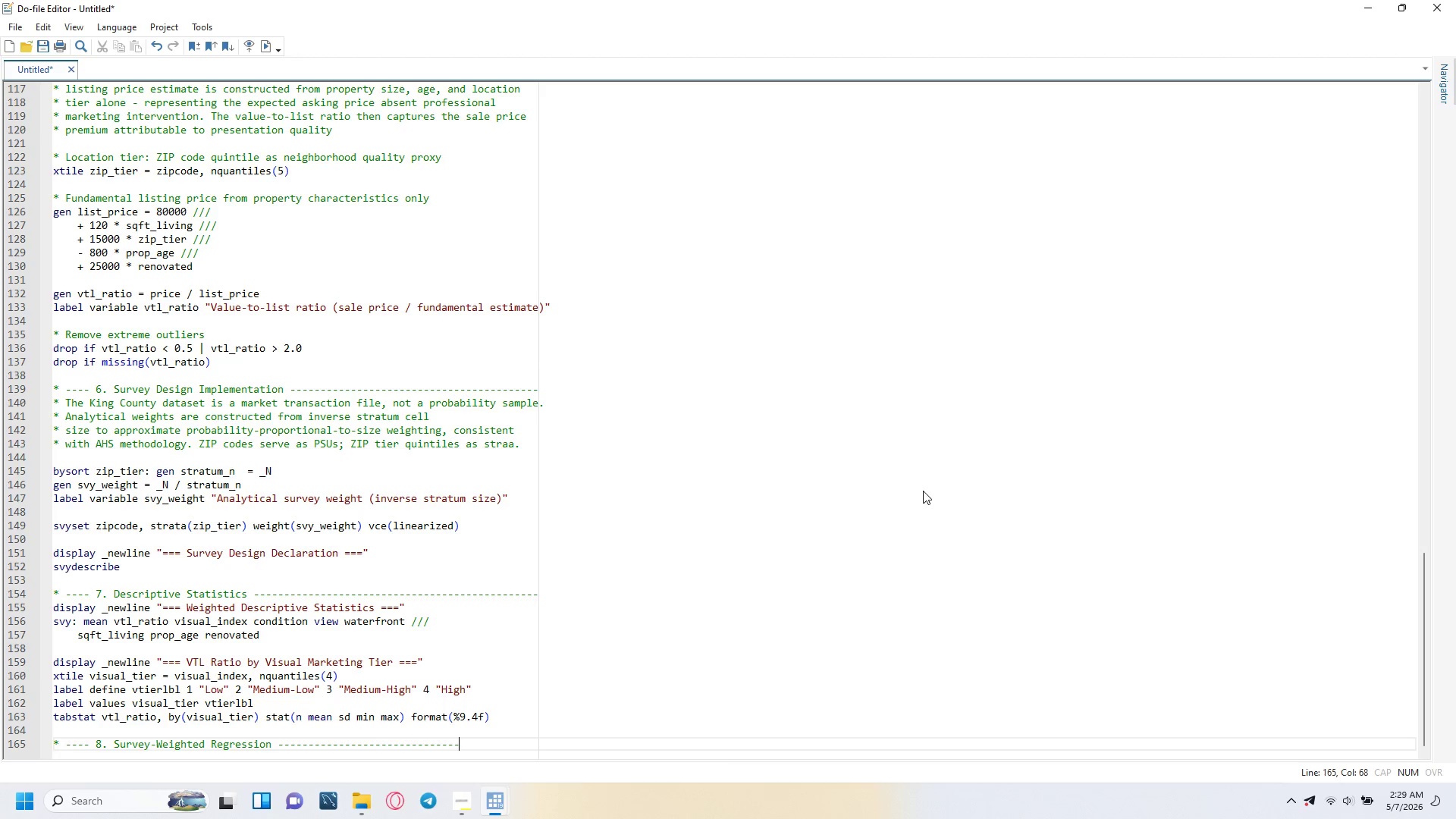 
key(Enter)
 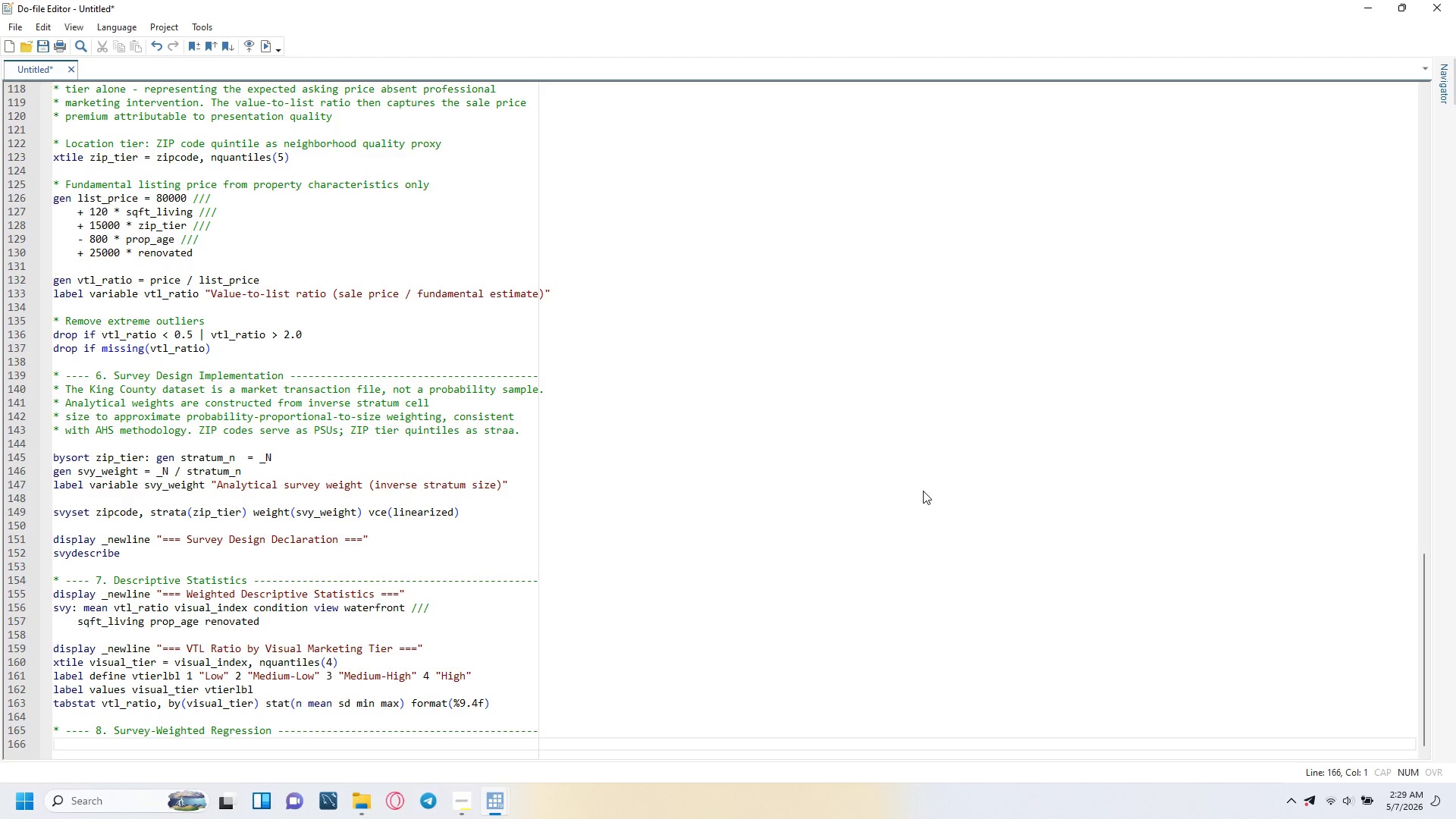 
wait(11.16)
 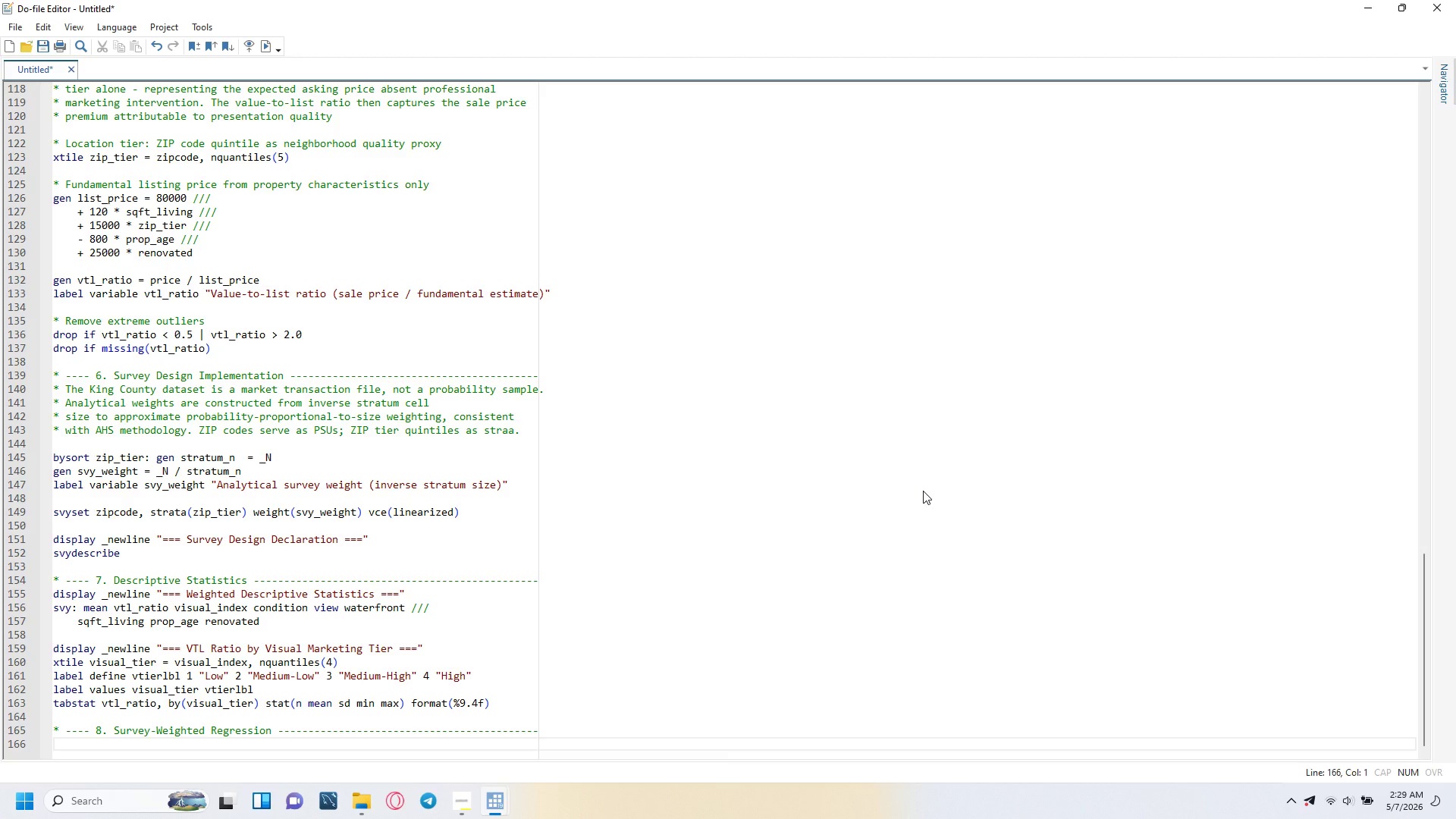 
type(* OUtcome)
key(Tab)
type(: vtl_ratio)
 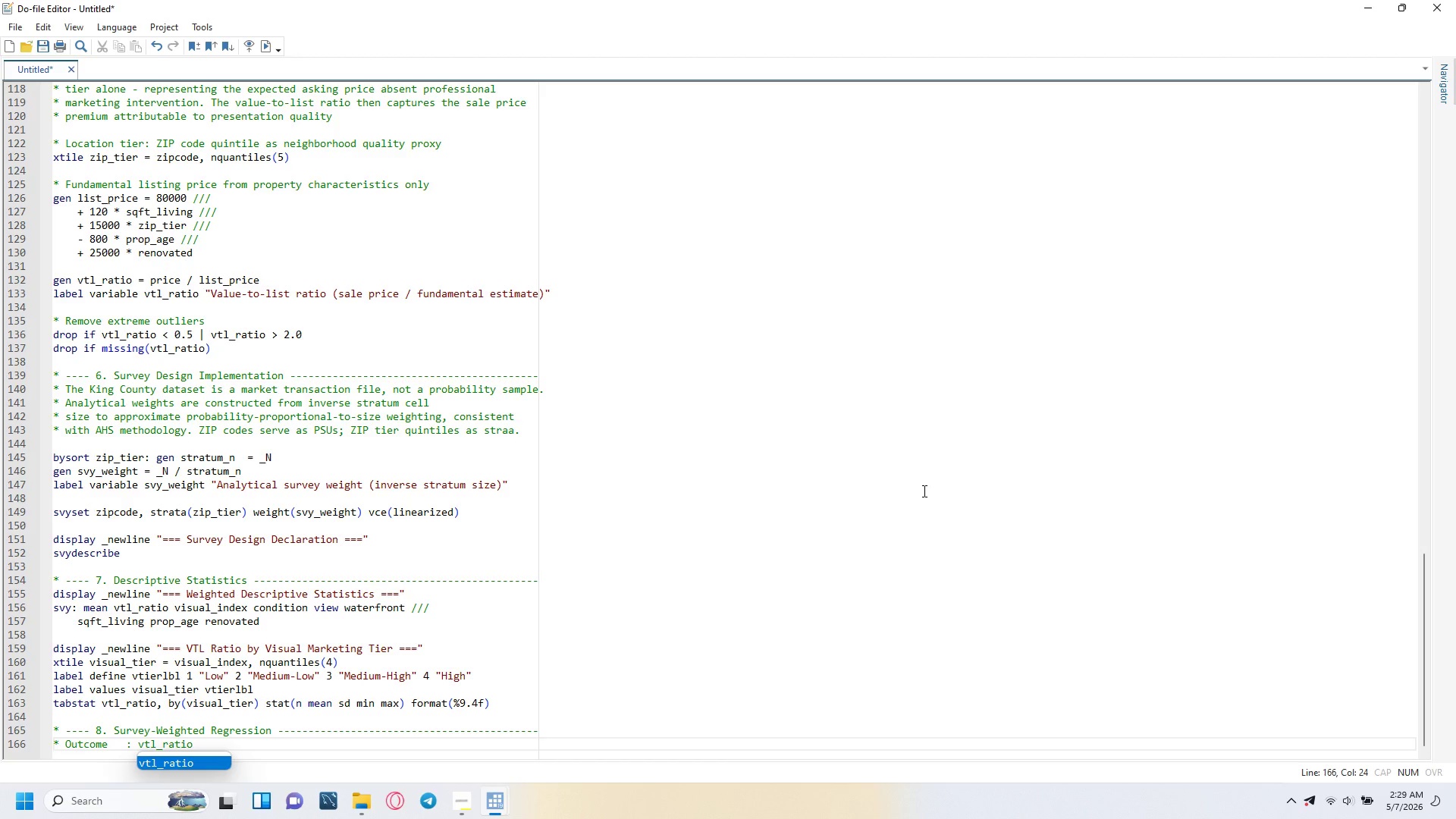 
key(Enter)
 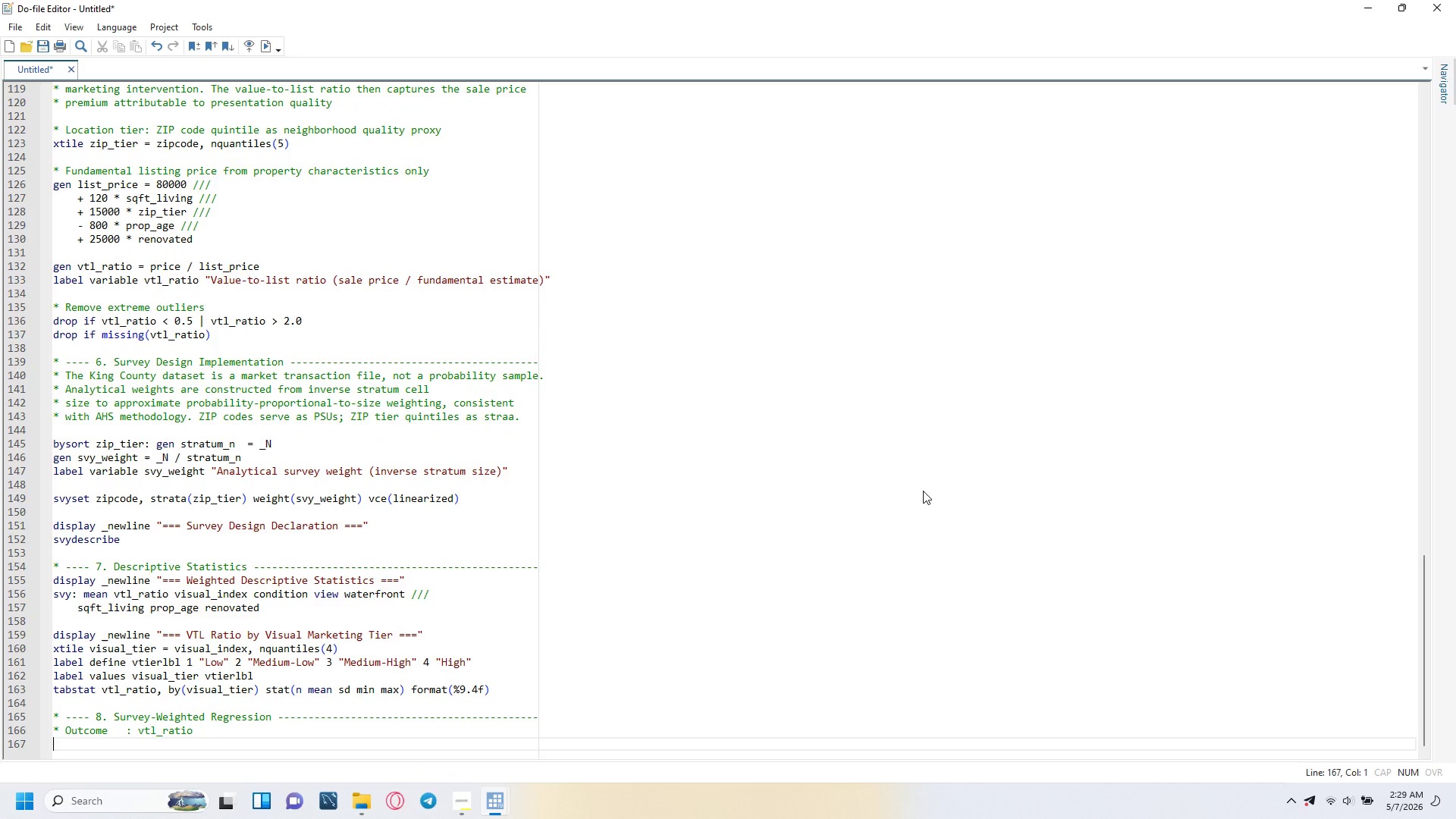 
key(Enter)
 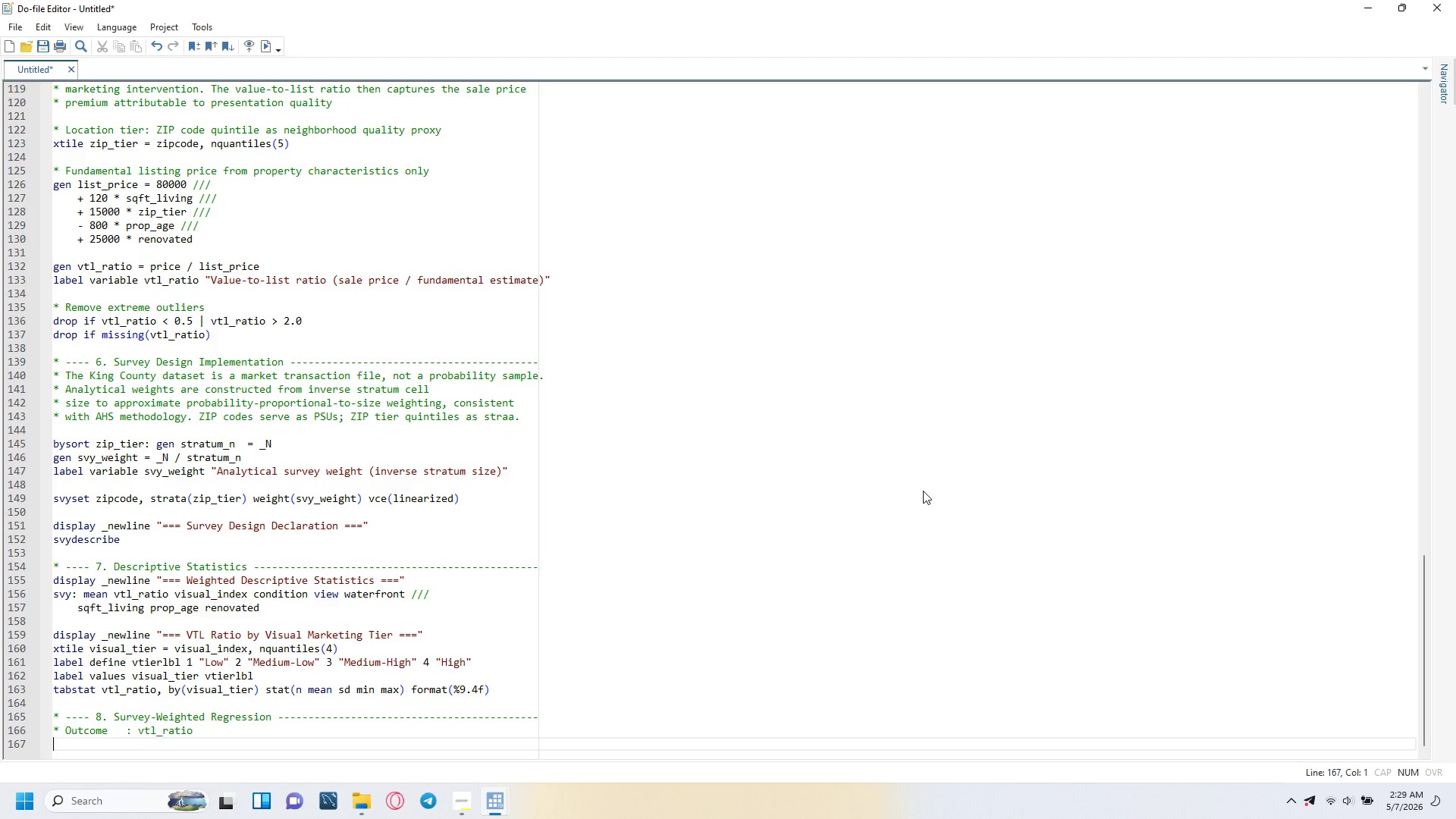 
type(* Key vars)
key(Tab)
type(: visual_index, condition)
 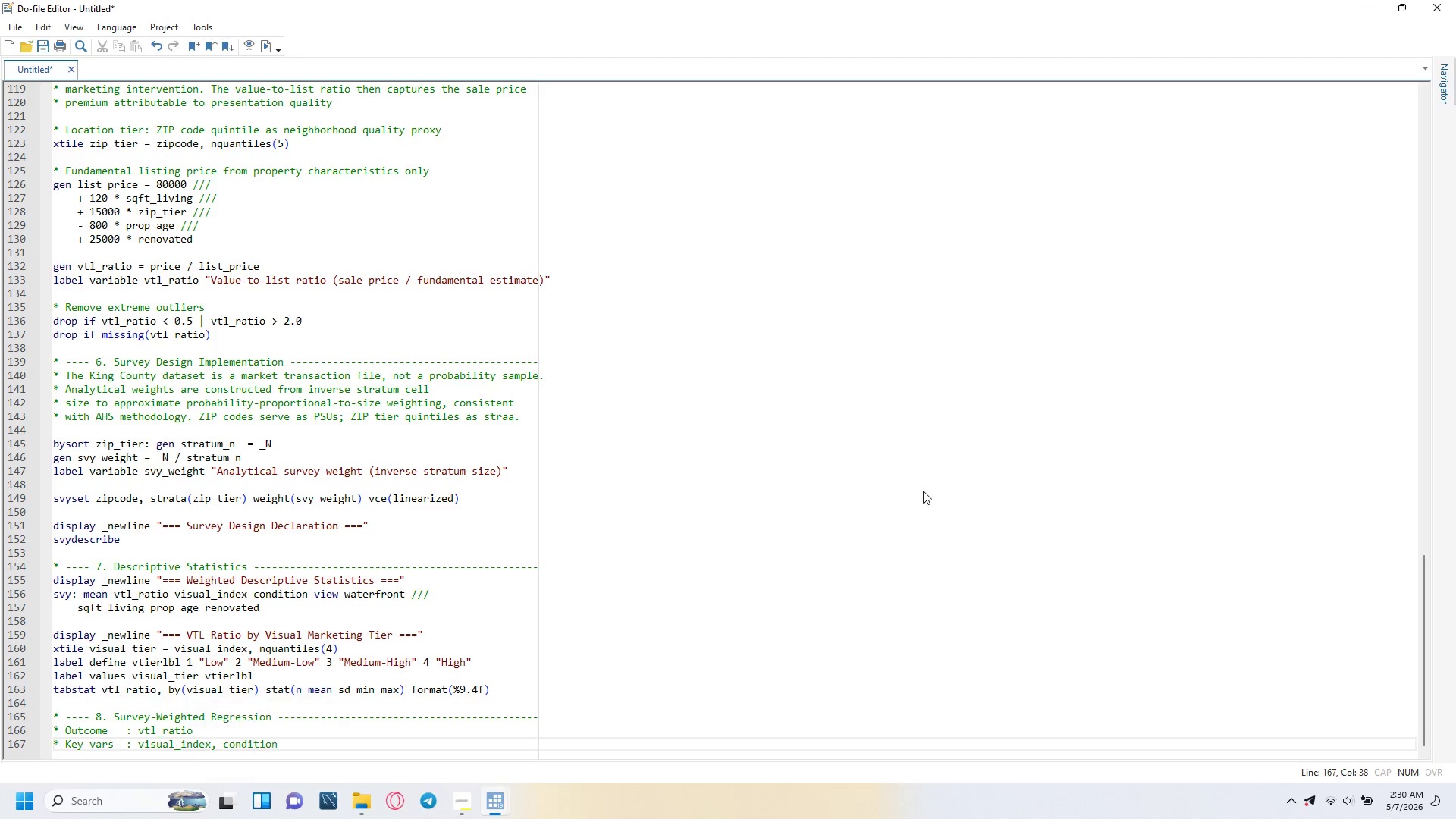 
 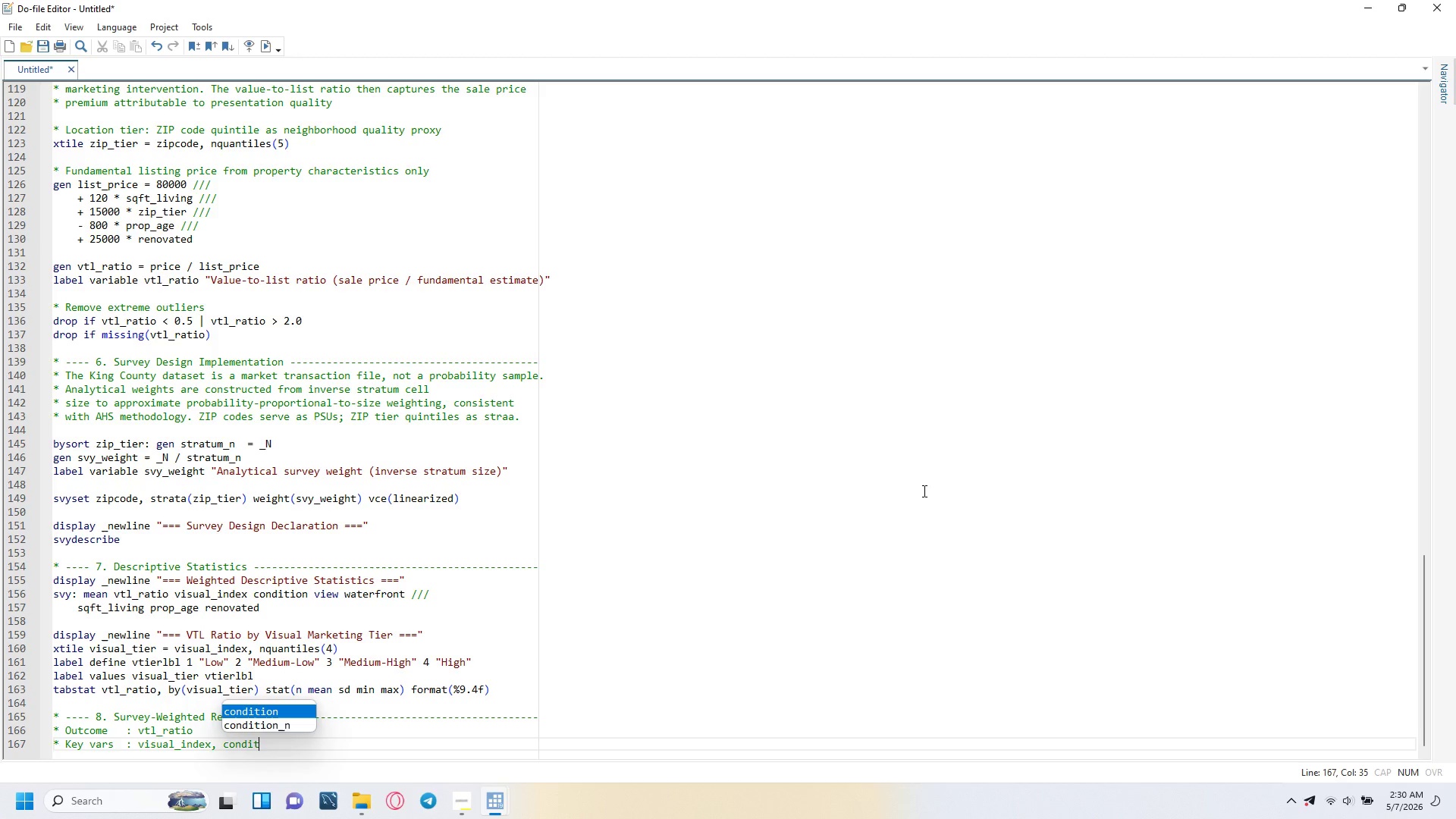 
key(Enter)
 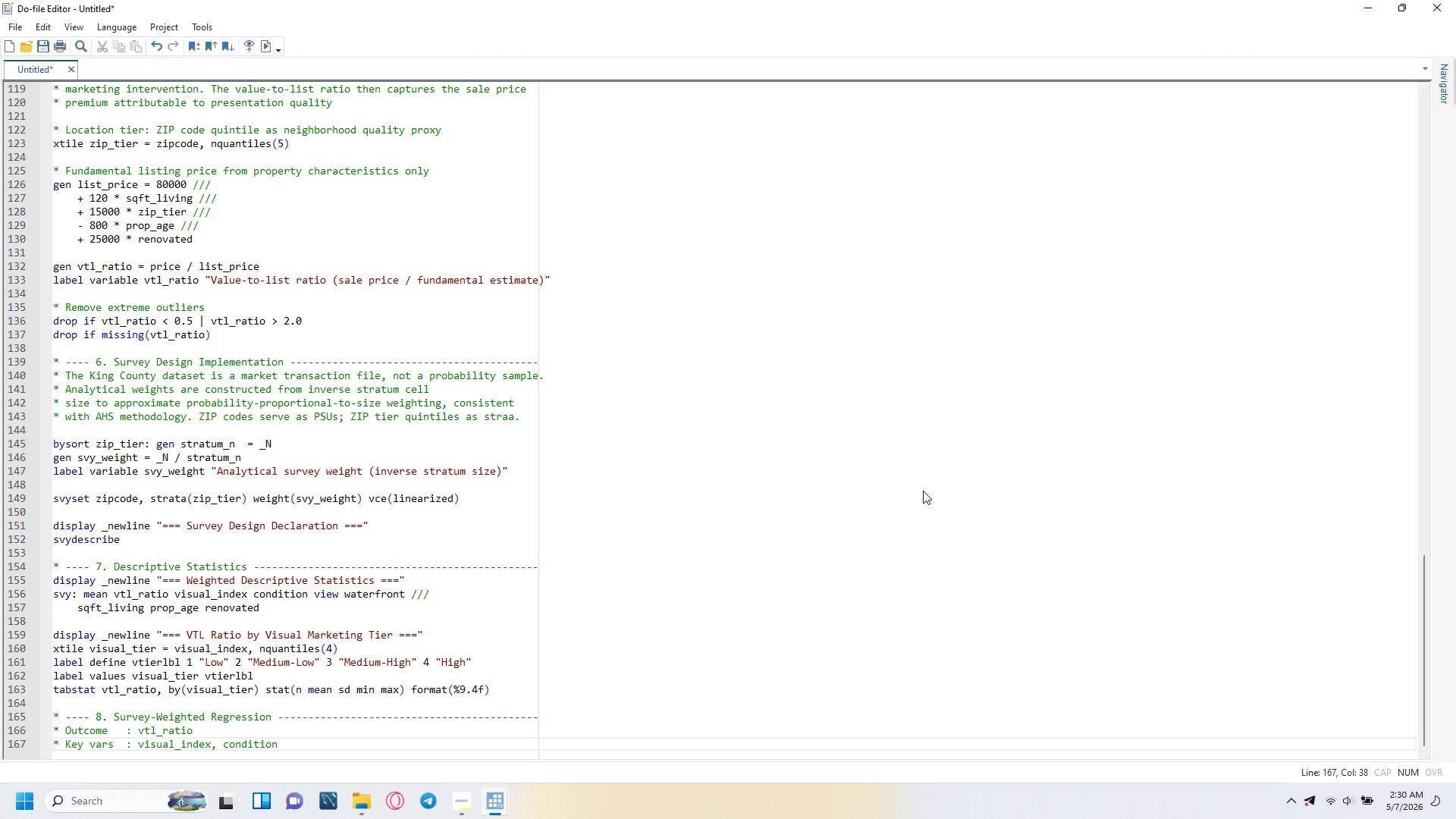 
key(Enter)
 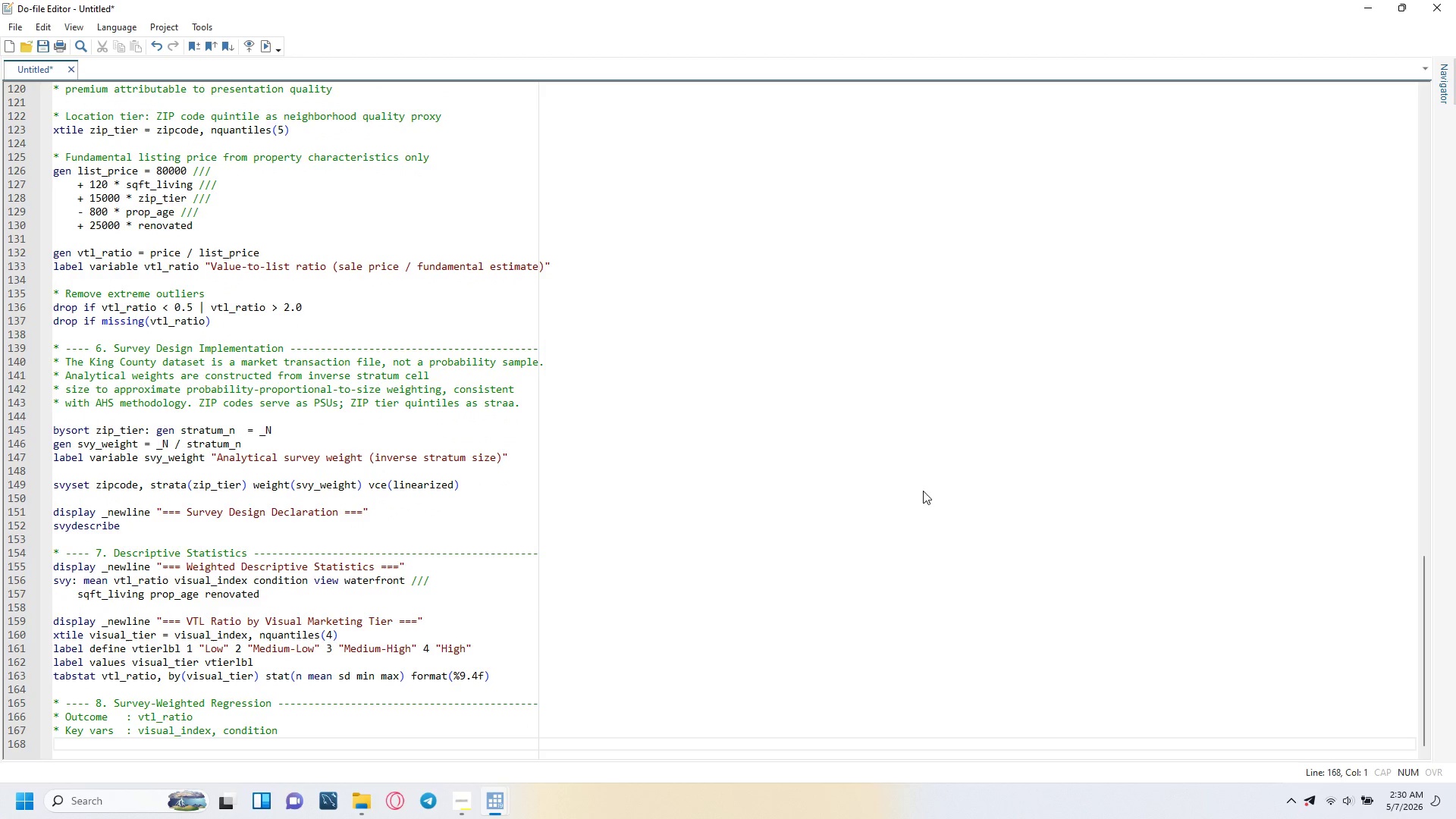 
type(* Controls)
key(Tab)
type(: sqft_living, prop_age, renovated, waterfront, zip_tier)
 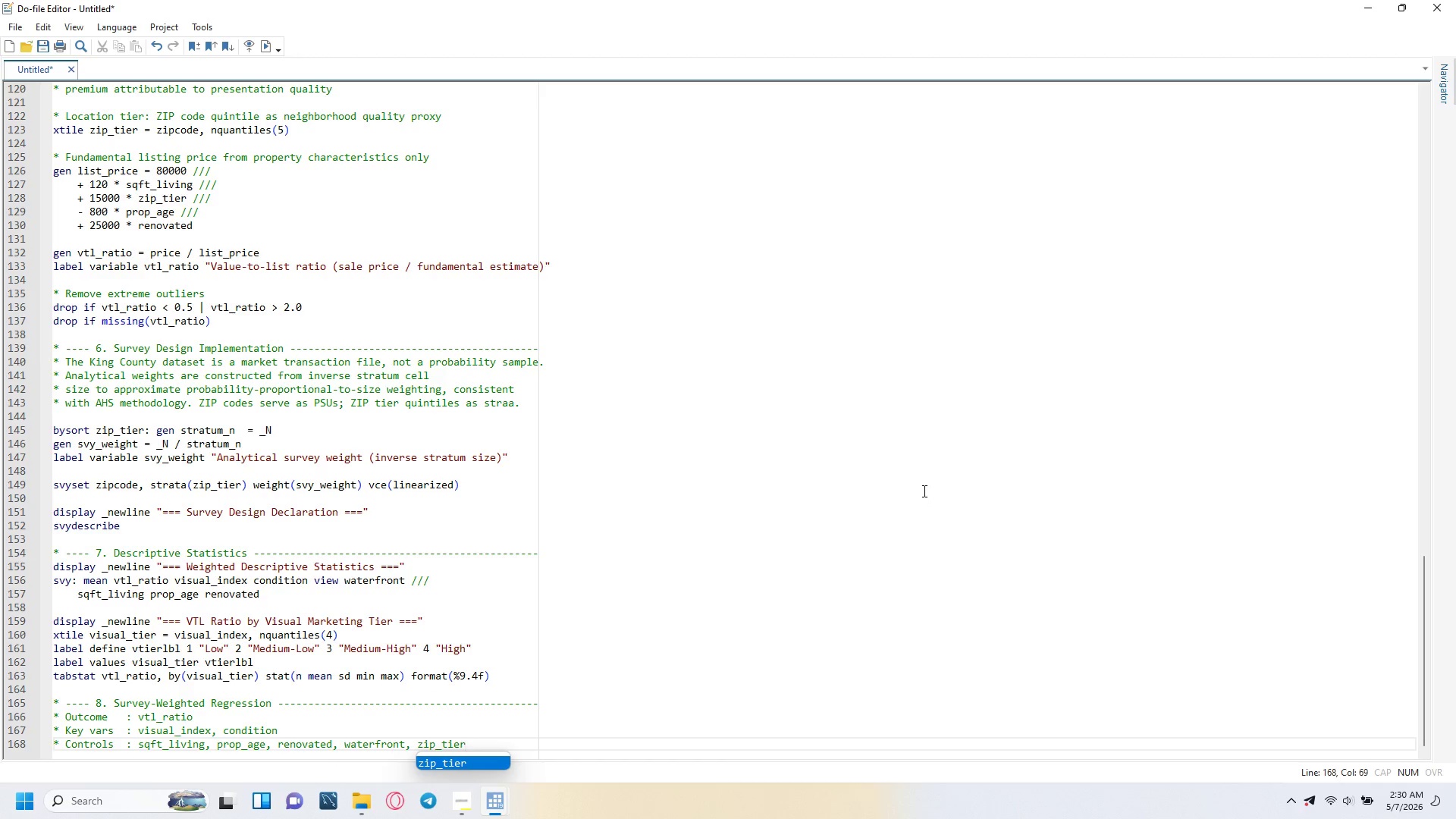 
key(Enter)
 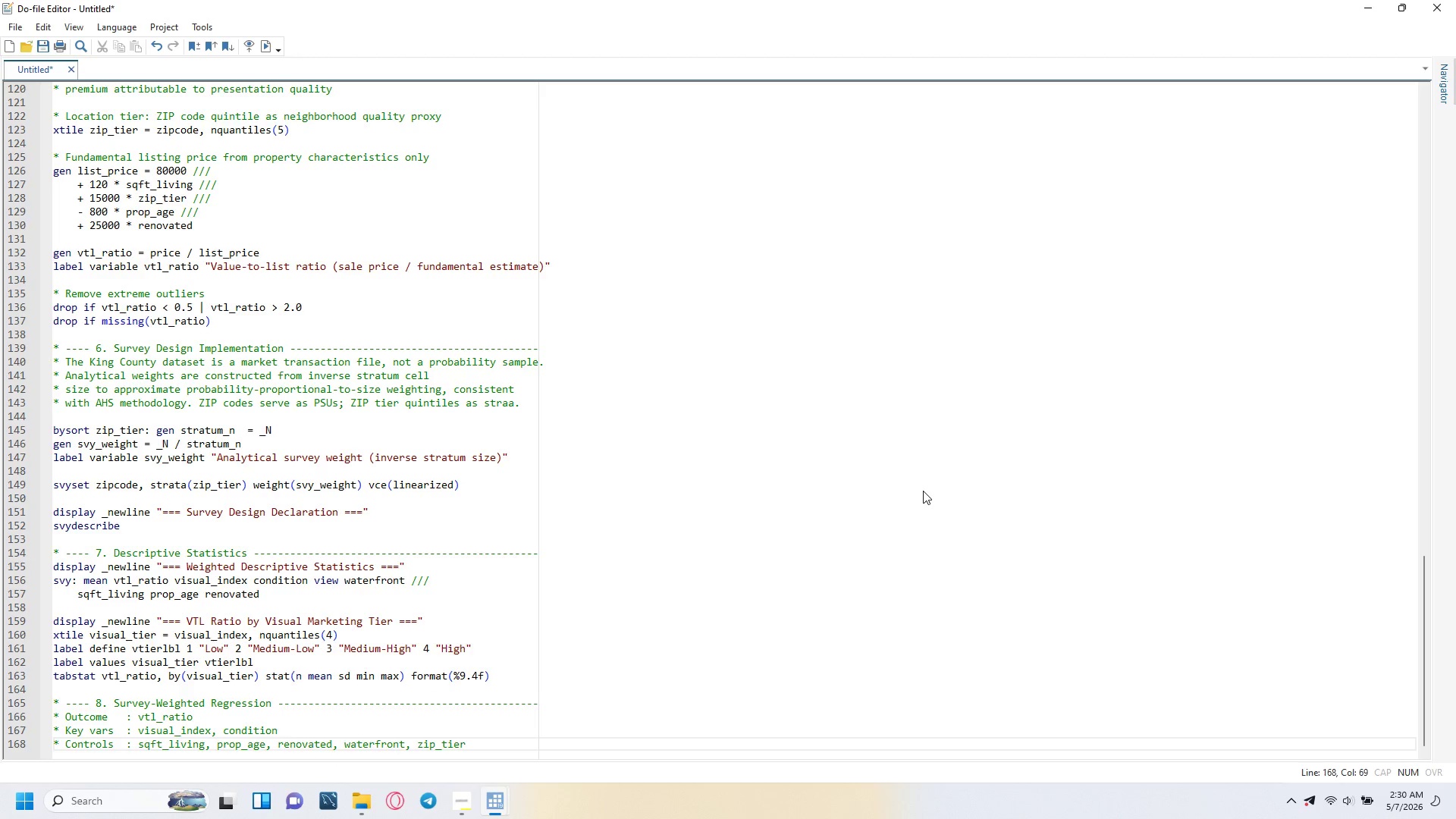 
key(Enter)
 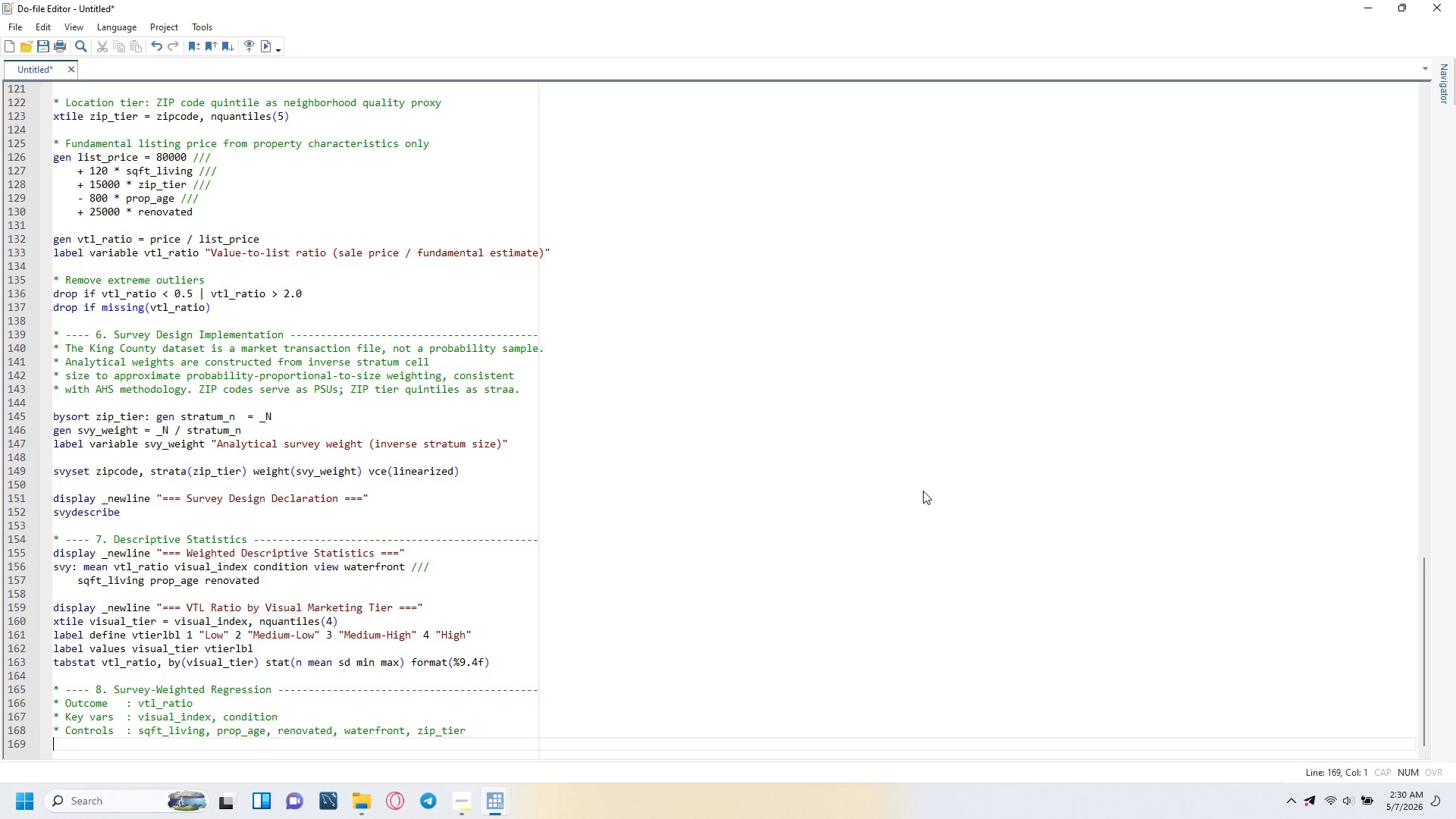 
key(Enter)
 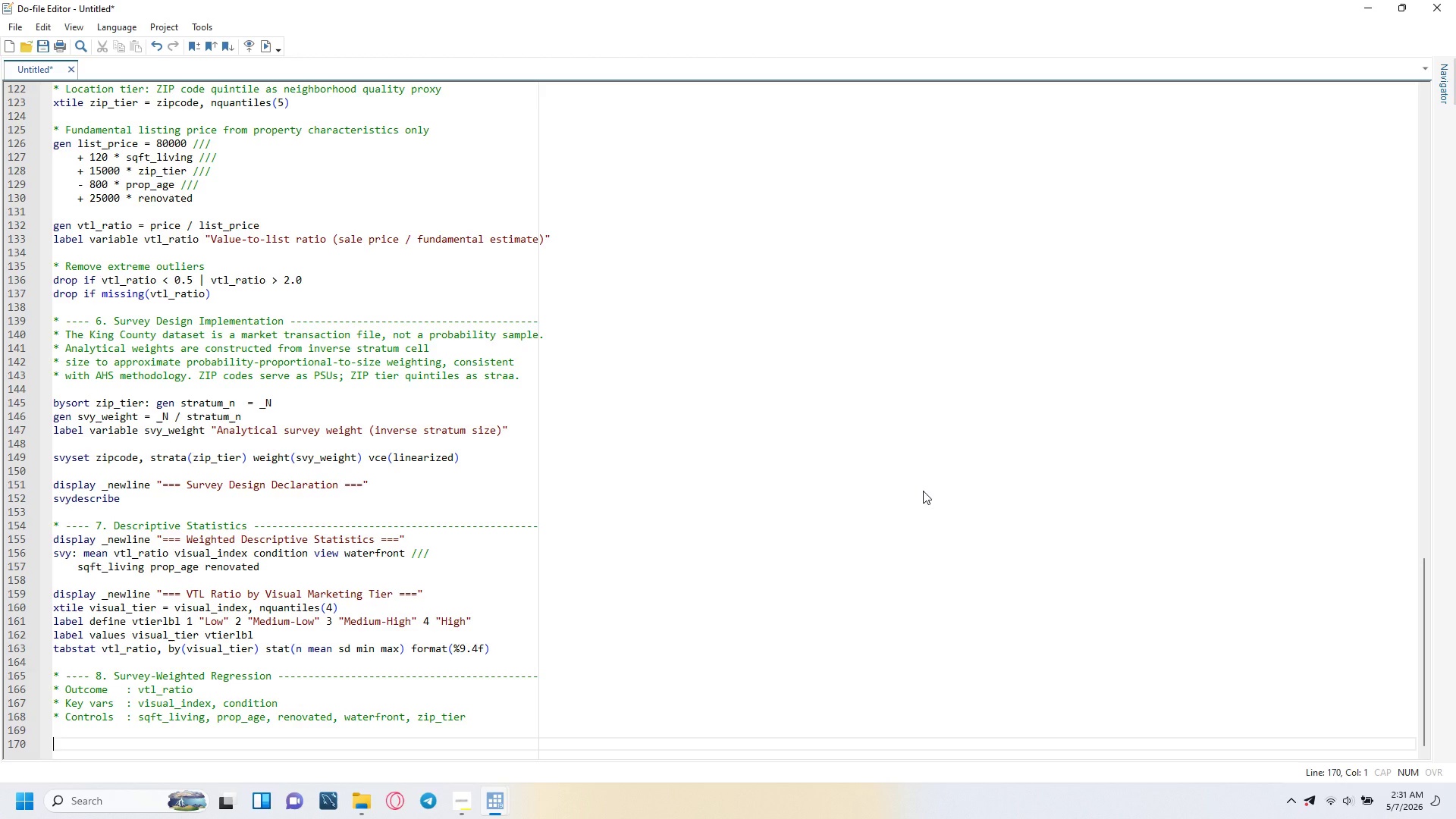 
wait(14.72)
 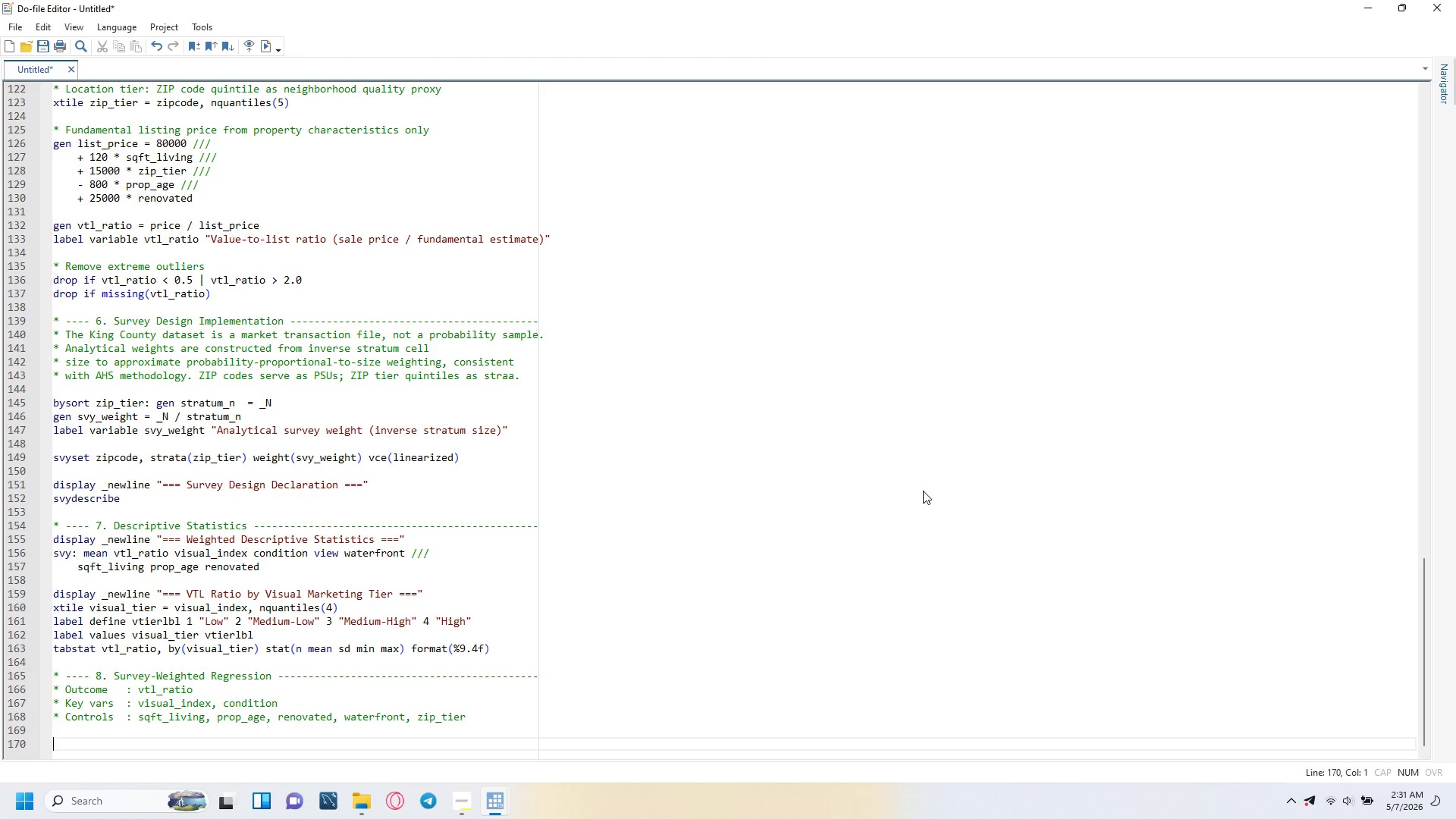 
type(svy: regress vtl_ratio visual_index condition sqft_living ///)
 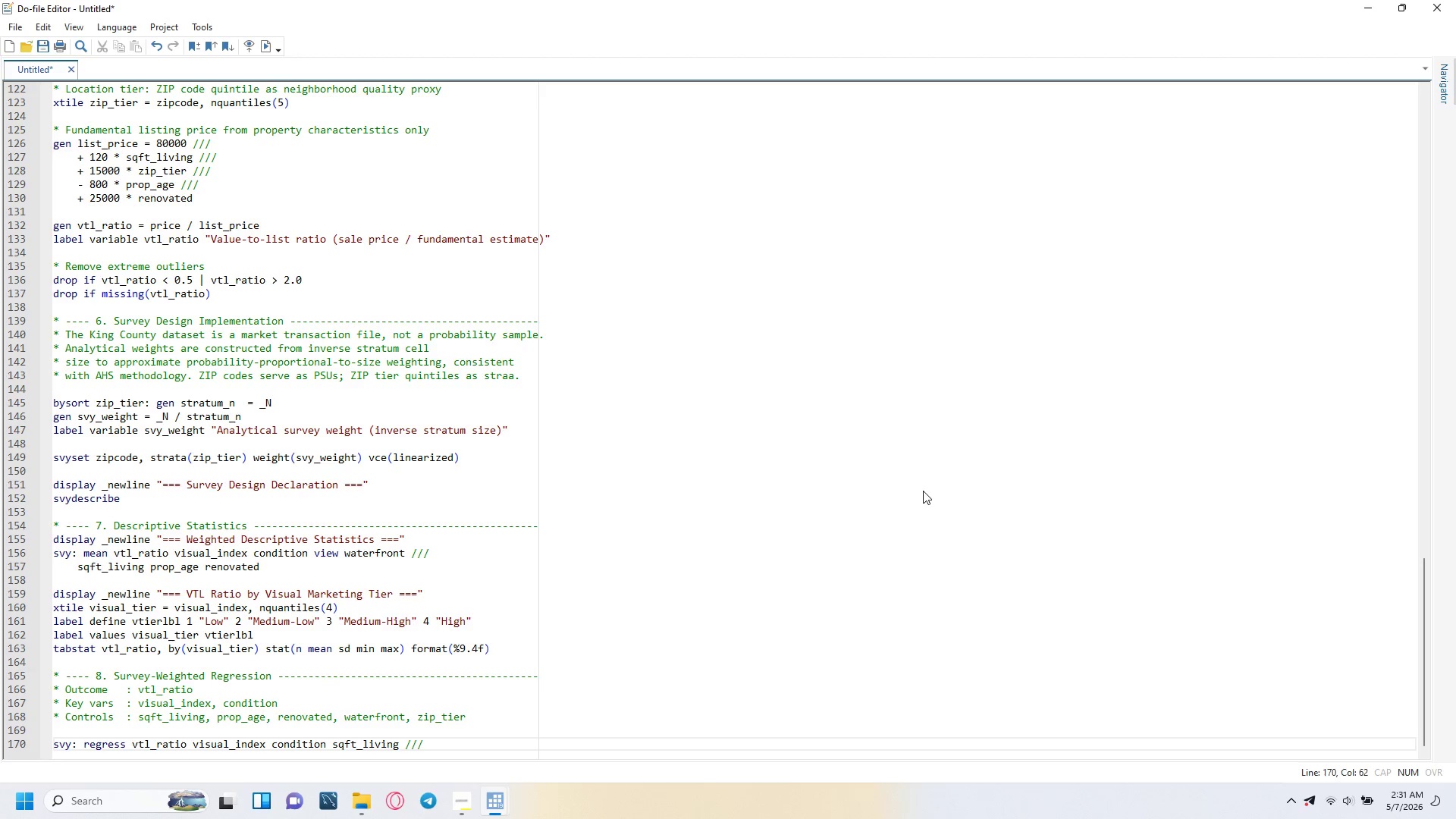 
key(Enter)
 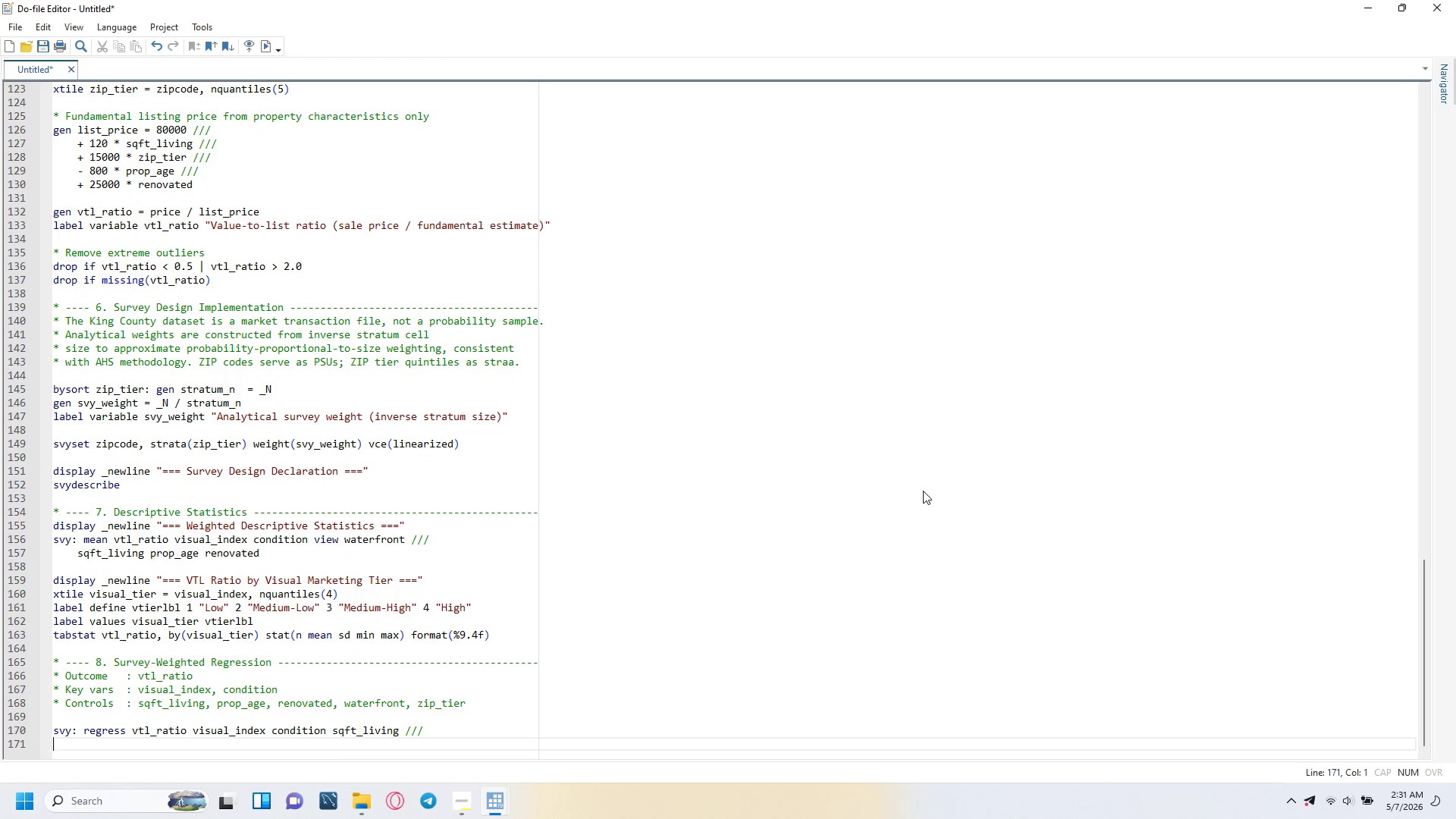 
key(Tab)
type(prop_age renovated waterfront )
 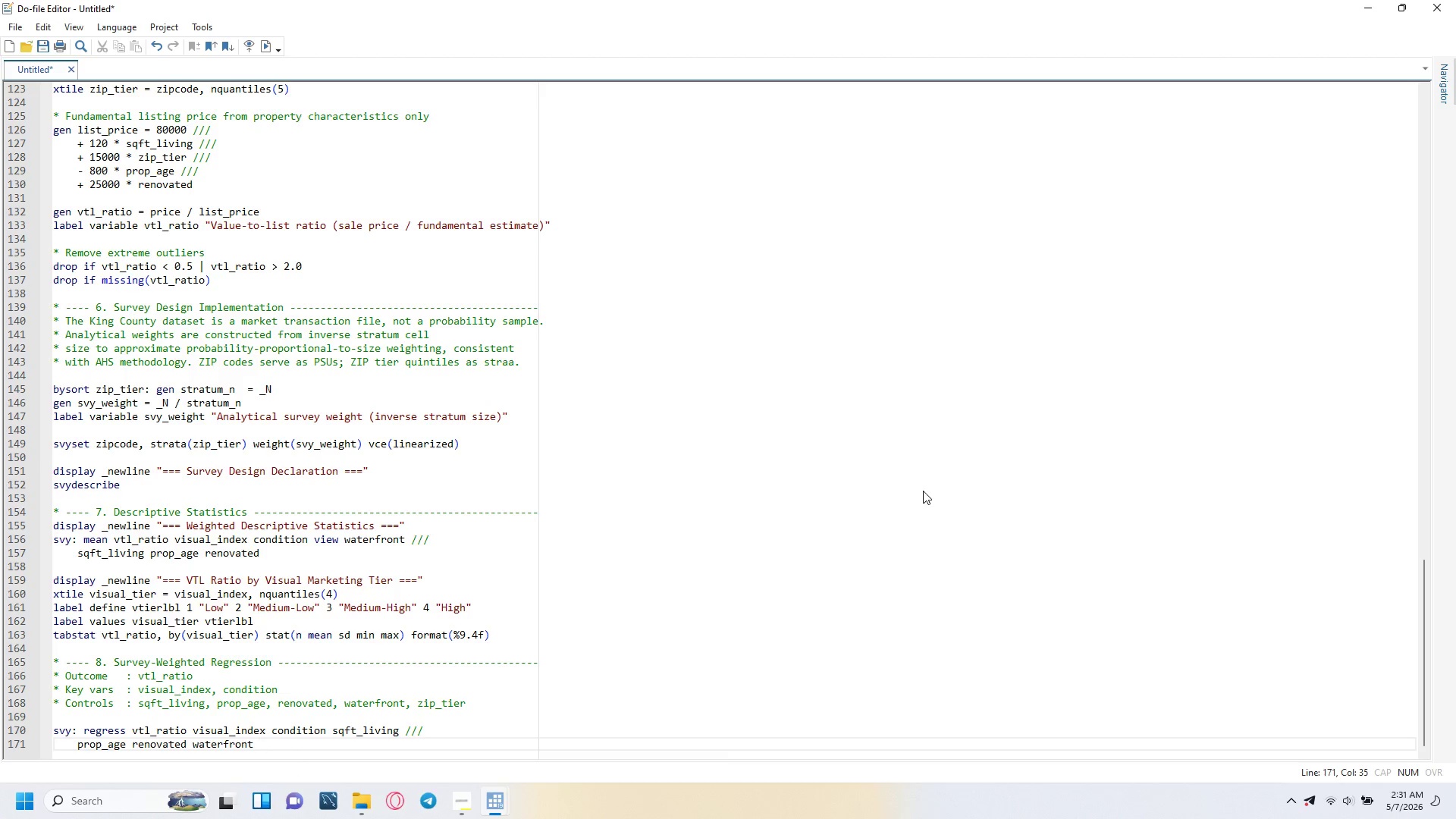 
type(i.zip_tier)
 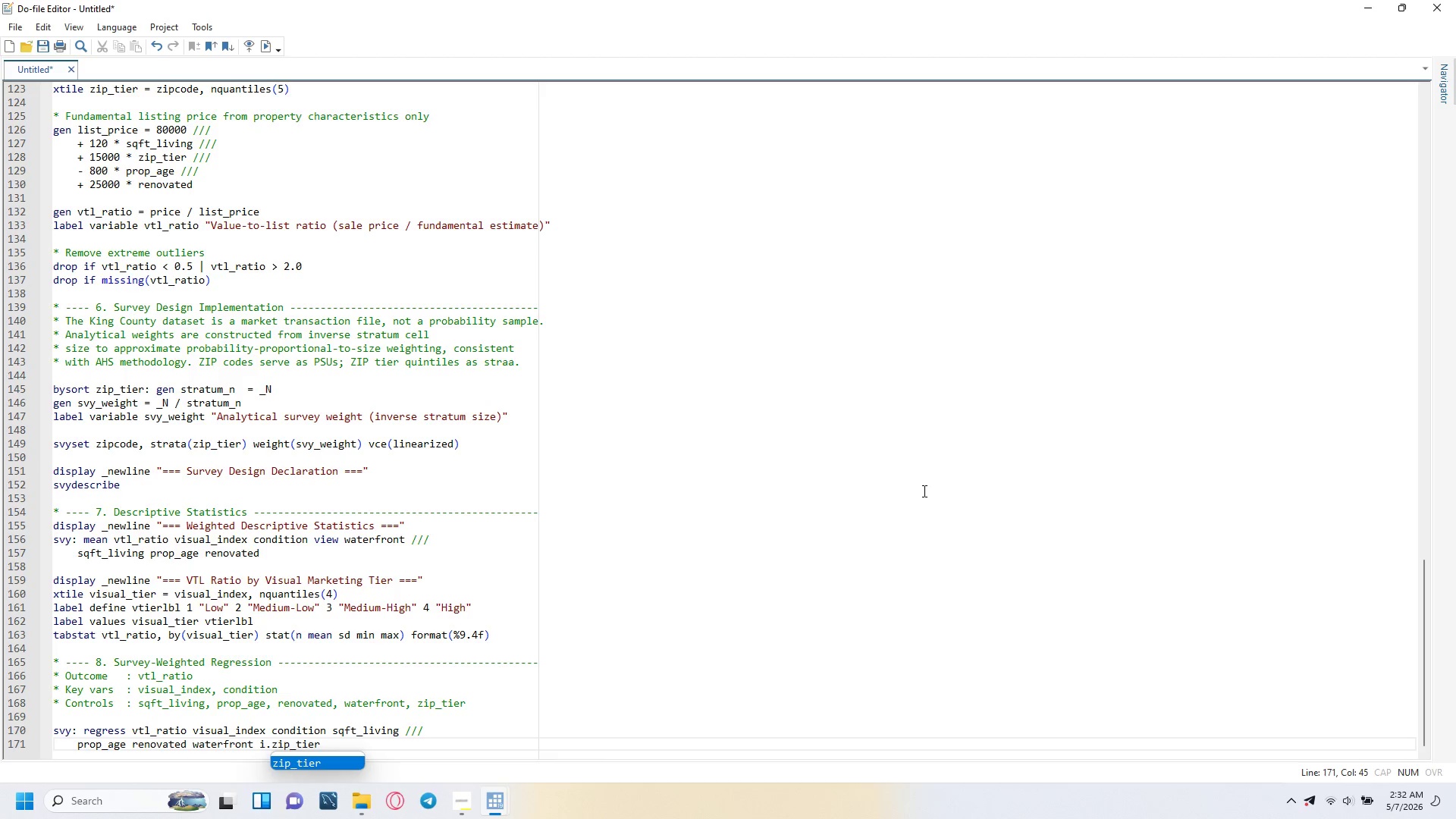 
key(Enter)
 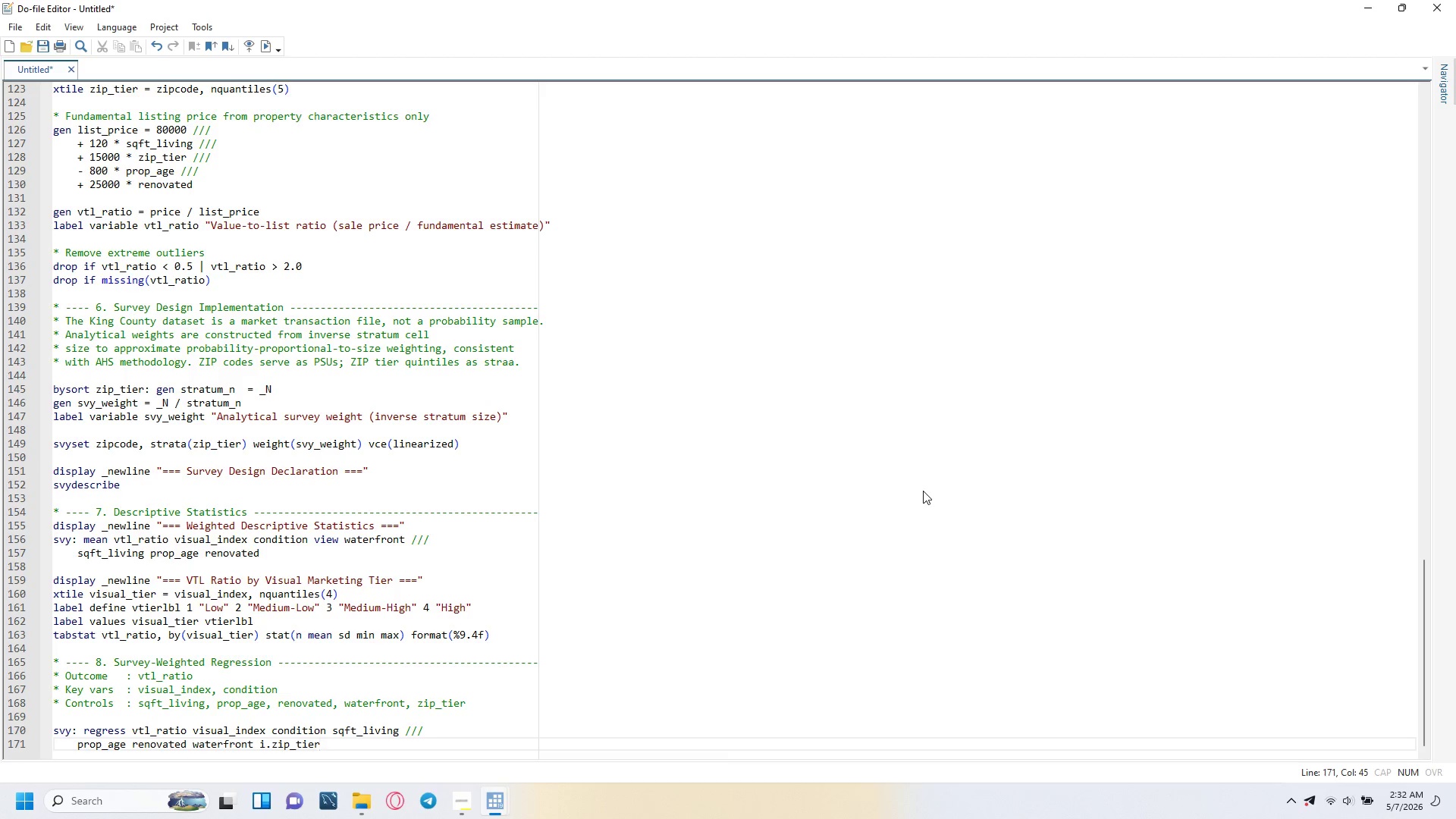 
key(Enter)
 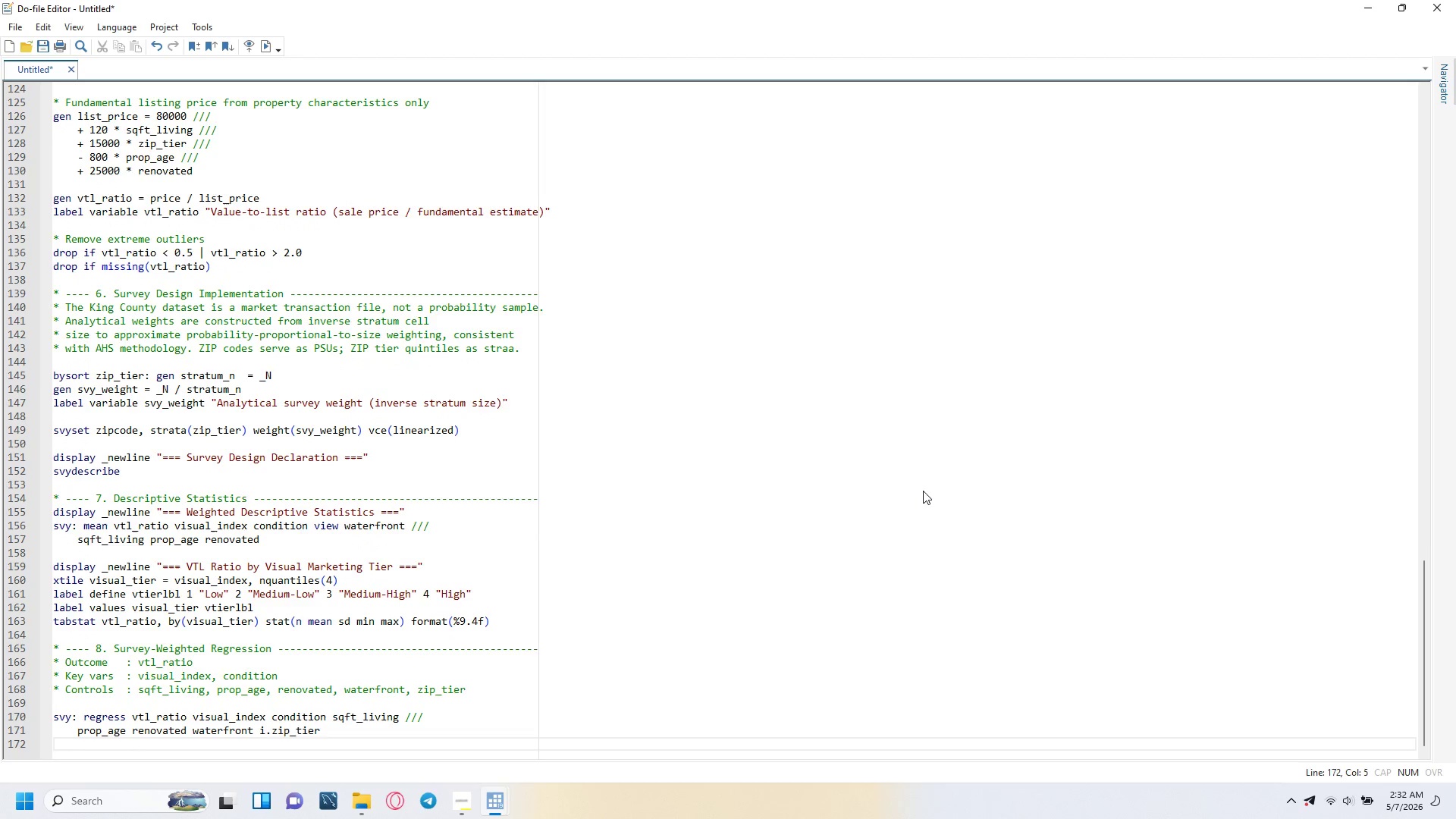 
key(Enter)
 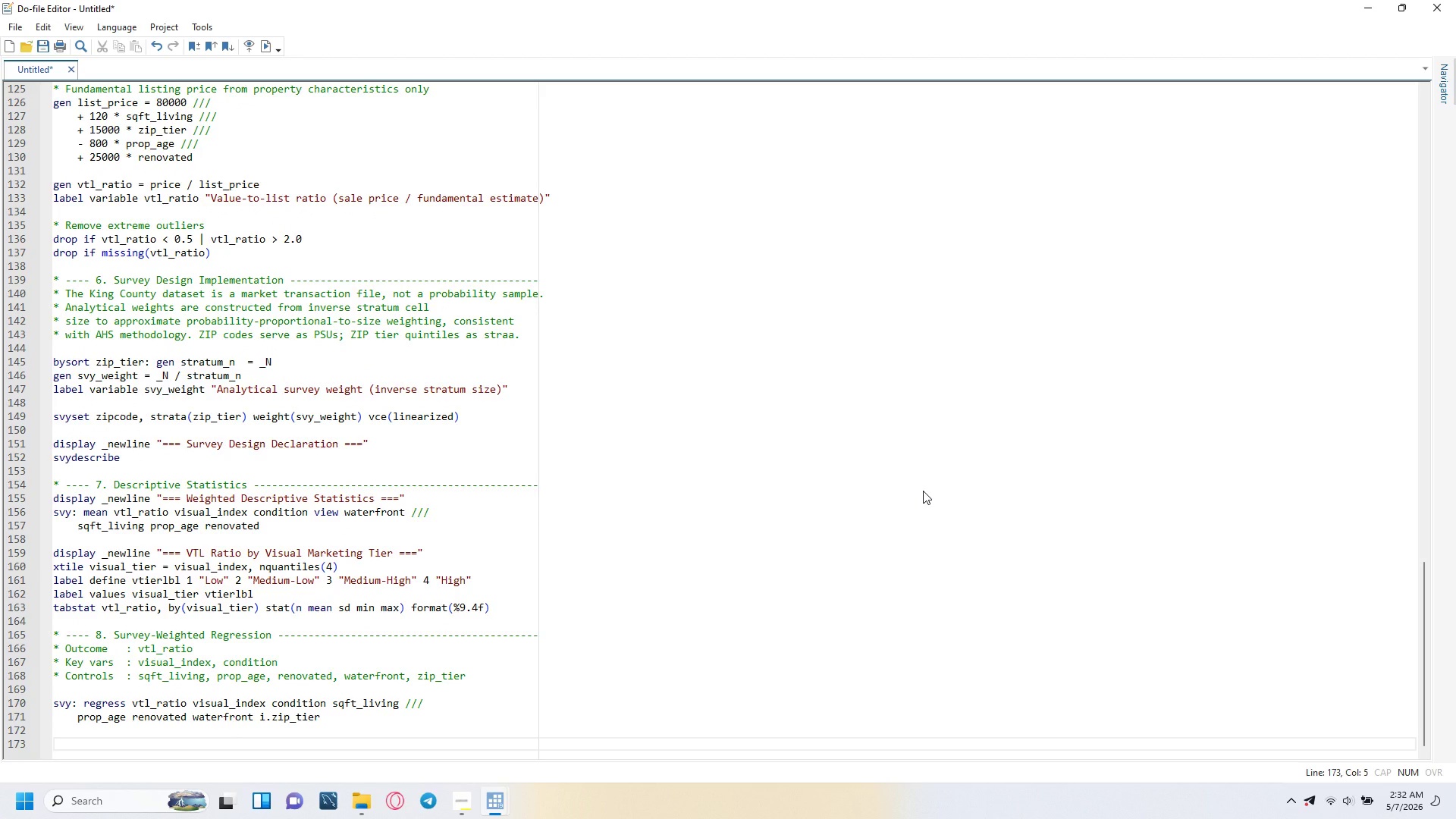 
key(Backspace)
 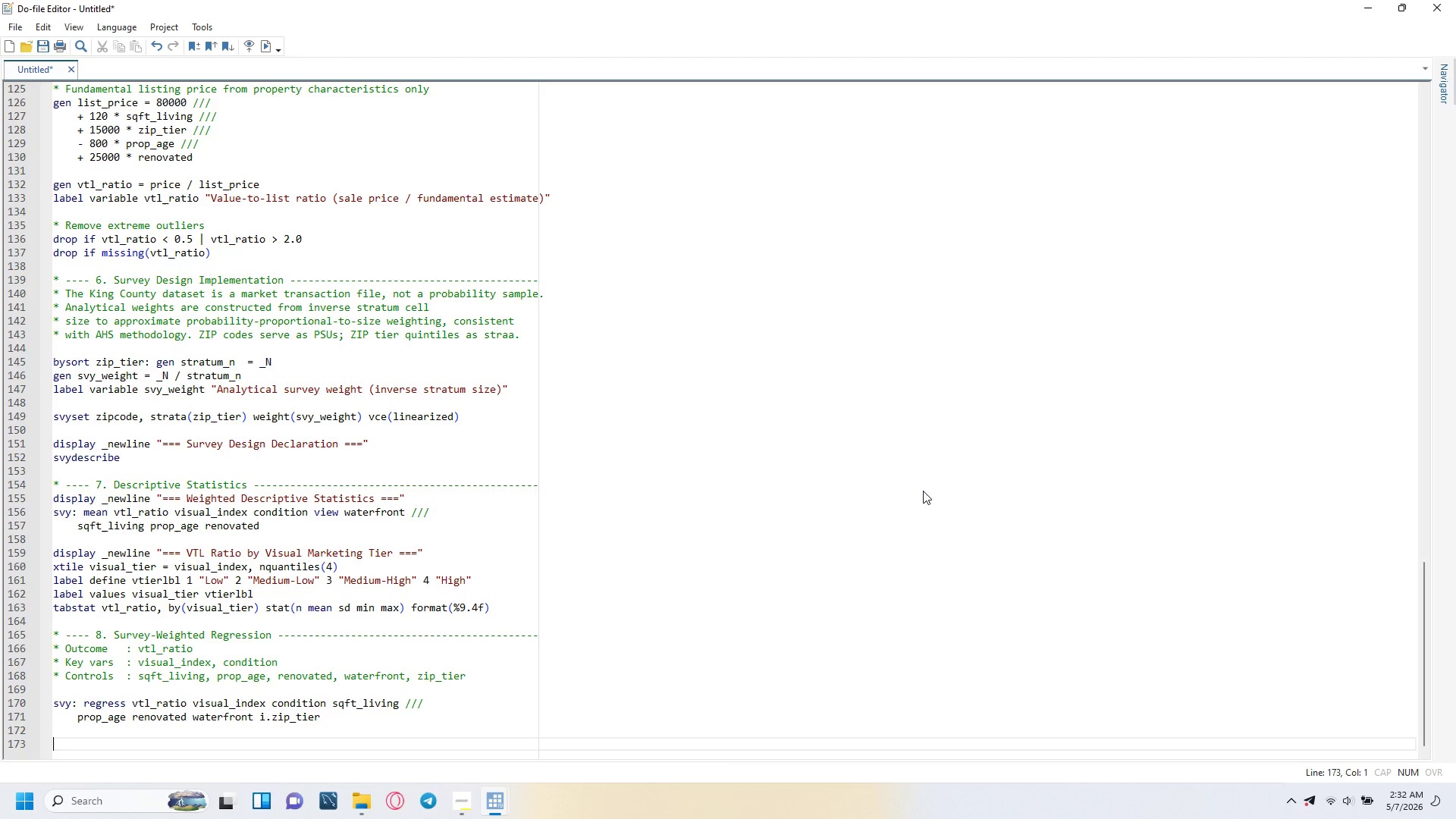 
type(estimates store svy_reg)
 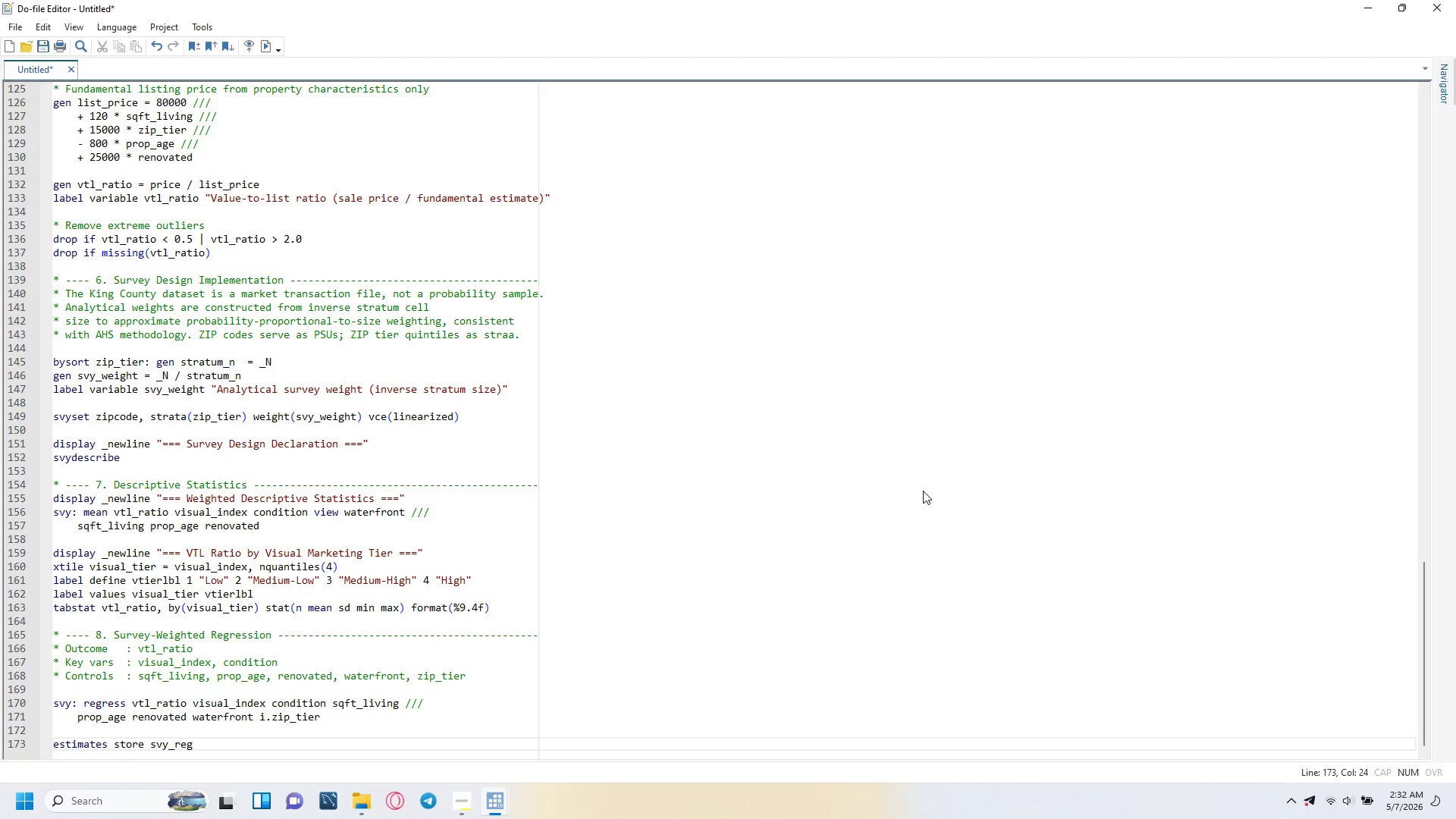 
key(Enter)
 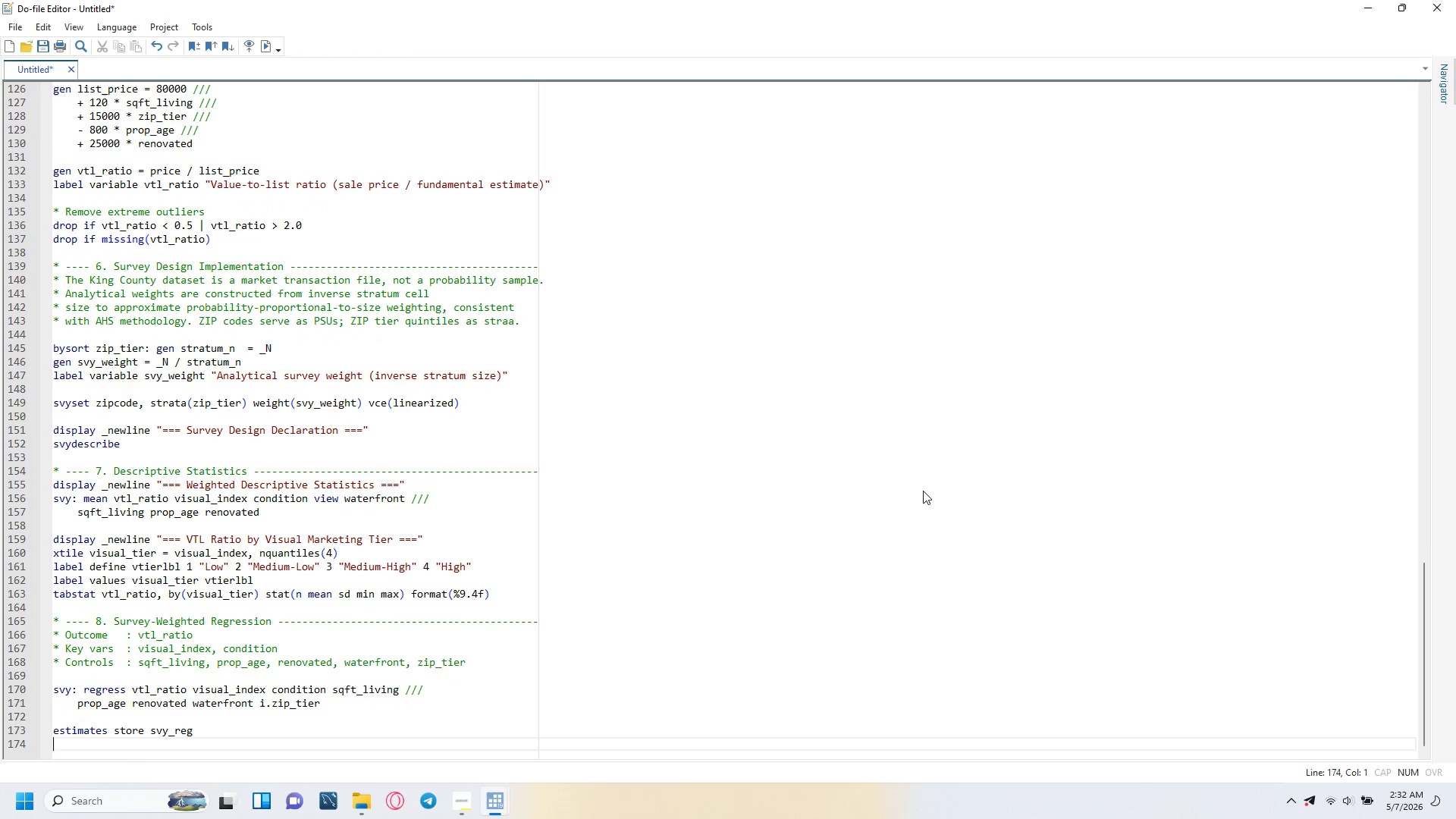 
key(Enter)
 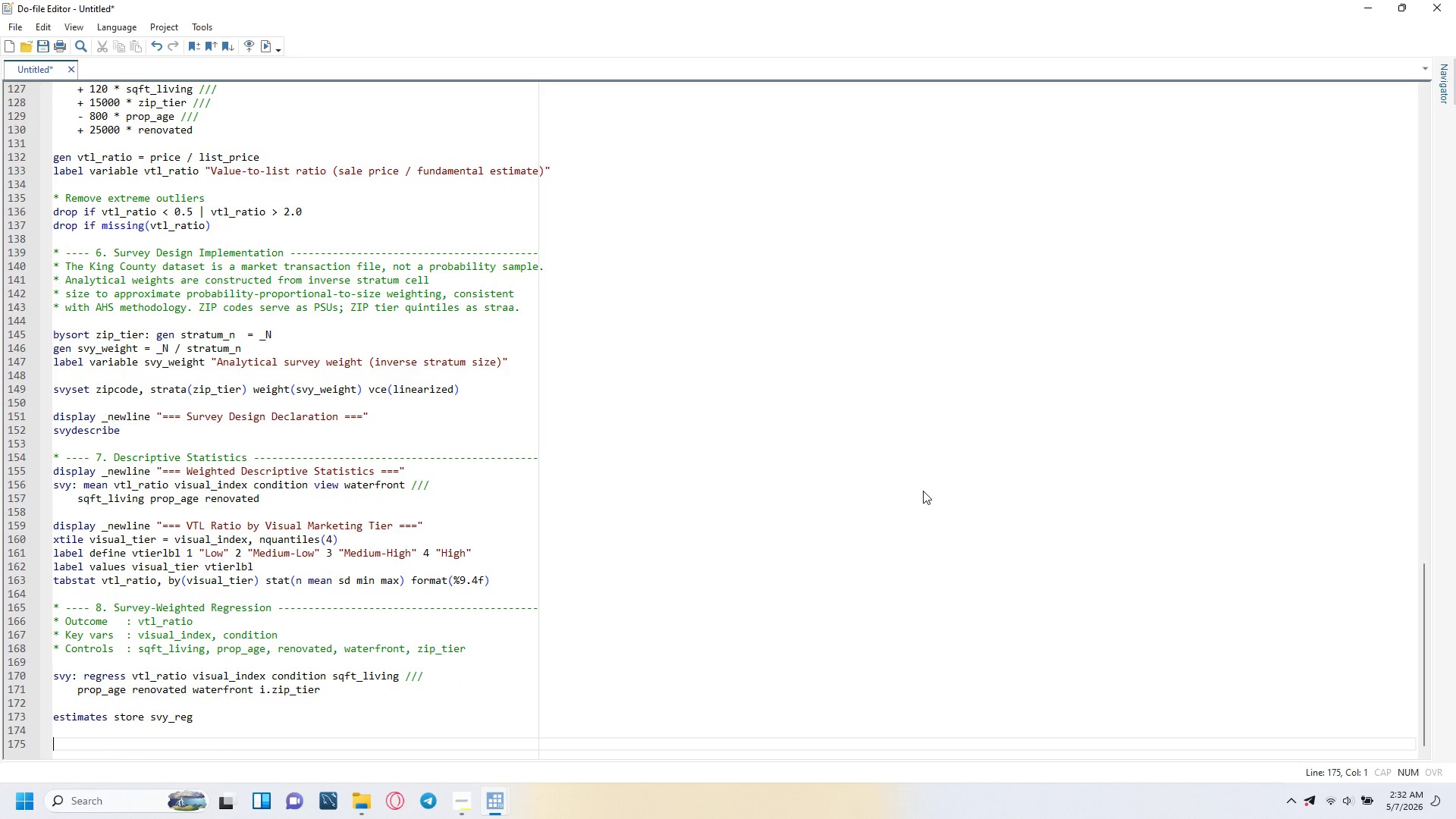 
type(i)
key(Backspace)
type(display _newline "=== Coefficients and Standard Errors ===)
 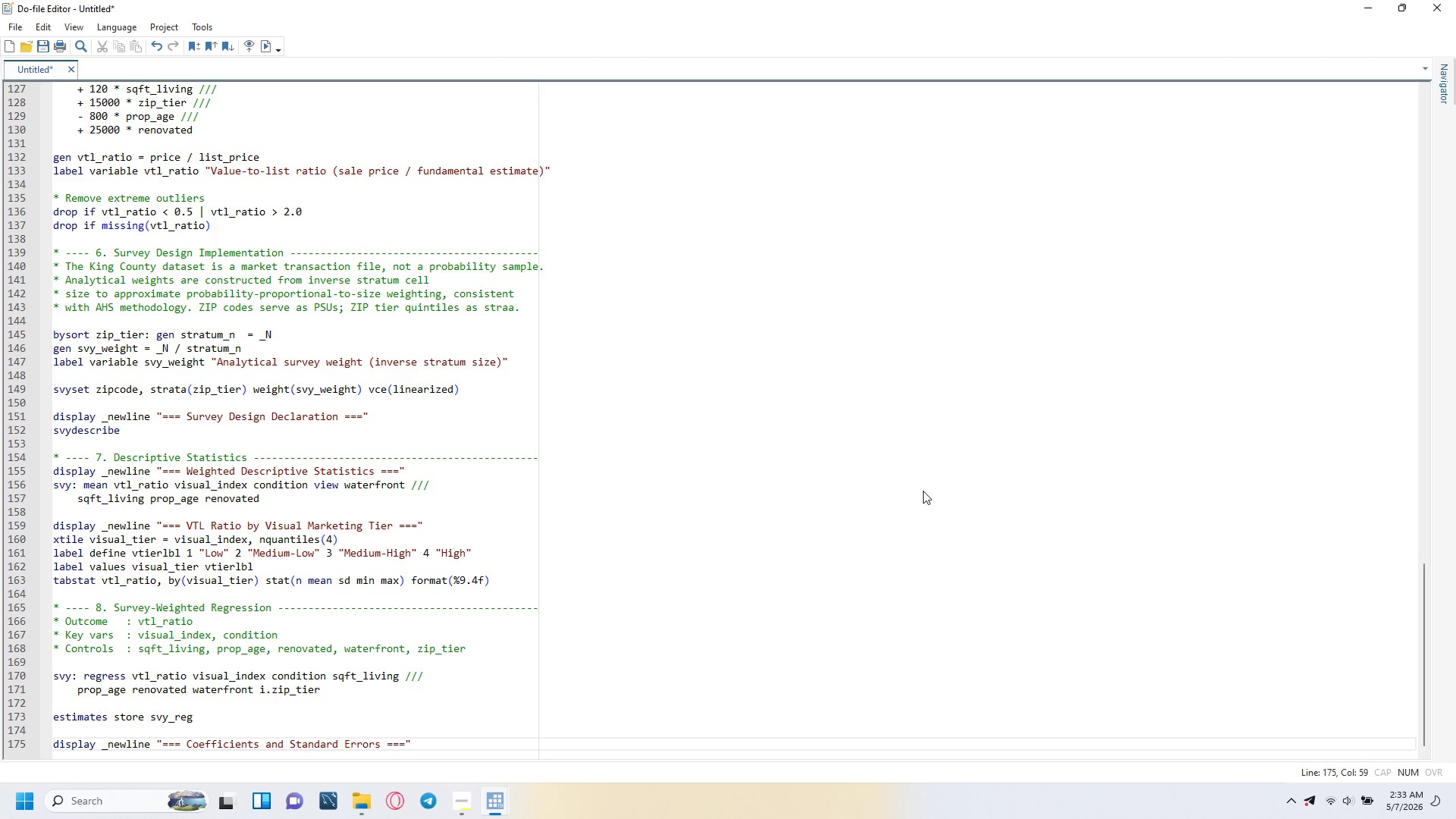 
key(ArrowRight)
 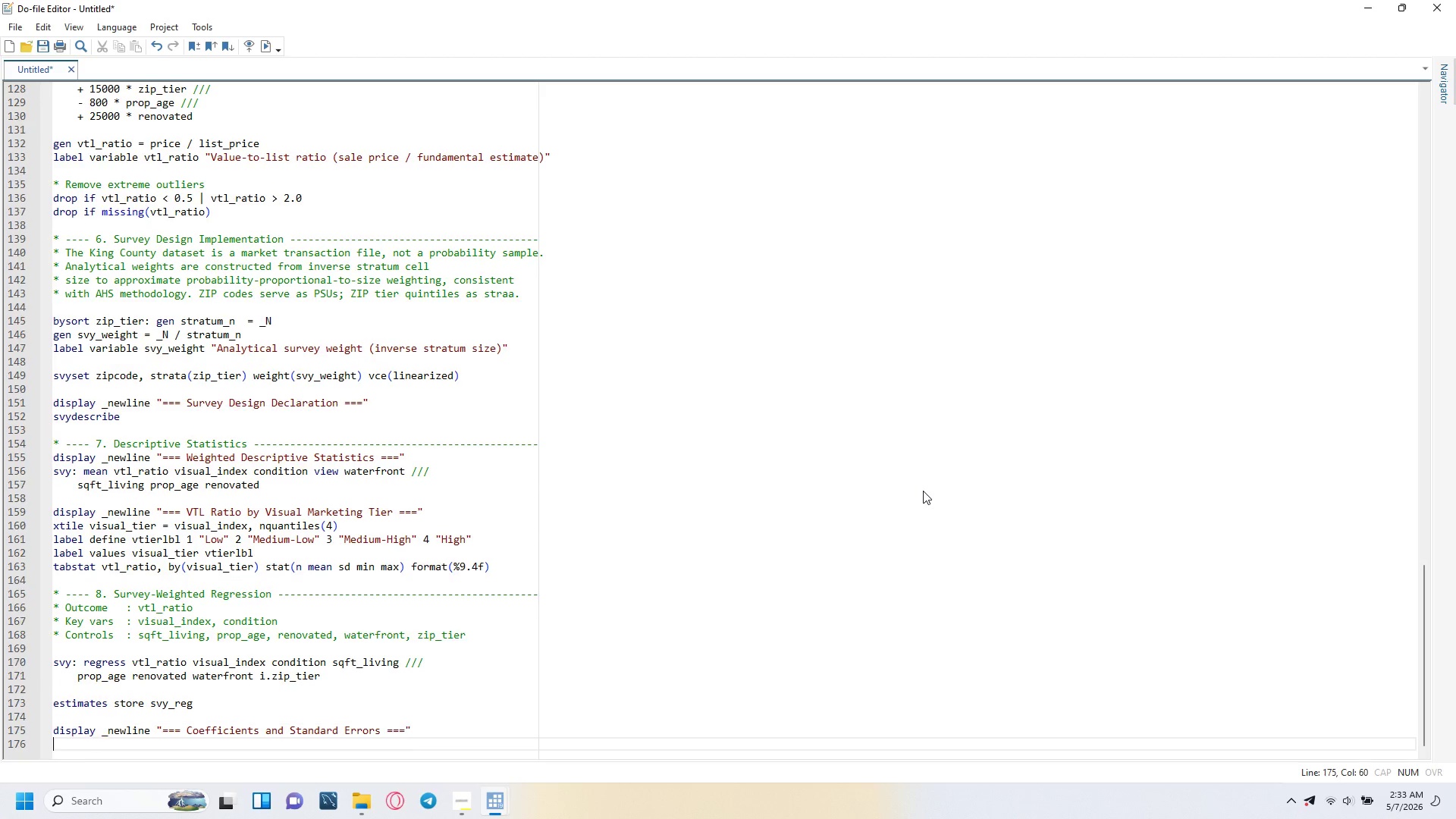 
key(Enter)
 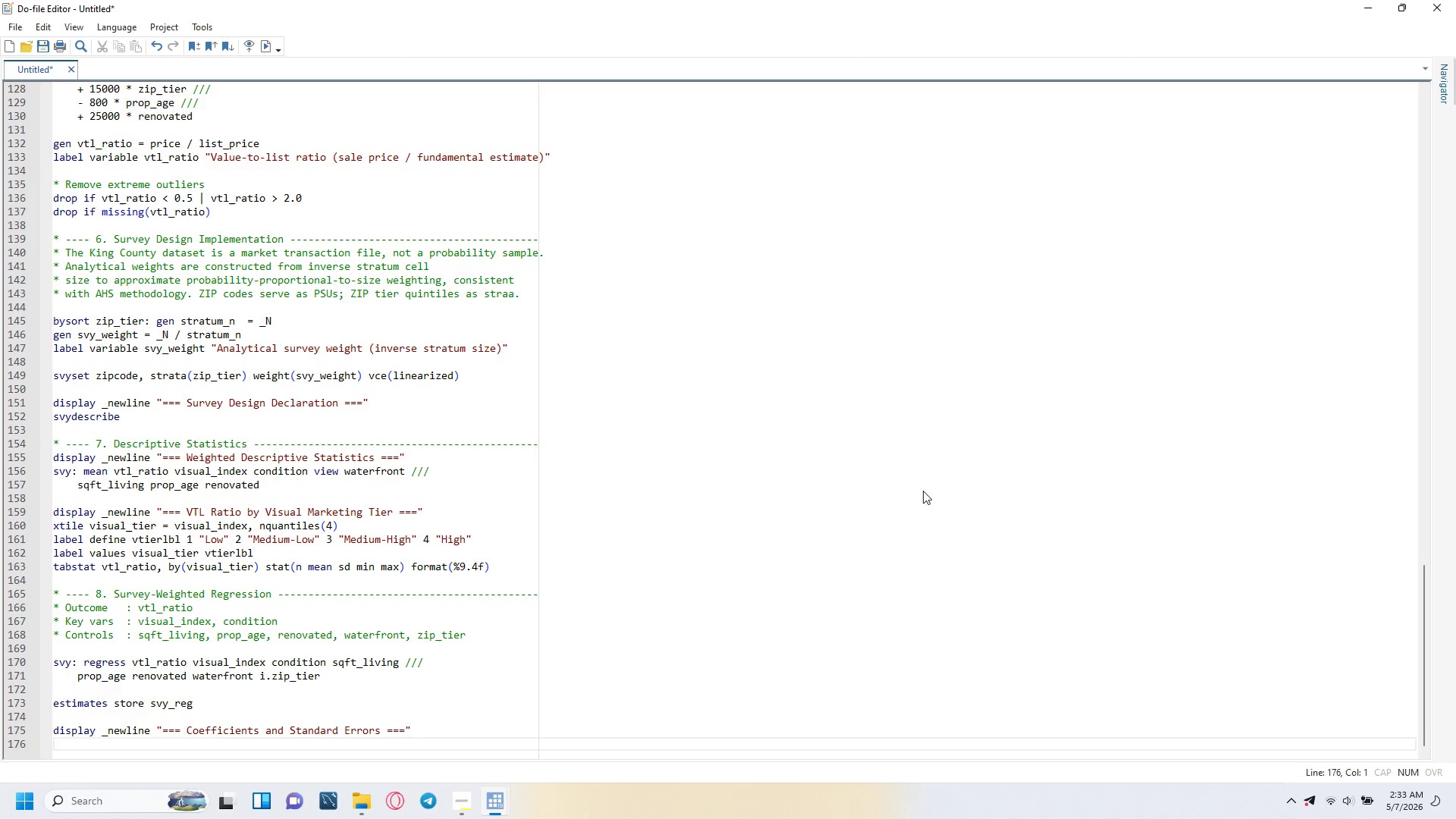 
type(estimates table )
 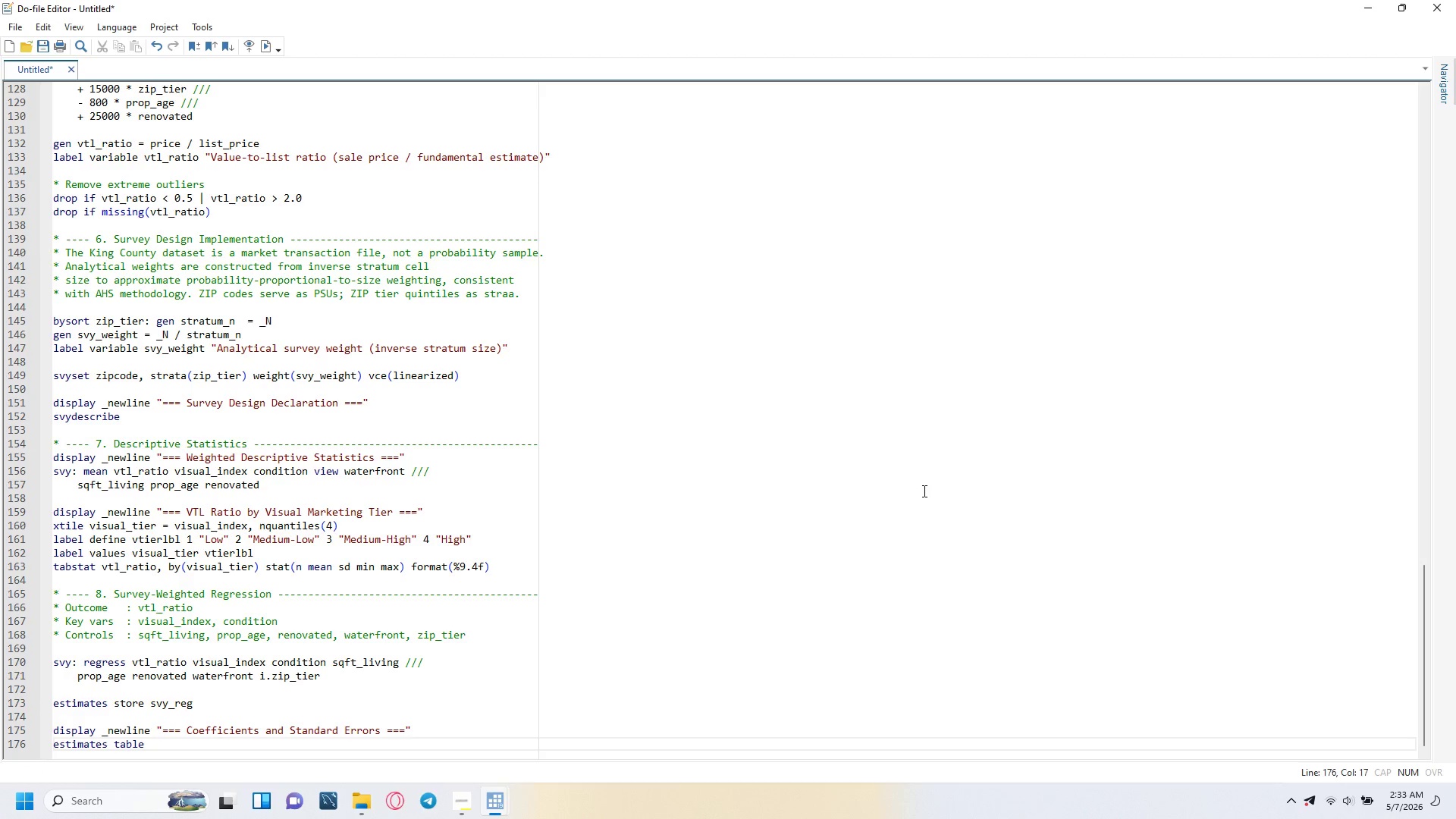 
type(svy_reg, b(%9)
 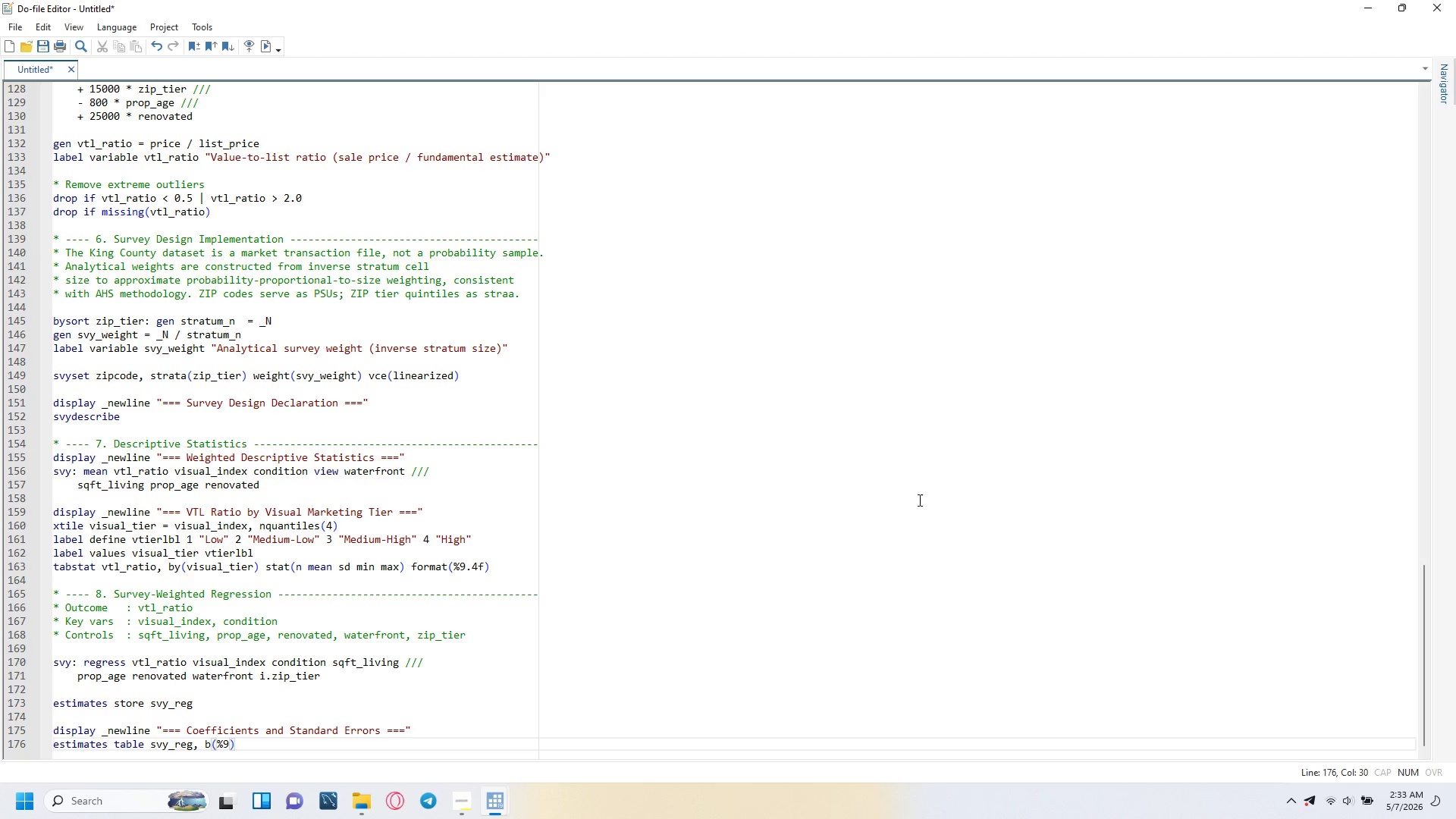 
type(.5f)
 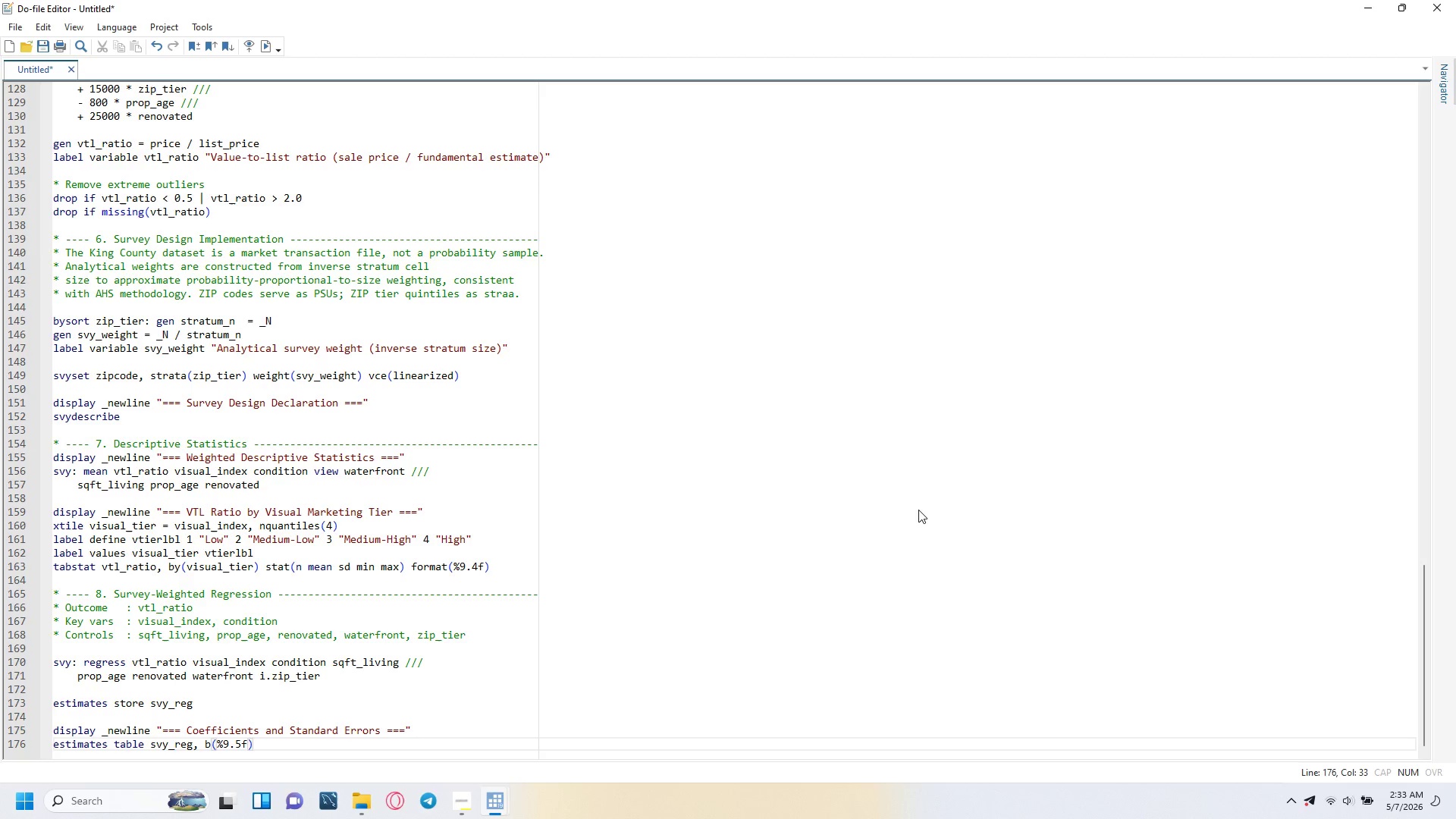 
key(ArrowRight)
 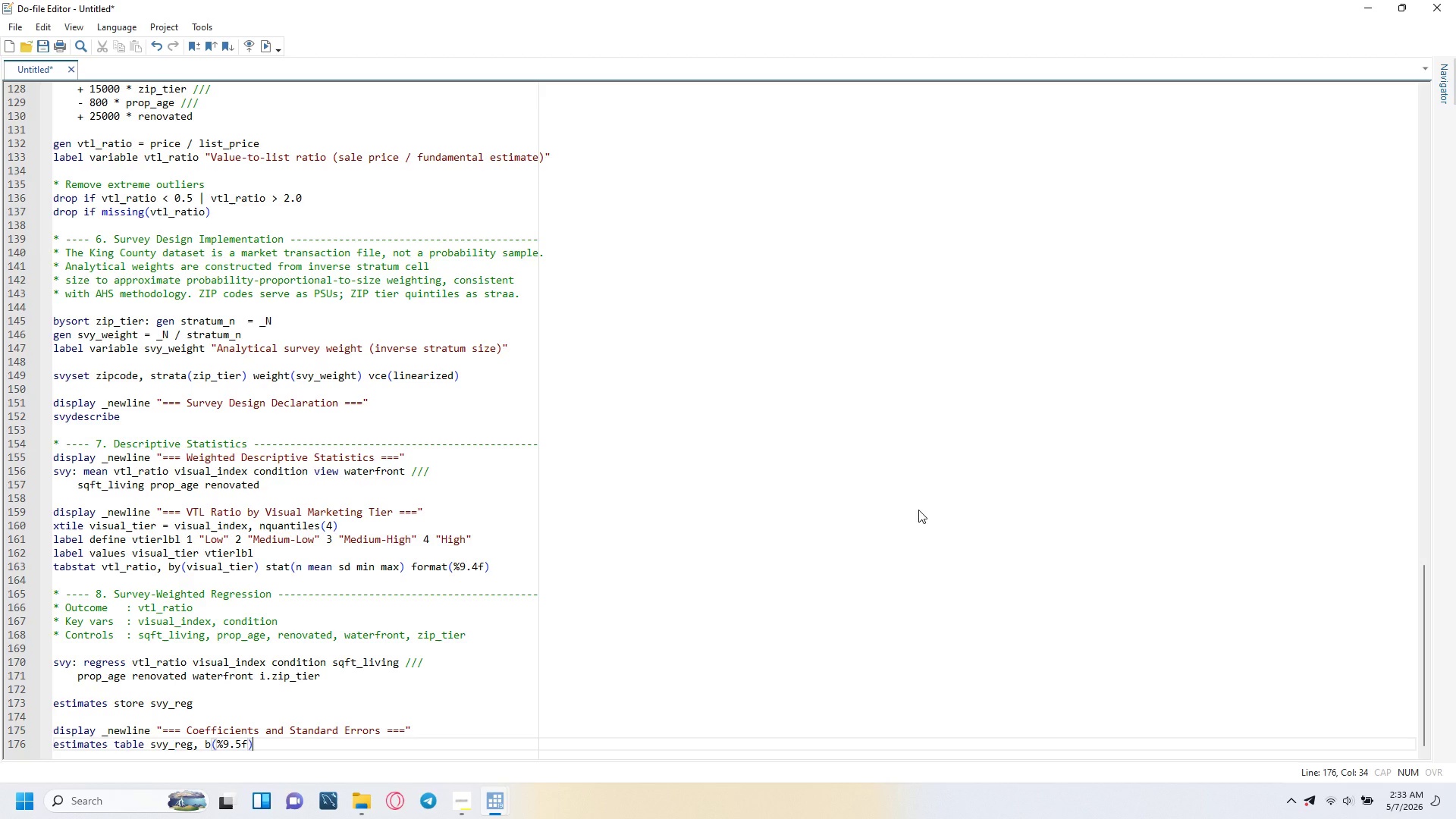 
type( se stats9N)
 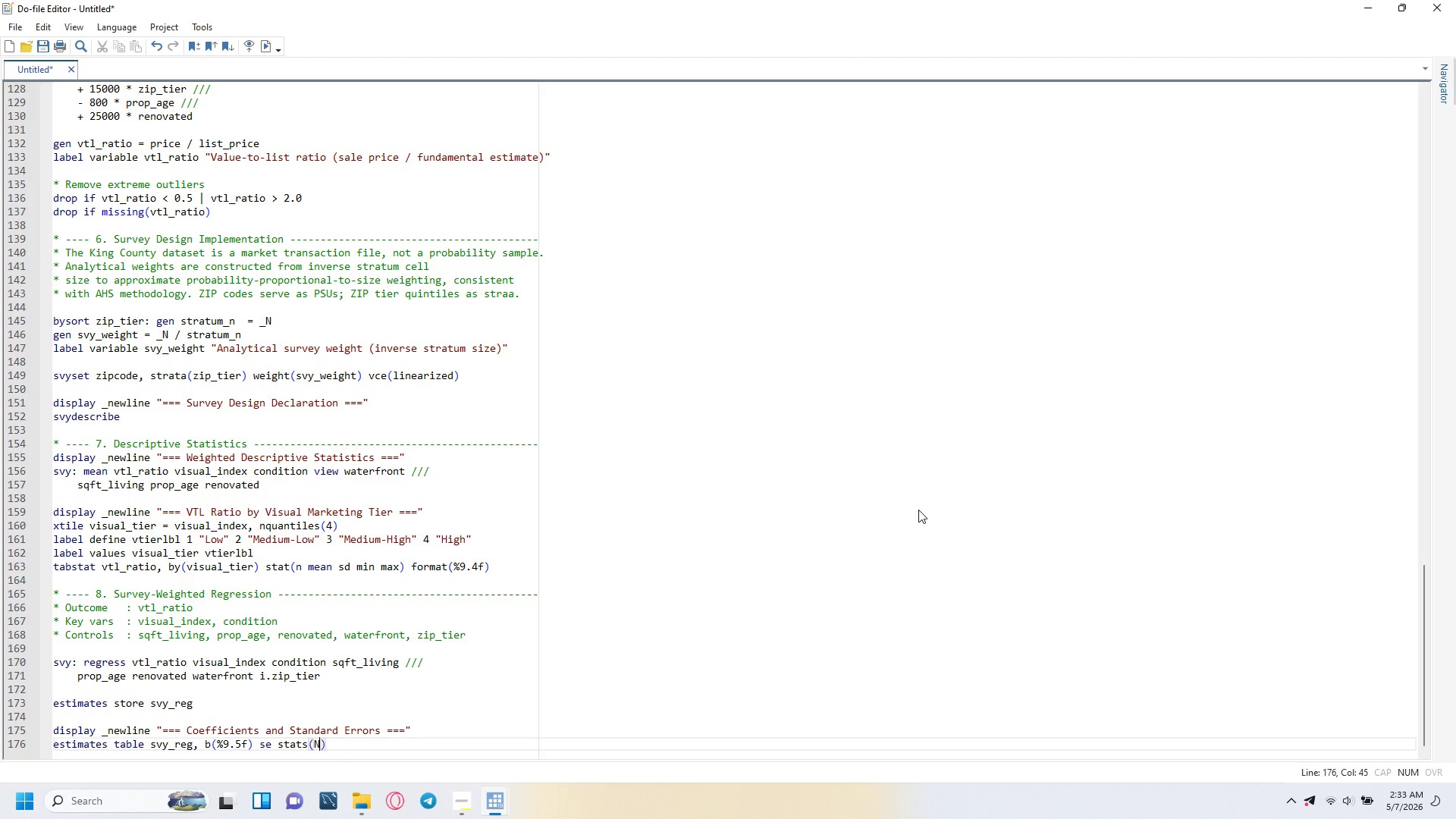 
key(ArrowRight)
 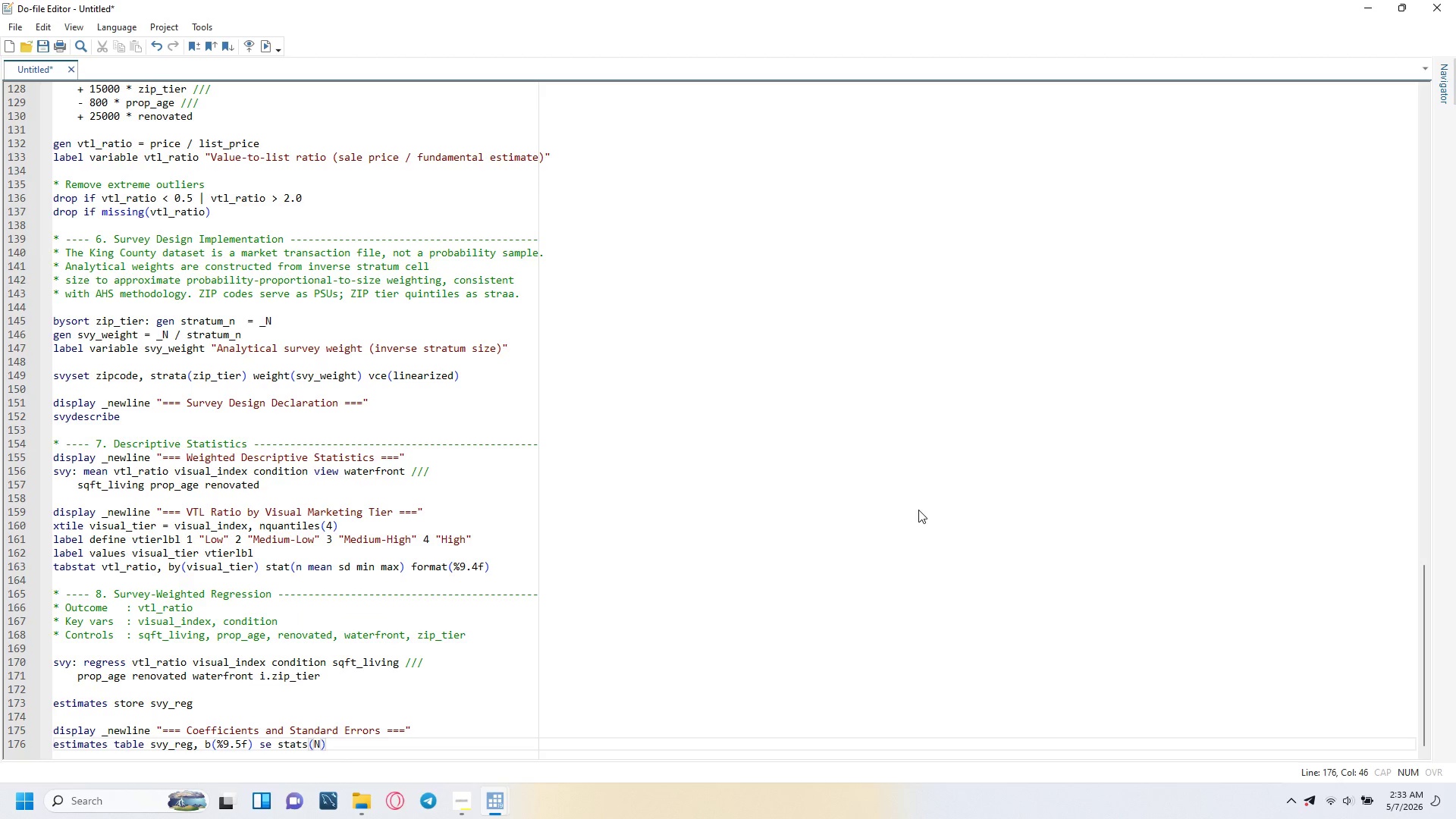 
key(Enter)
 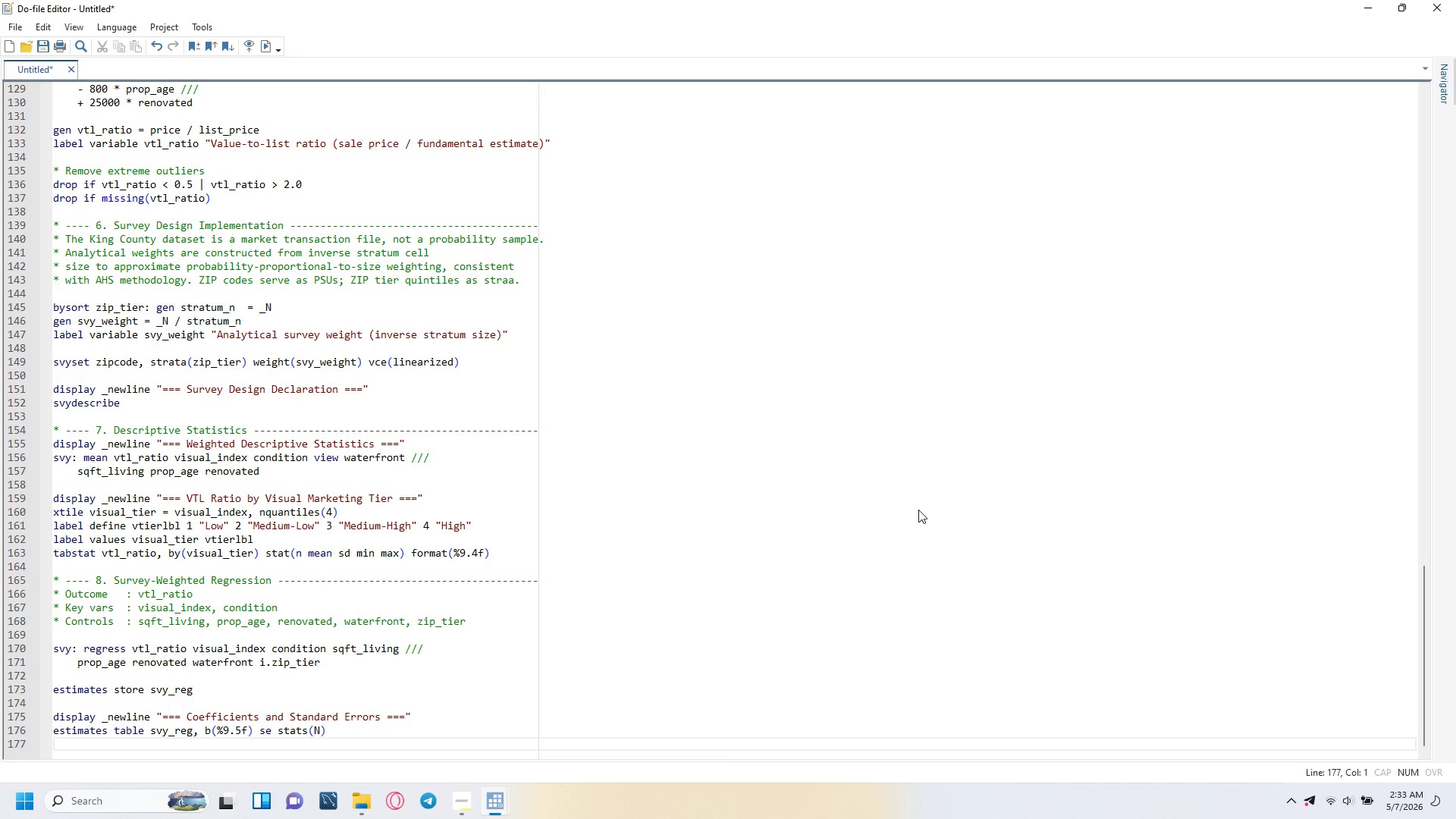 
key(Enter)
 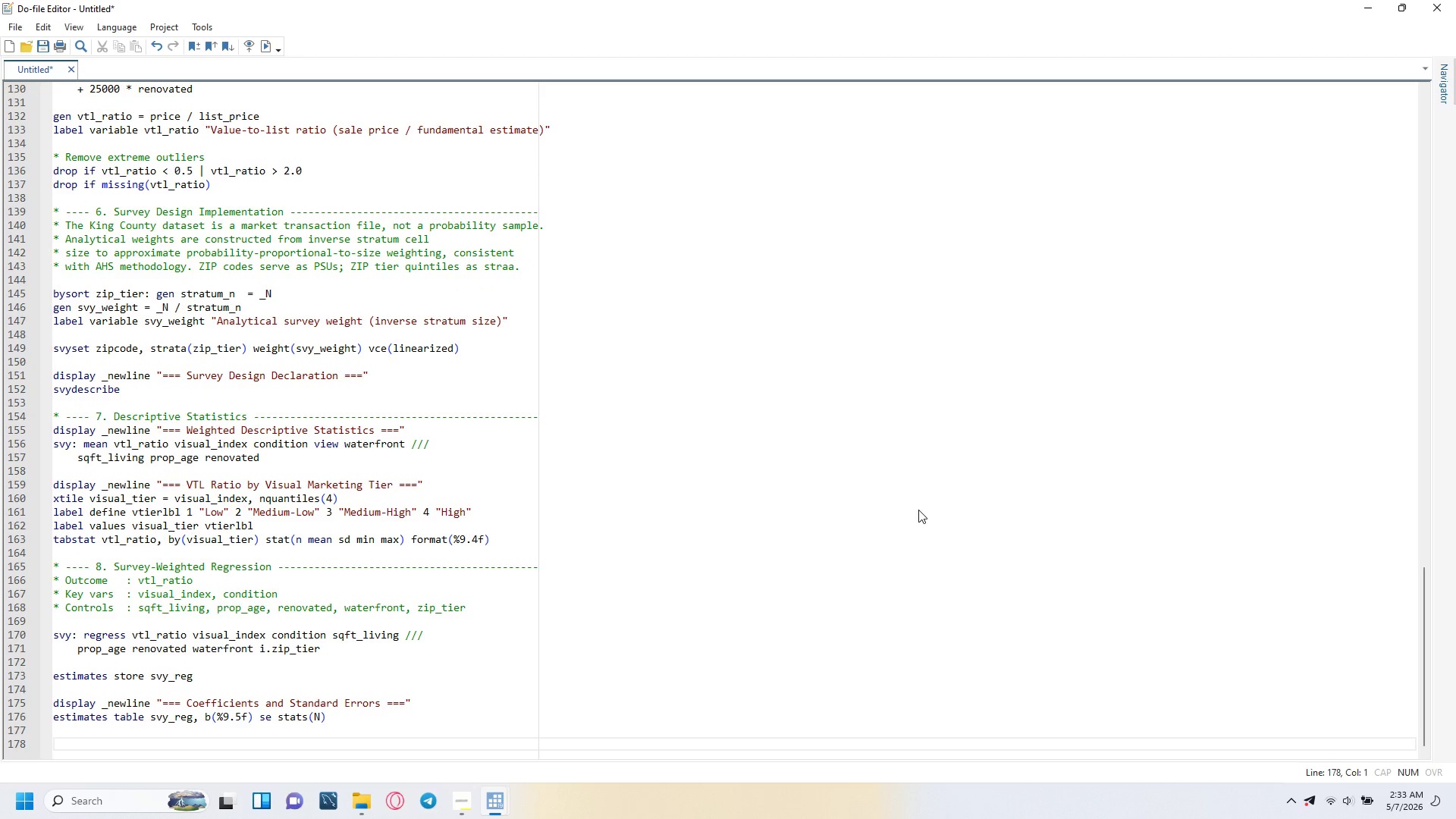 
type(display _NEwline "=== Significance Summary ===)
 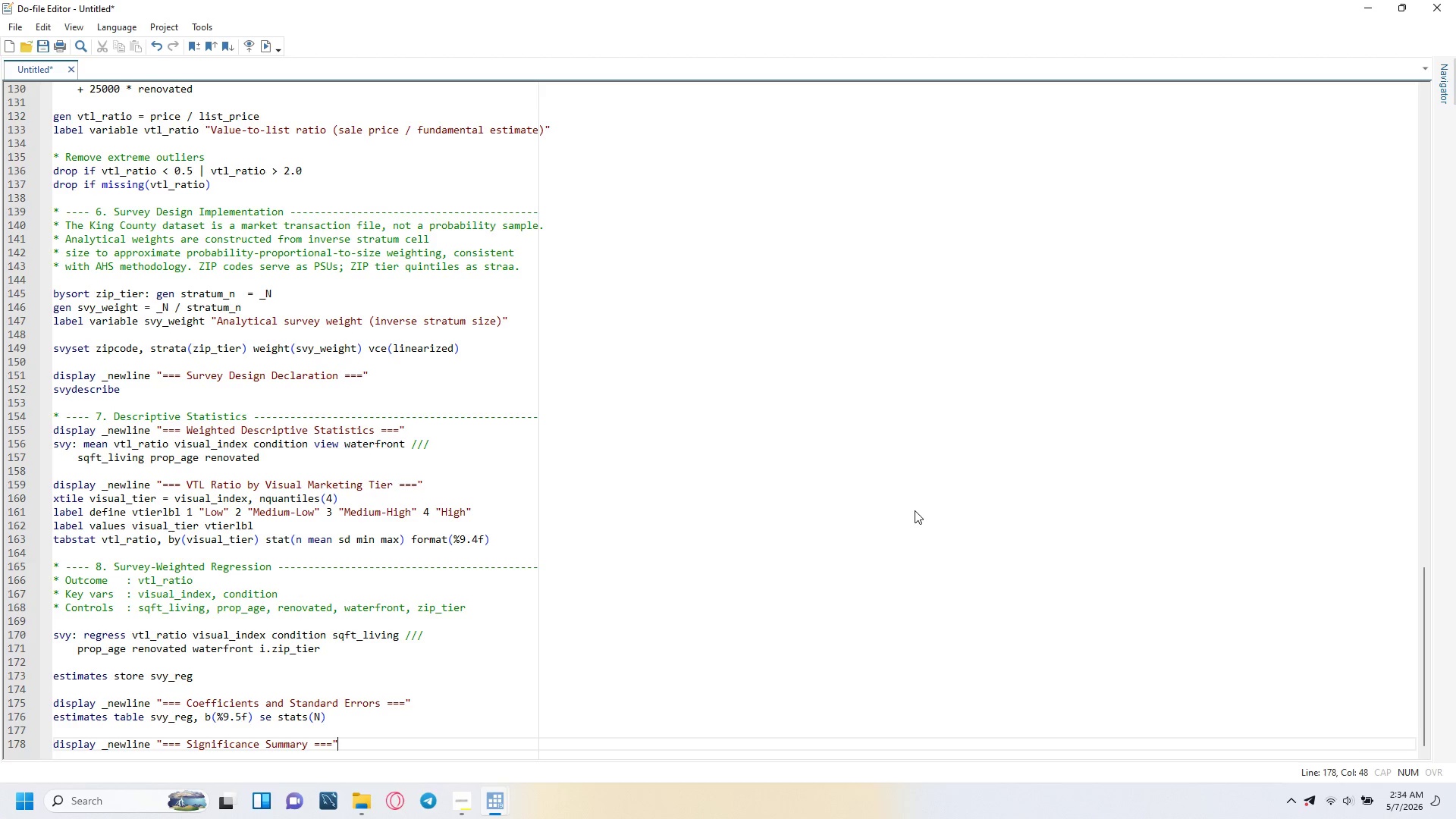 
key(ArrowRight)
 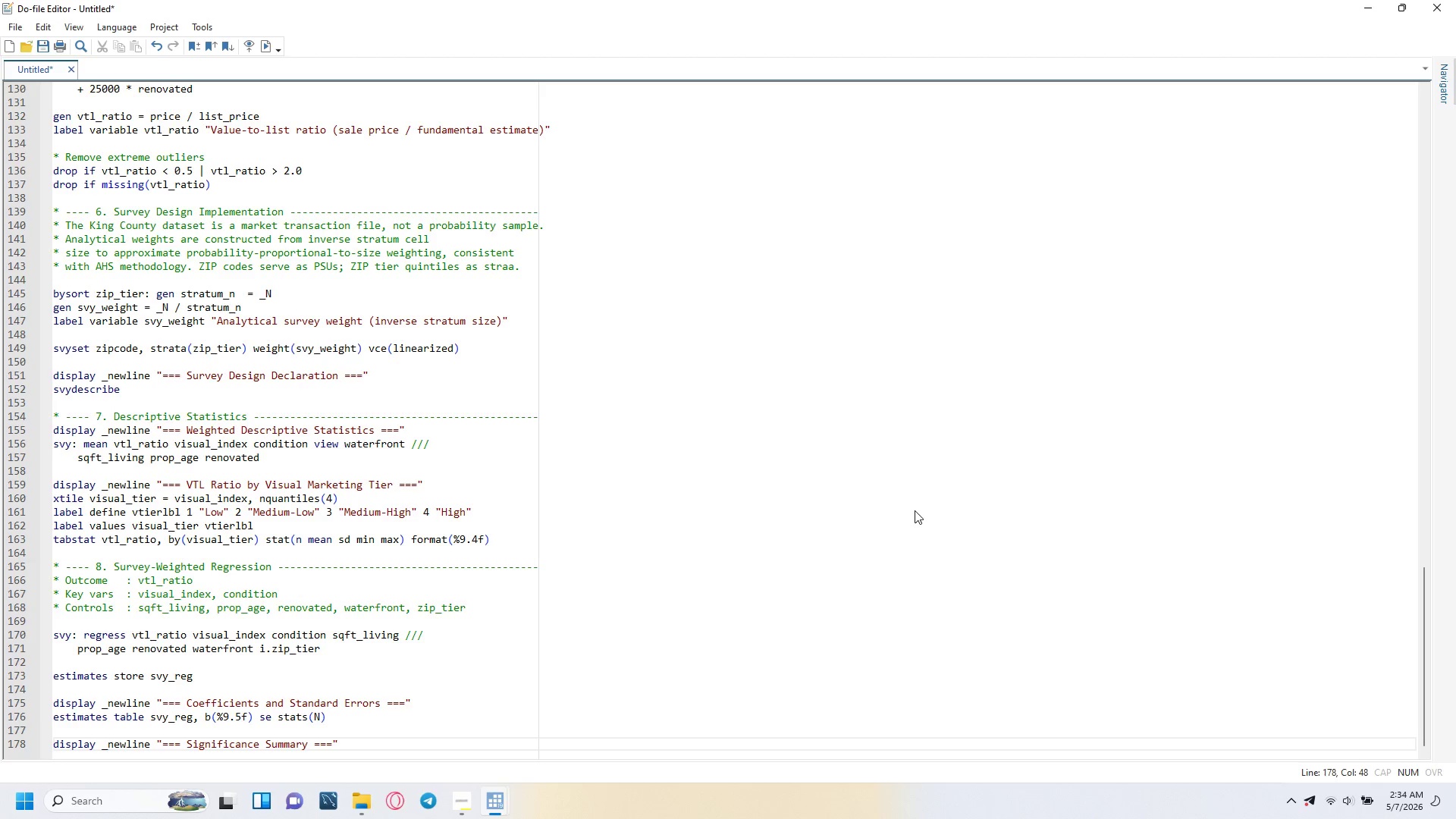 
key(Enter)
 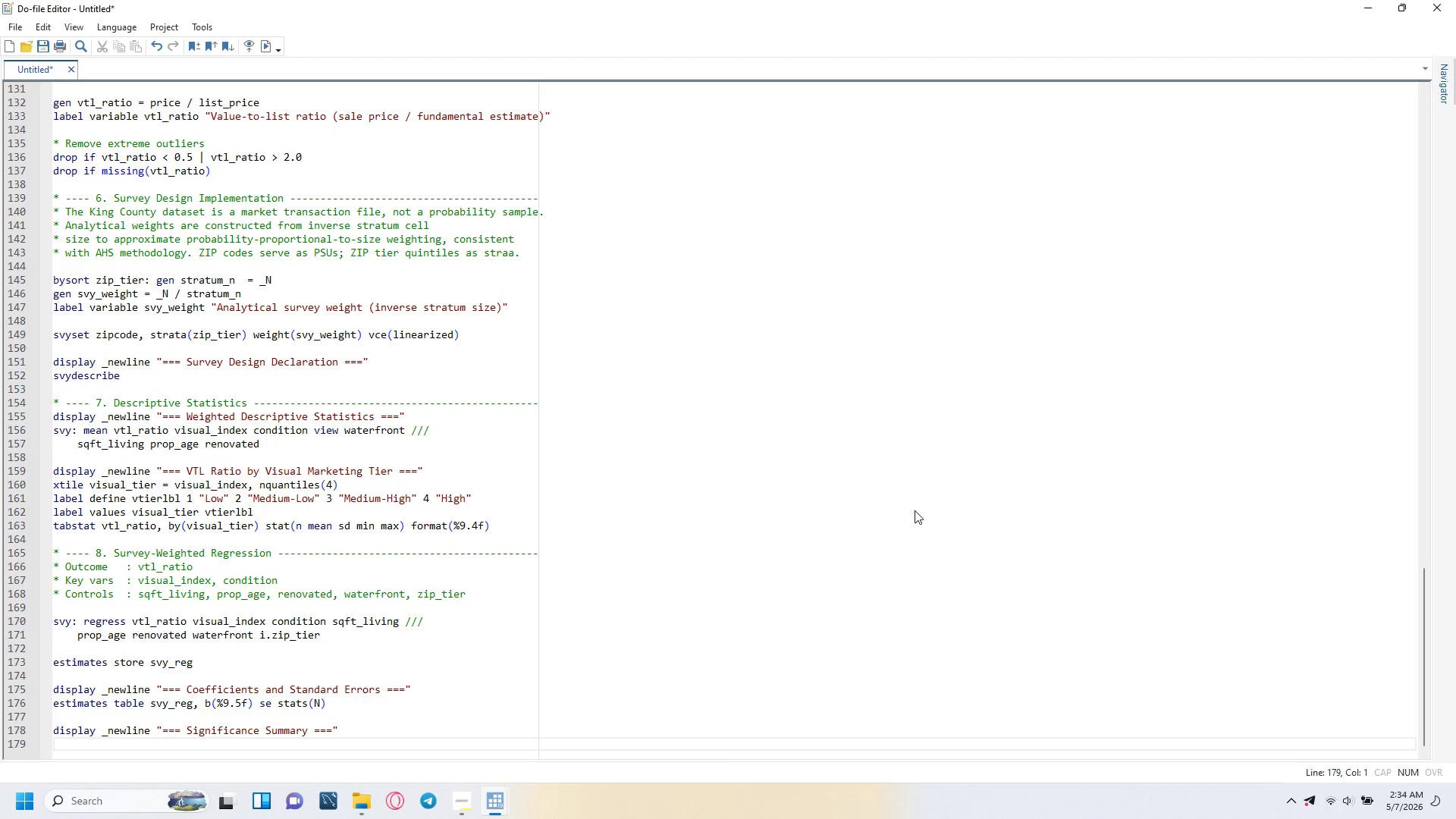 
type(estimates table svy_rg, b()
 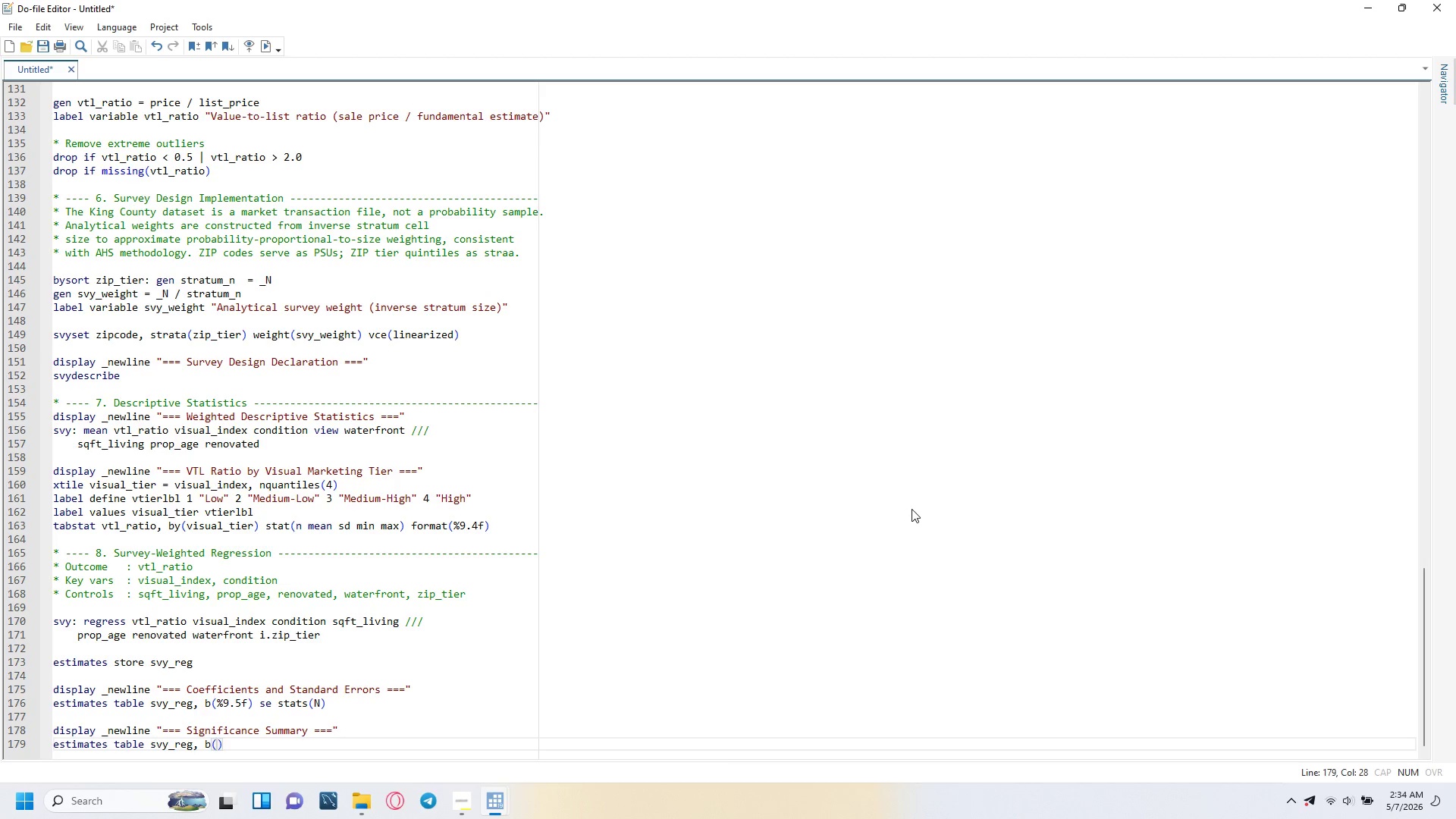 
type(%9.5f)
 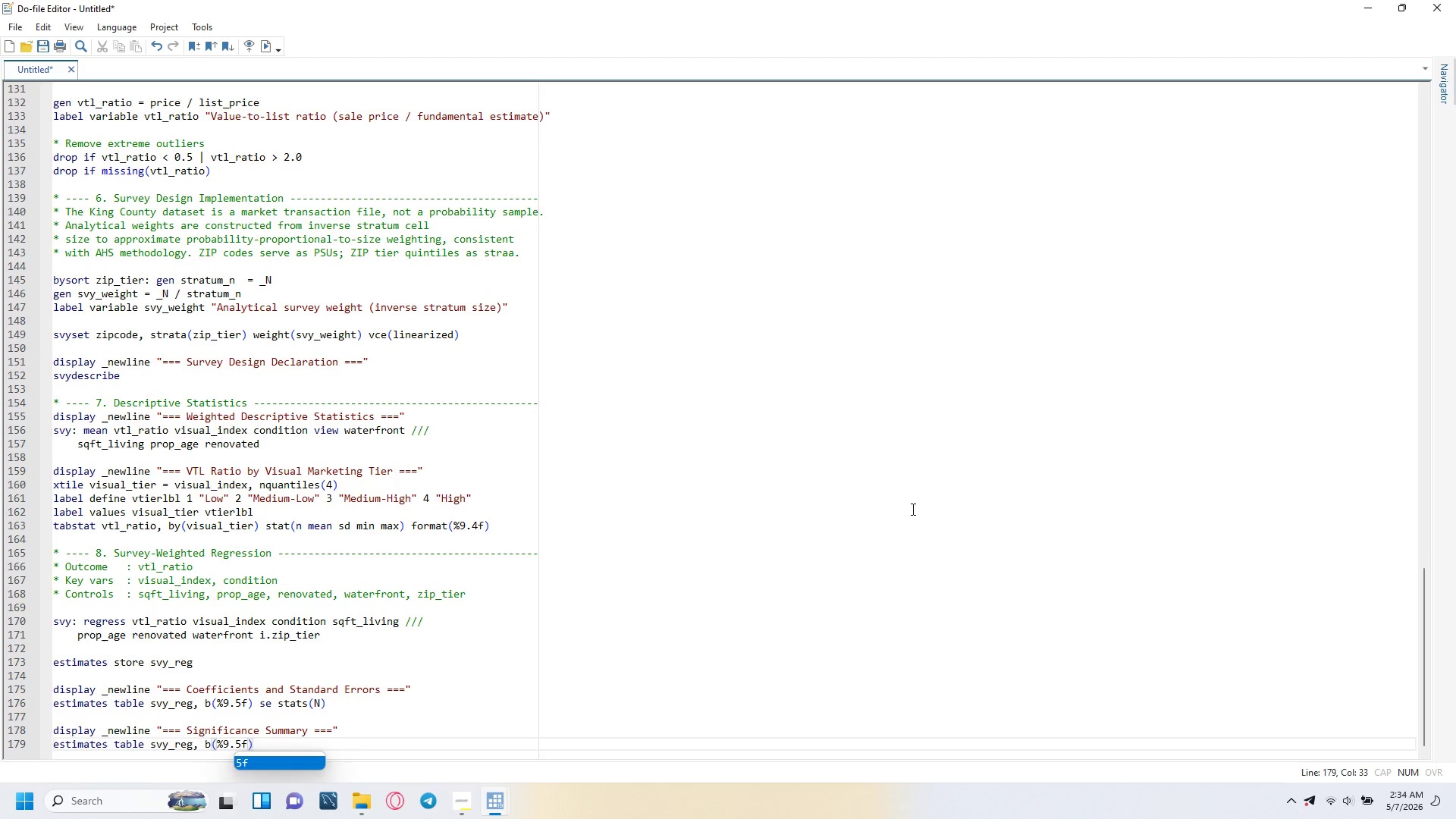 
key(ArrowRight)
 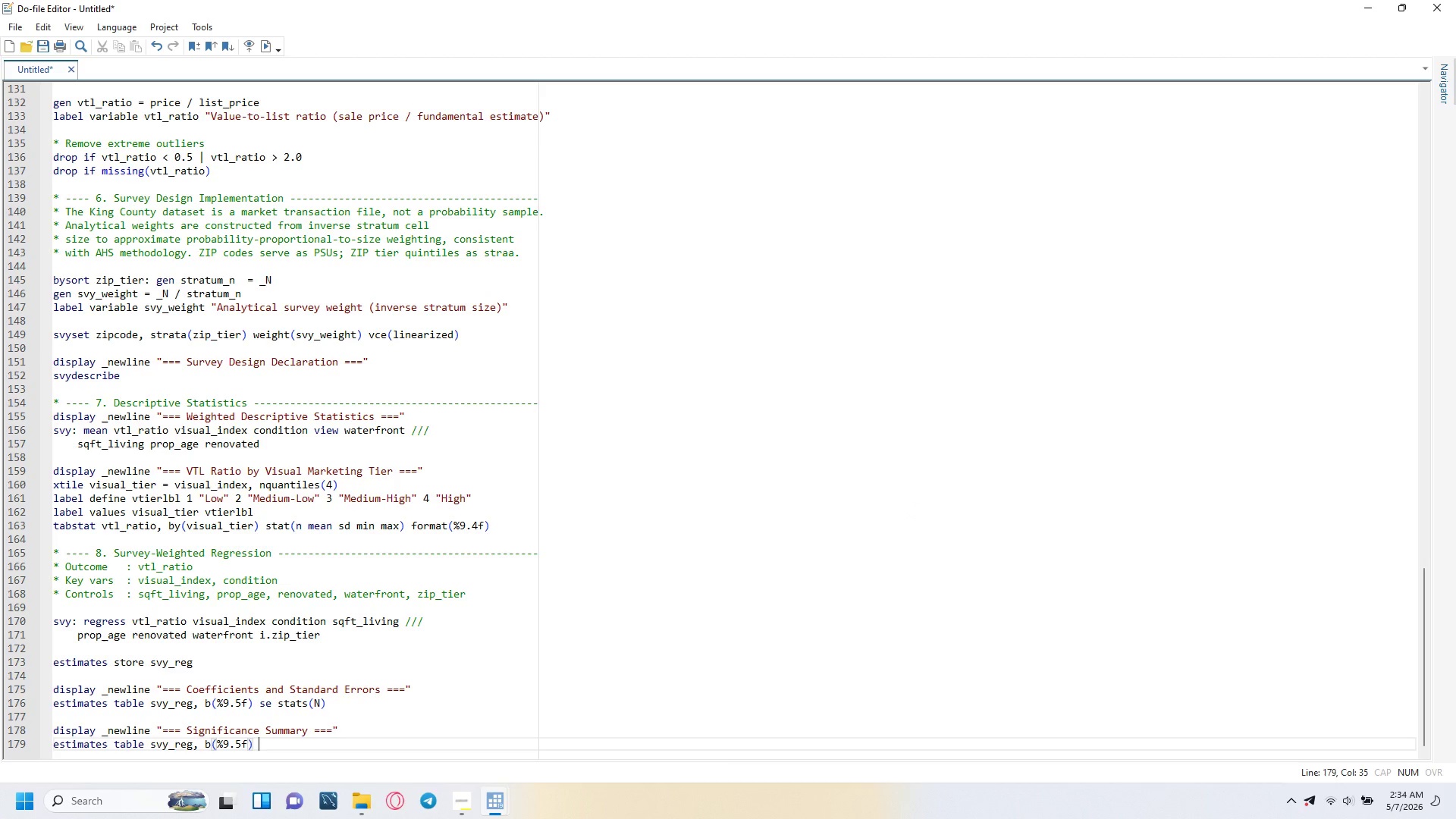 
type( star stats(N)
 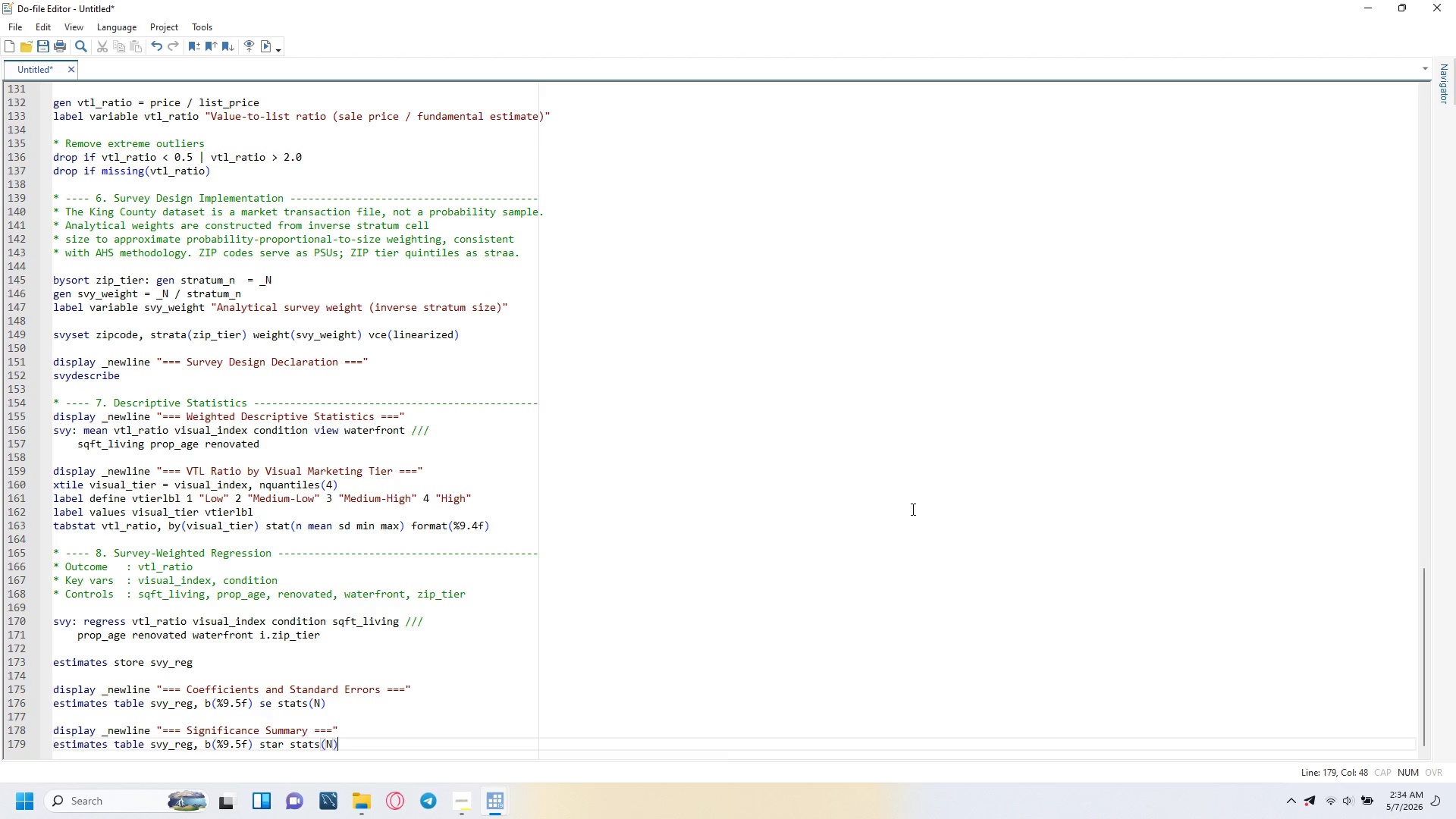 
 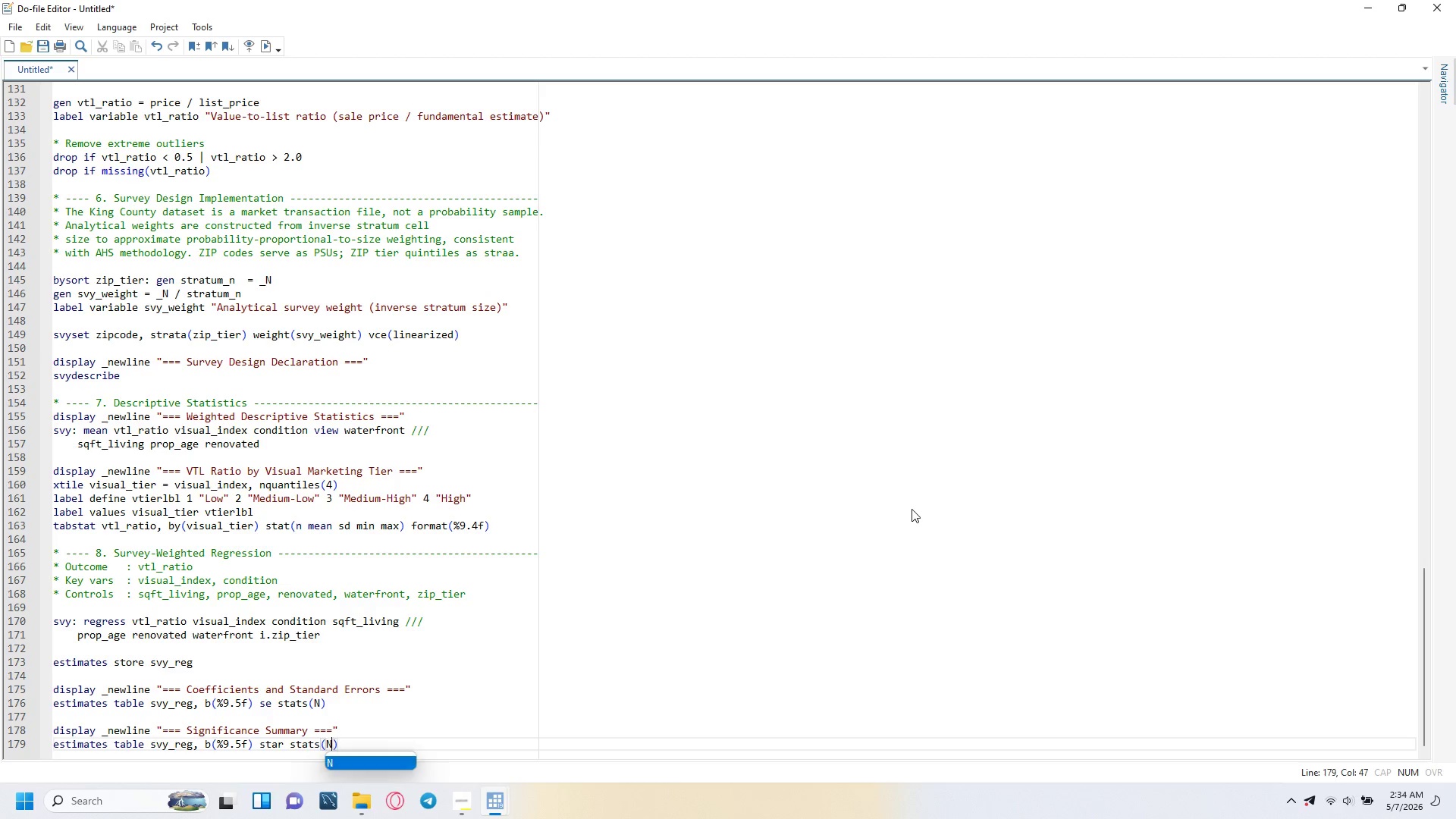 
key(ArrowRight)
 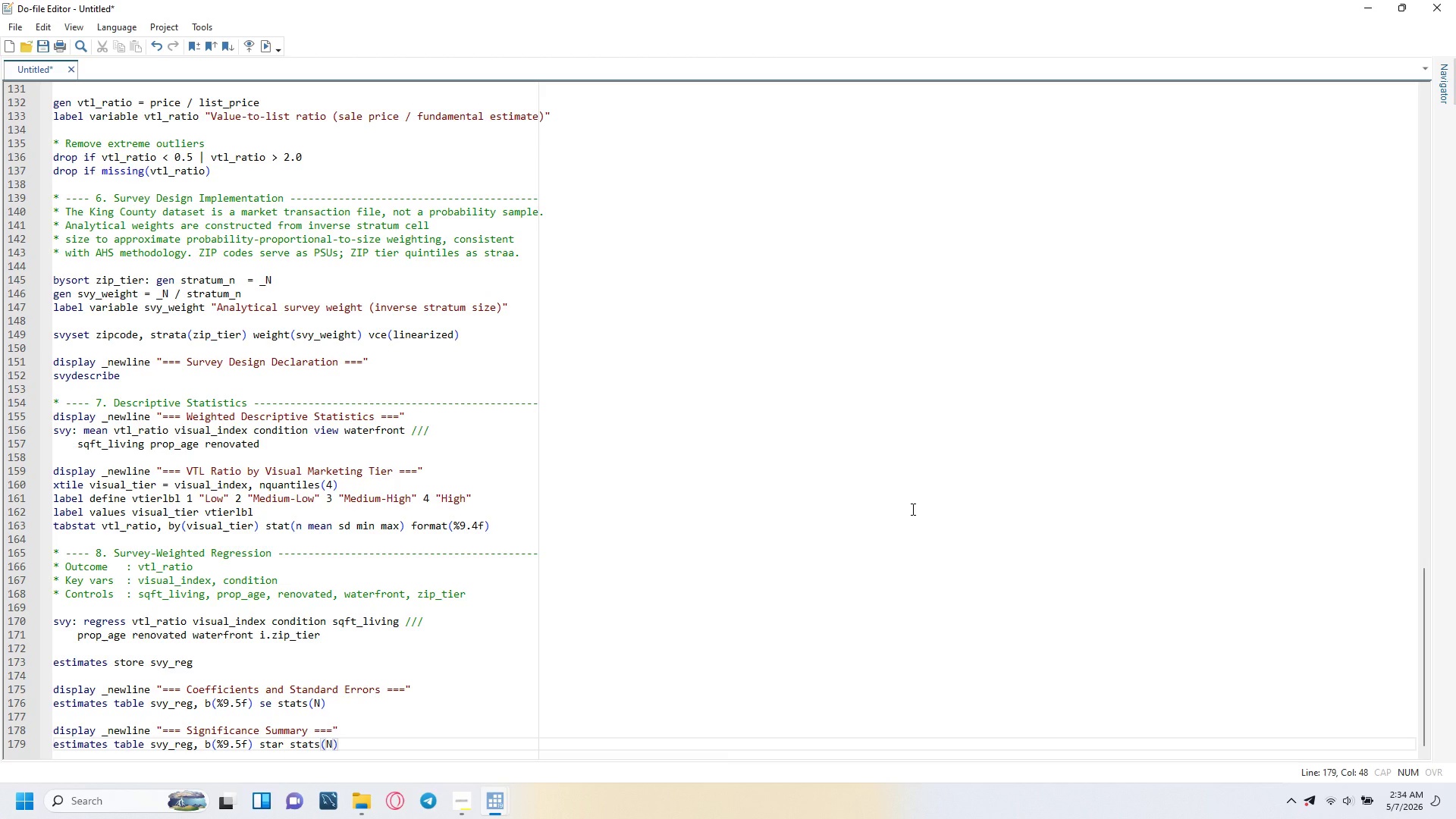 
wait(9.77)
 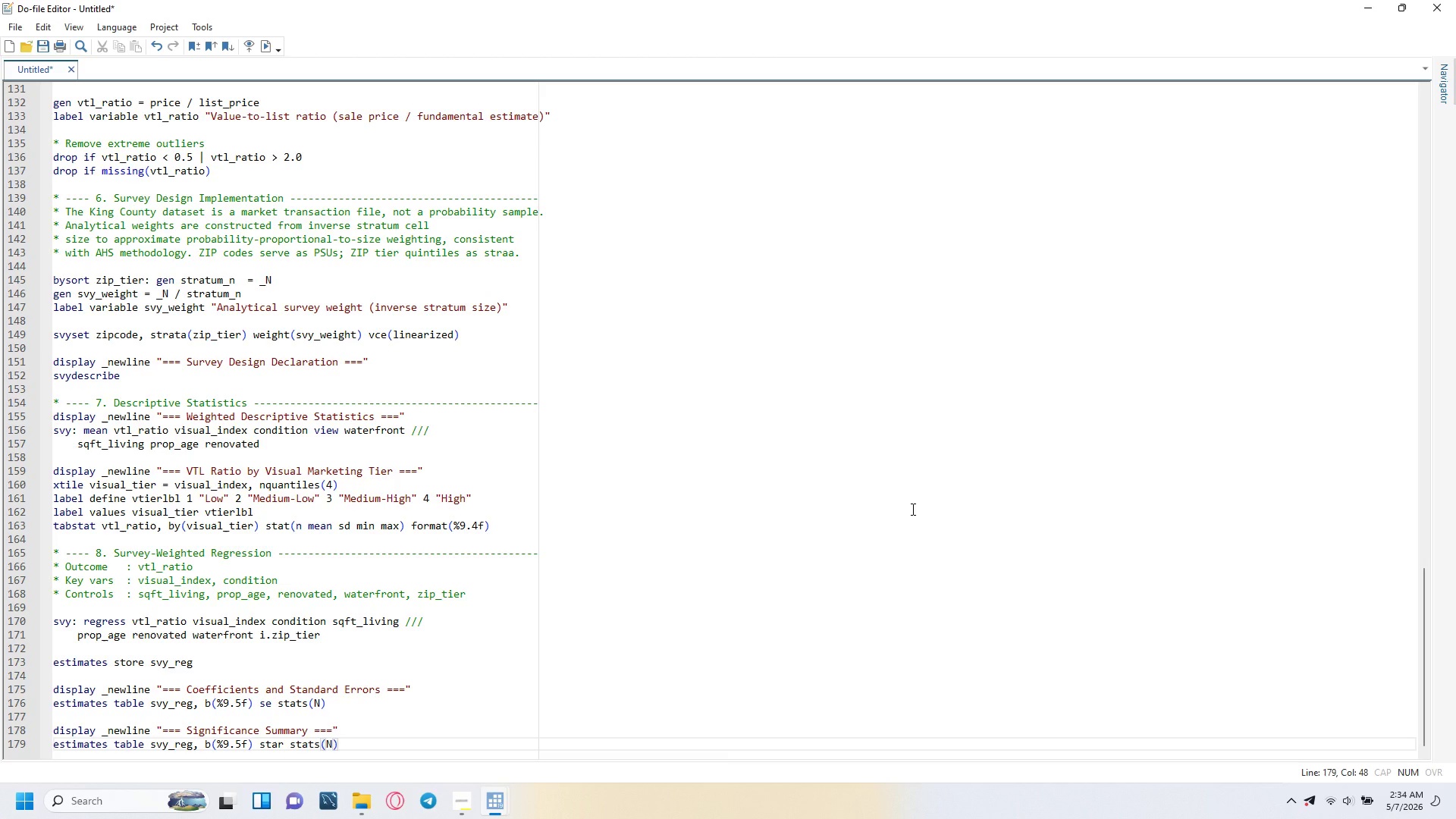 
key(Enter)
 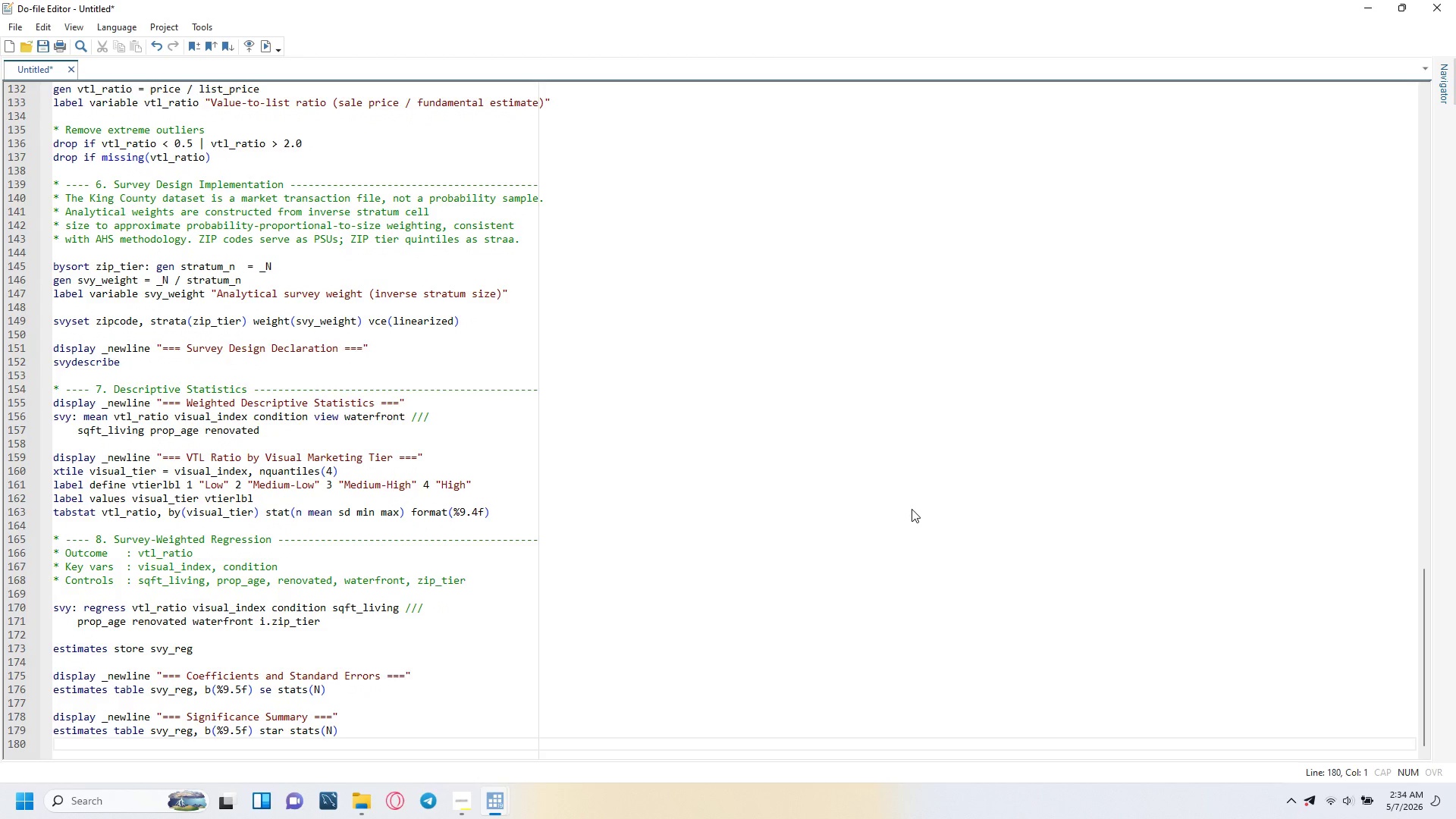 
key(Enter)
 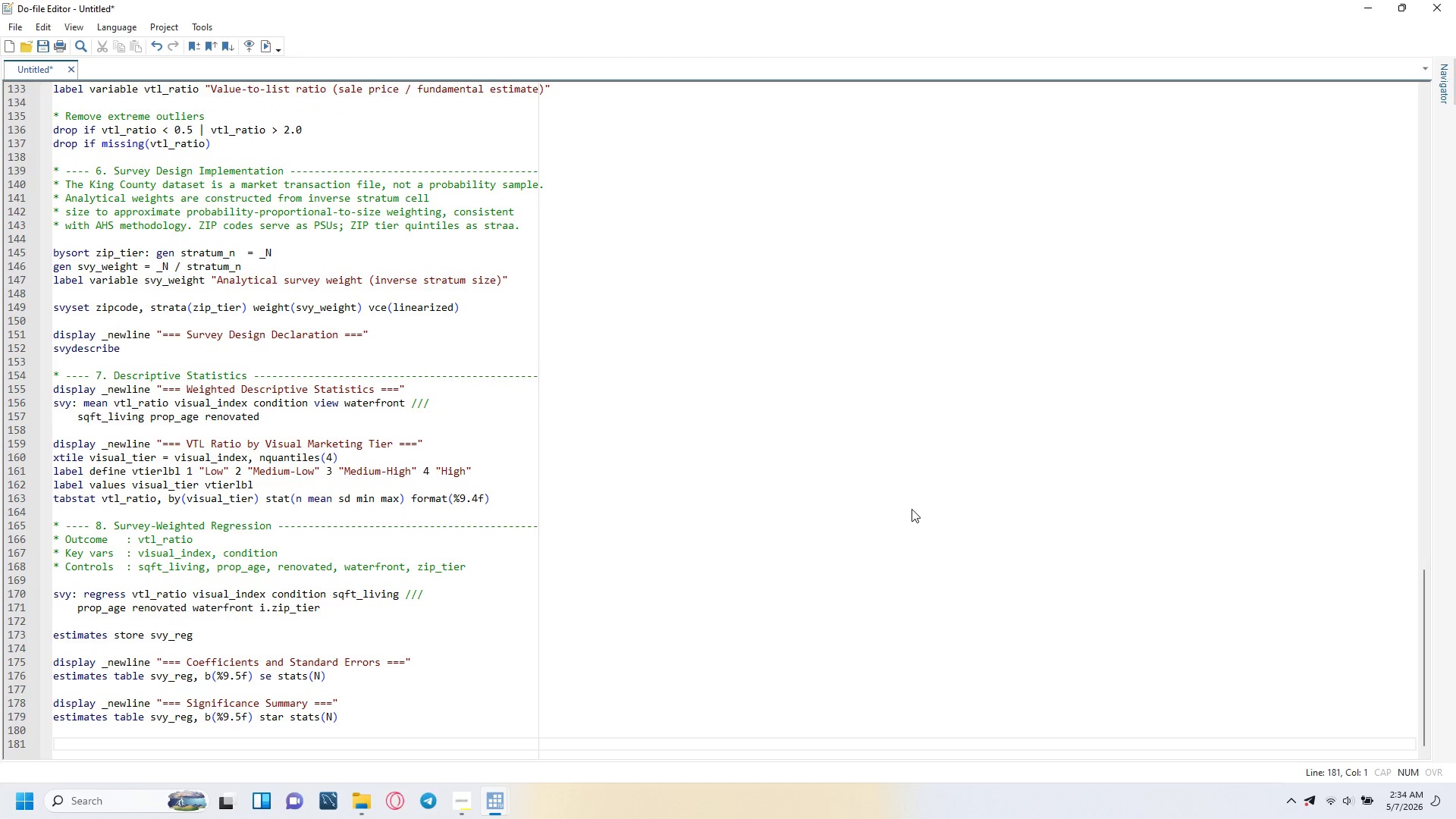 
type(* ---- 9. Summary Table via esttab ---------------------------------------------)
 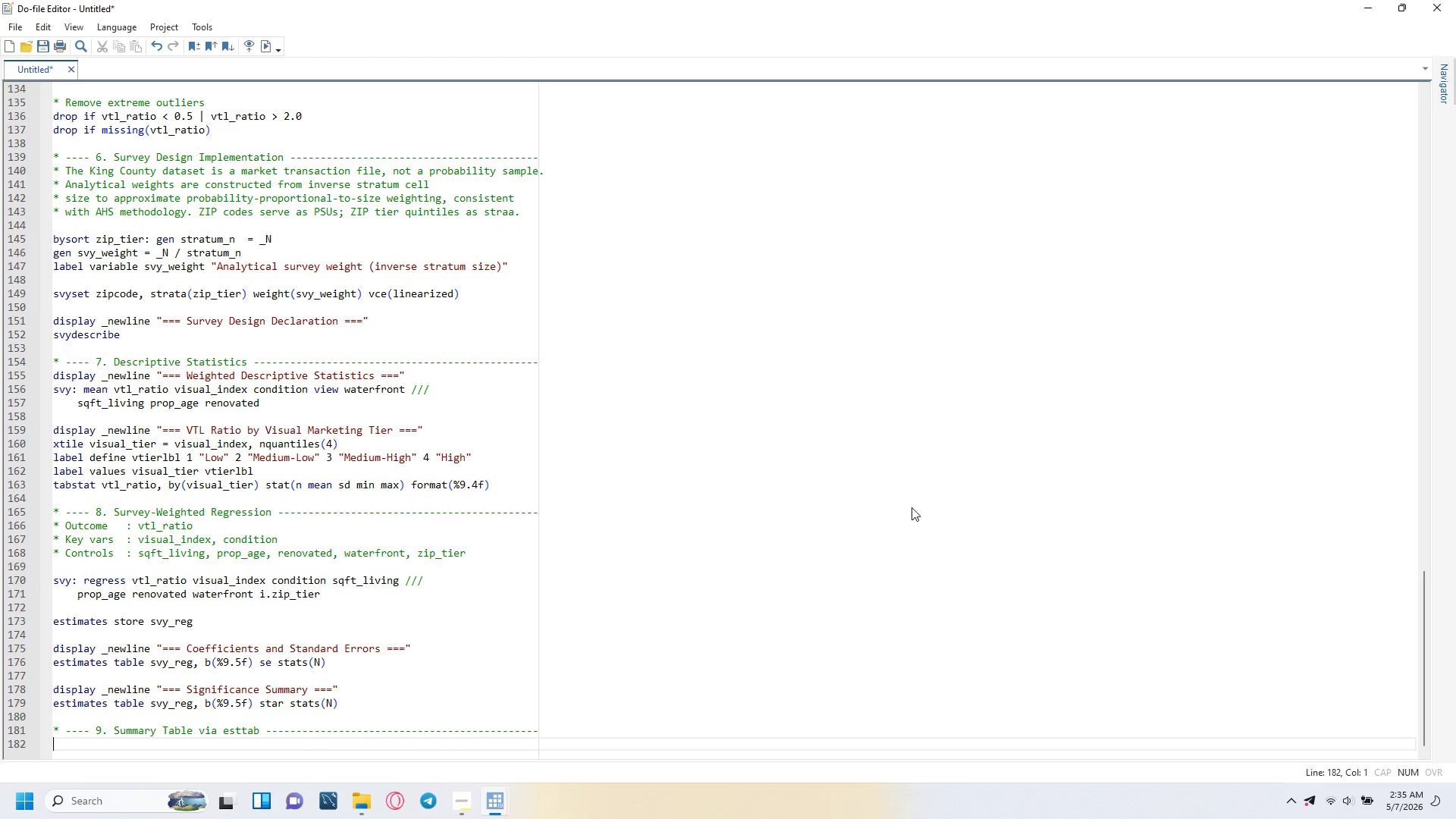 
 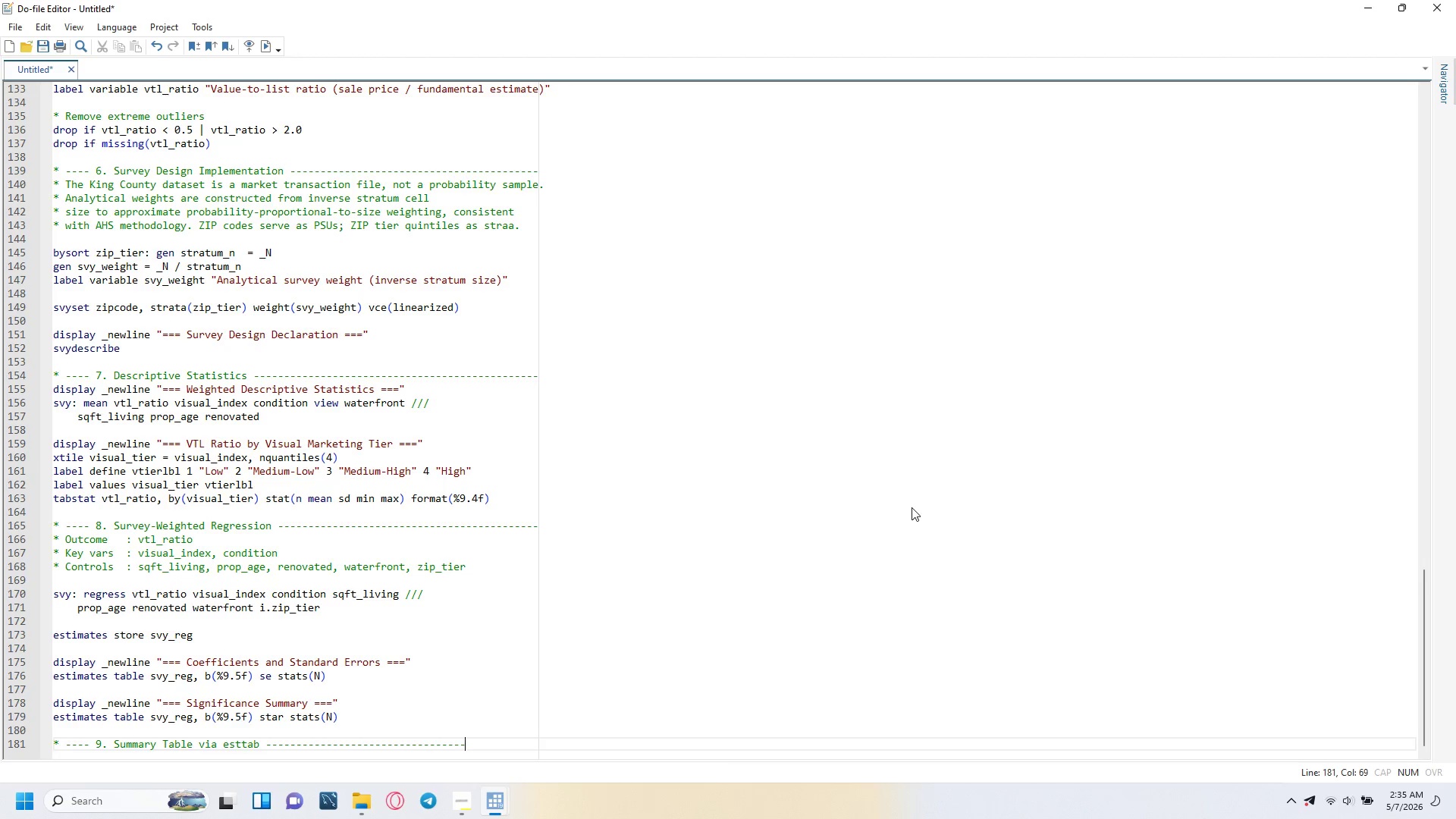 
key(Enter)
 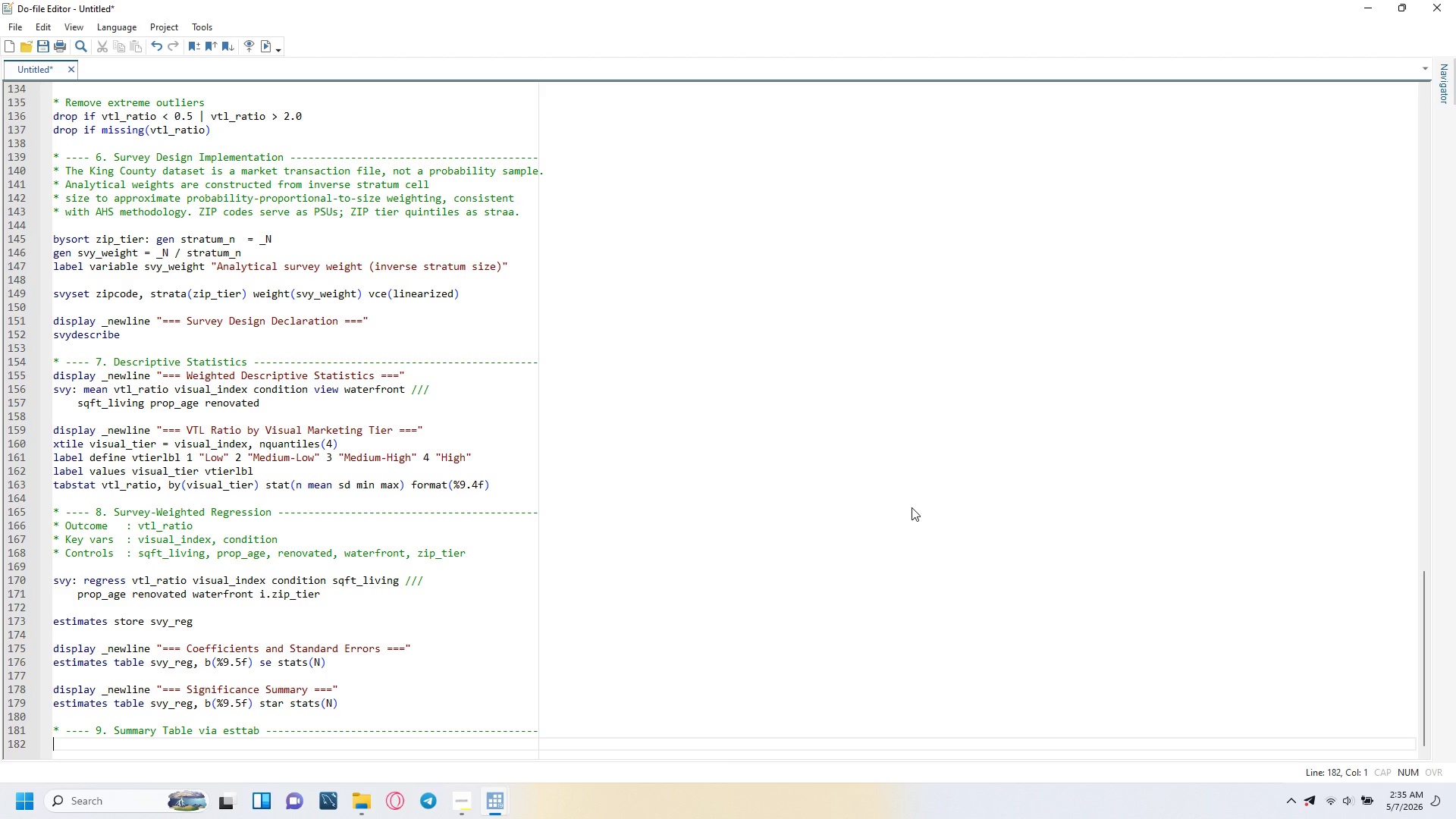 
wait(8.27)
 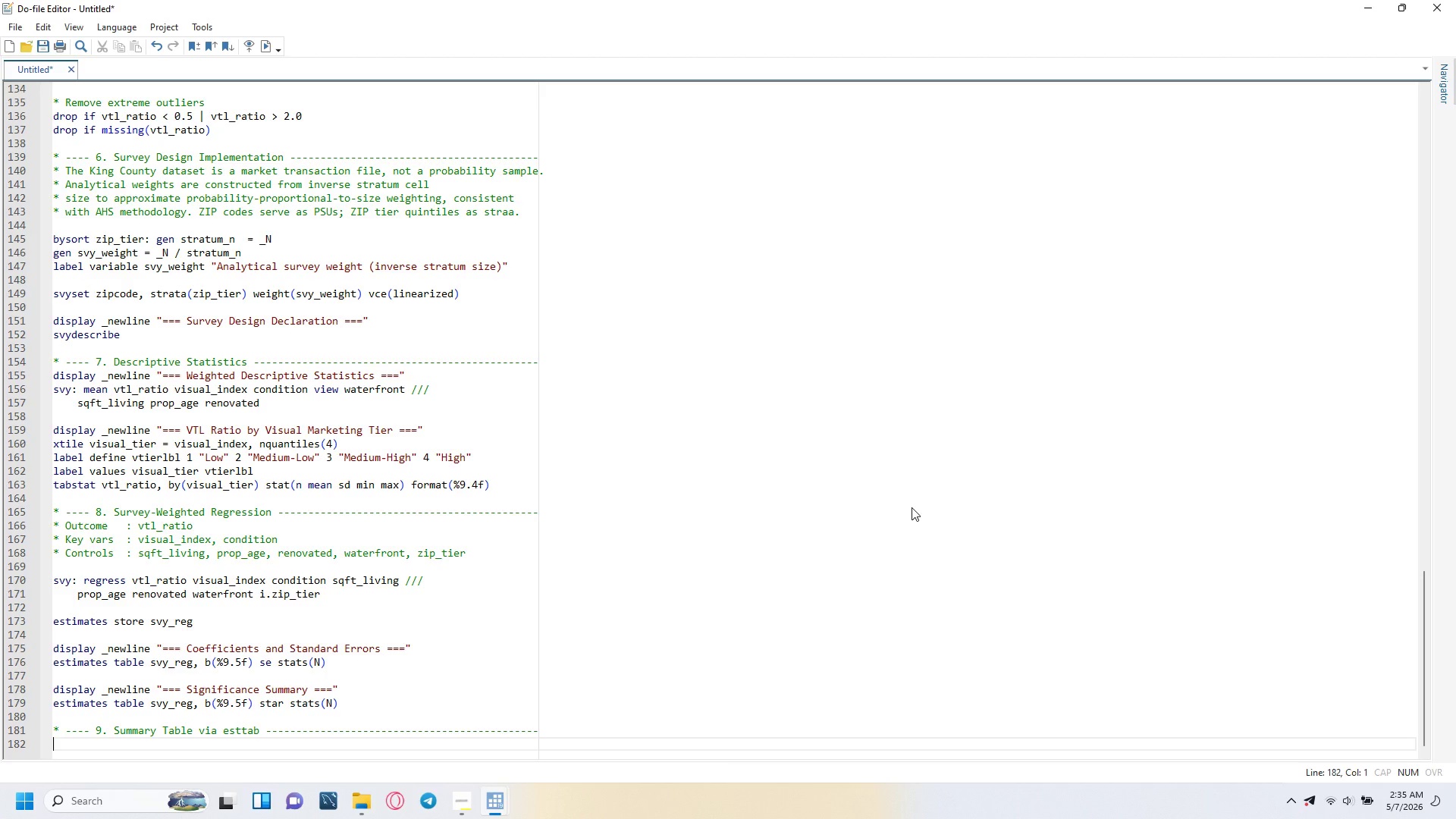 
type(esttab svy_reg using "$outfile)
 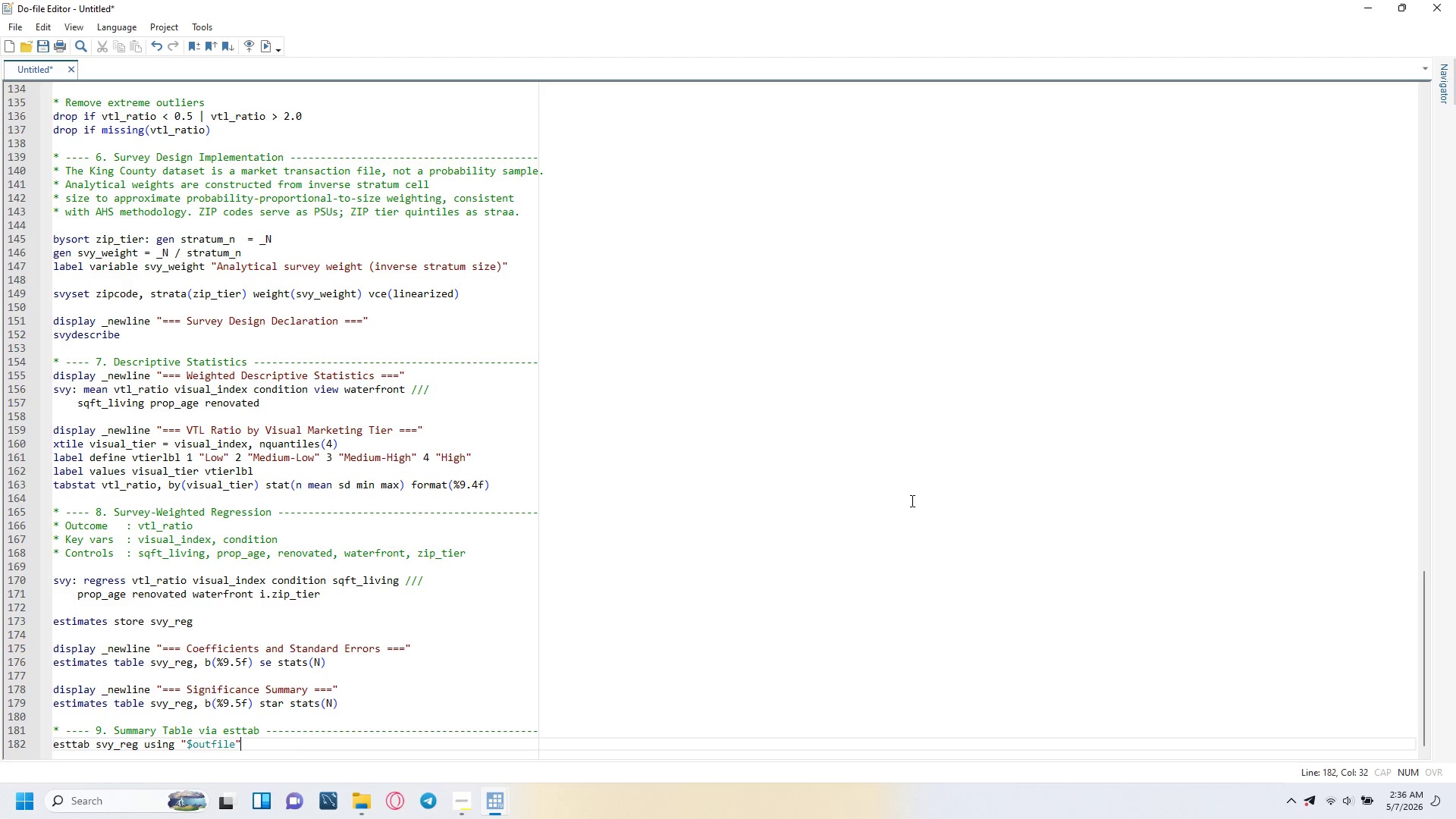 
 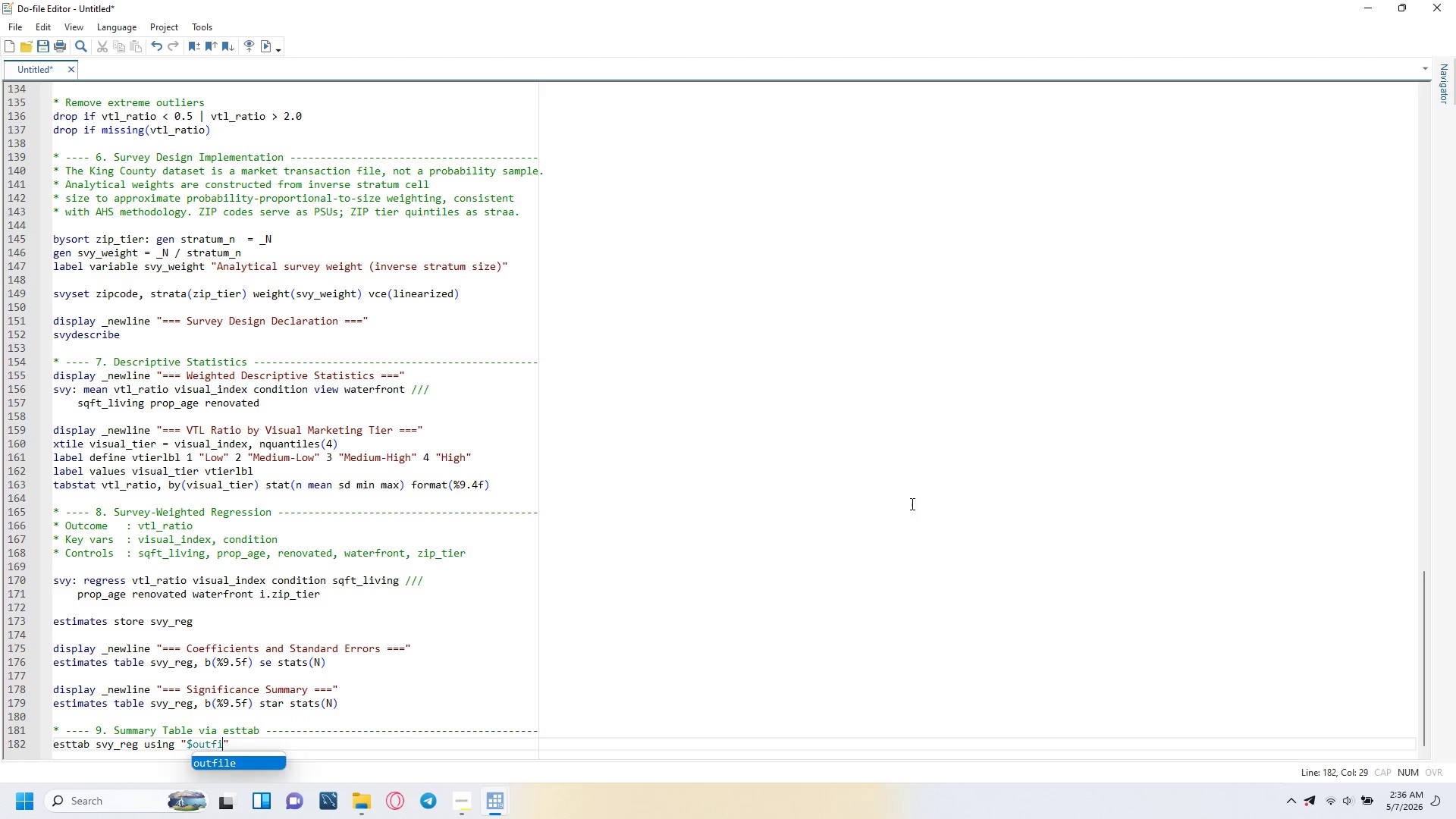 
key(ArrowRight)
 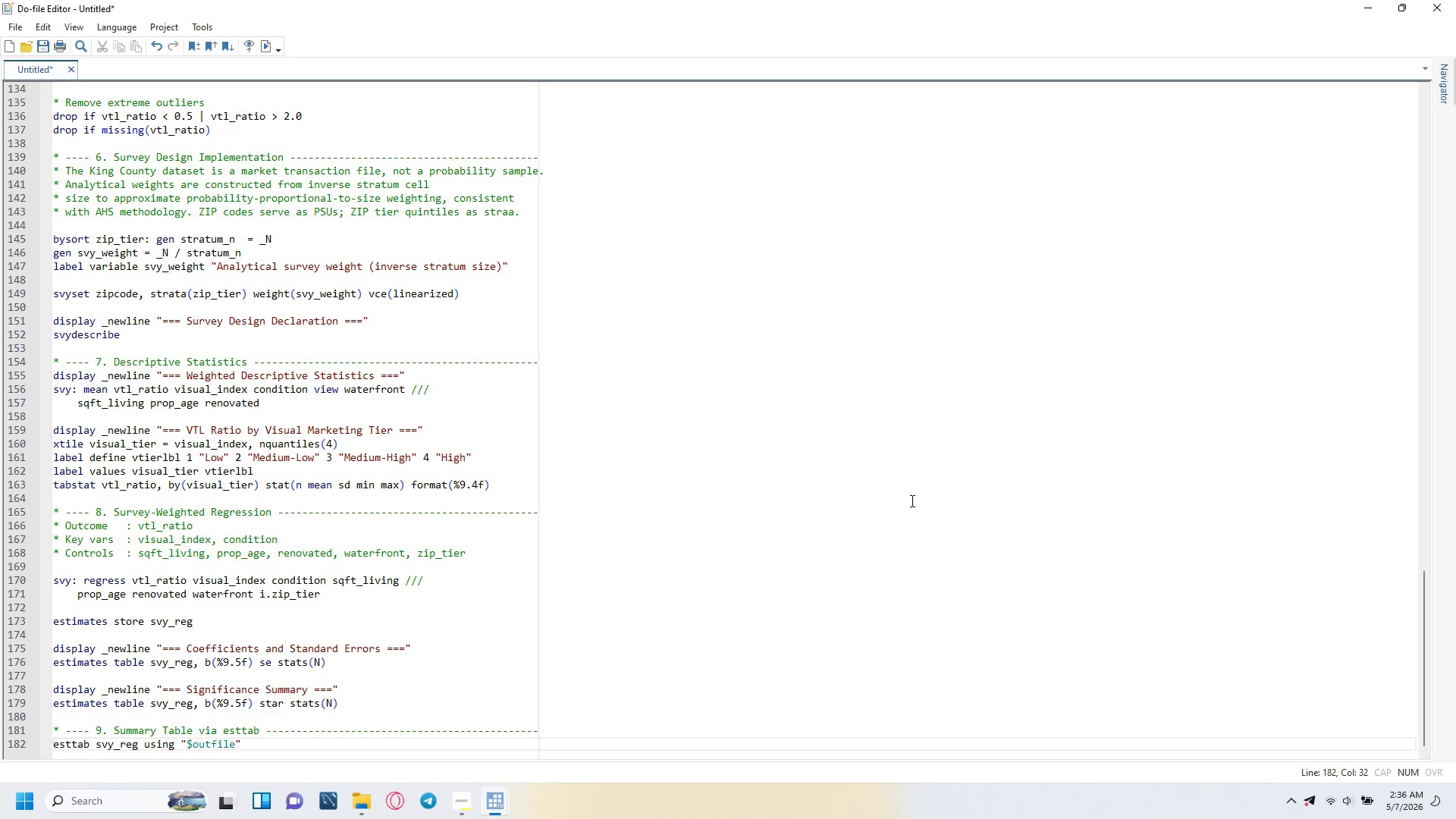 
key(Comma)
 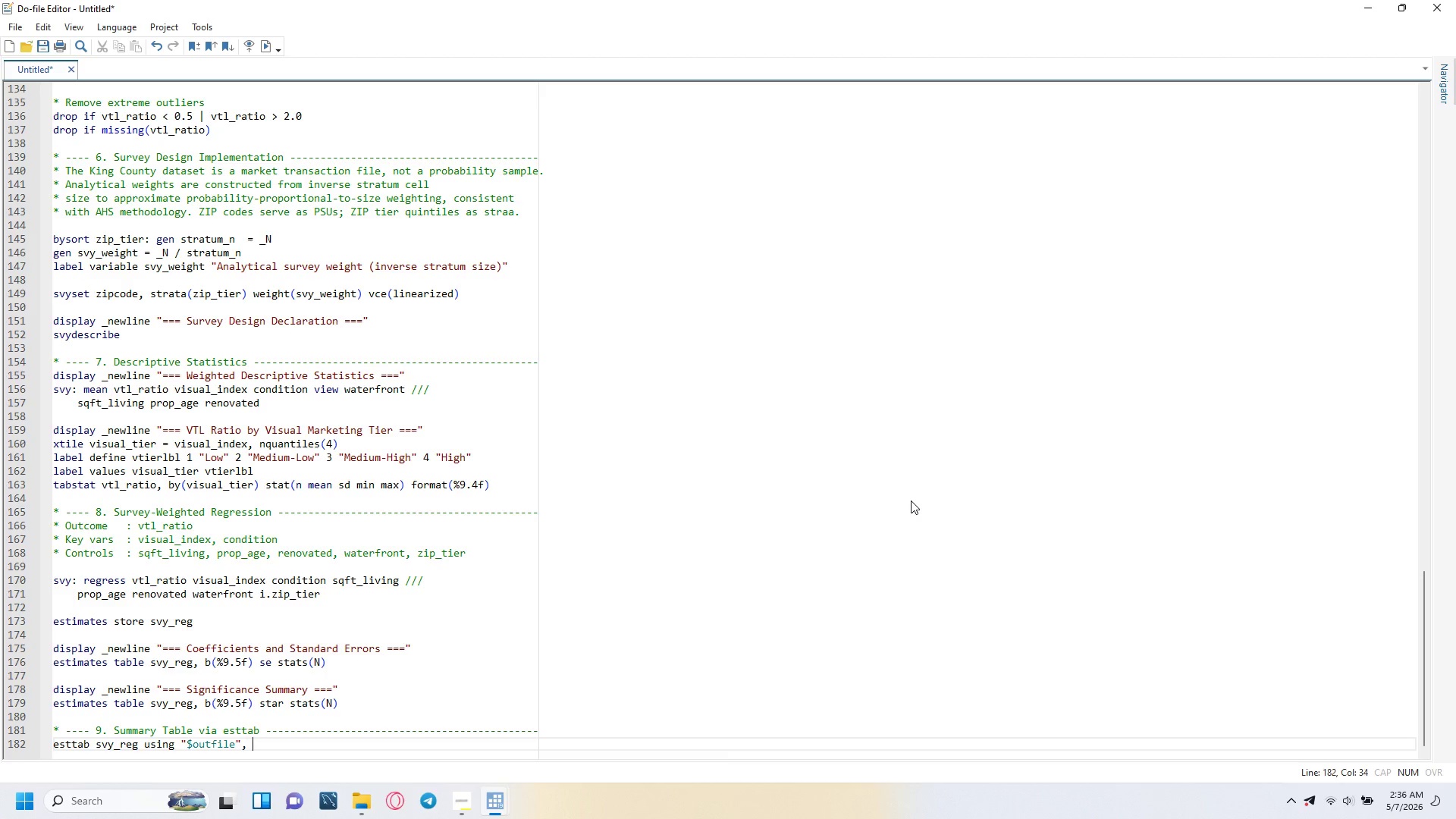 
key(Space)
 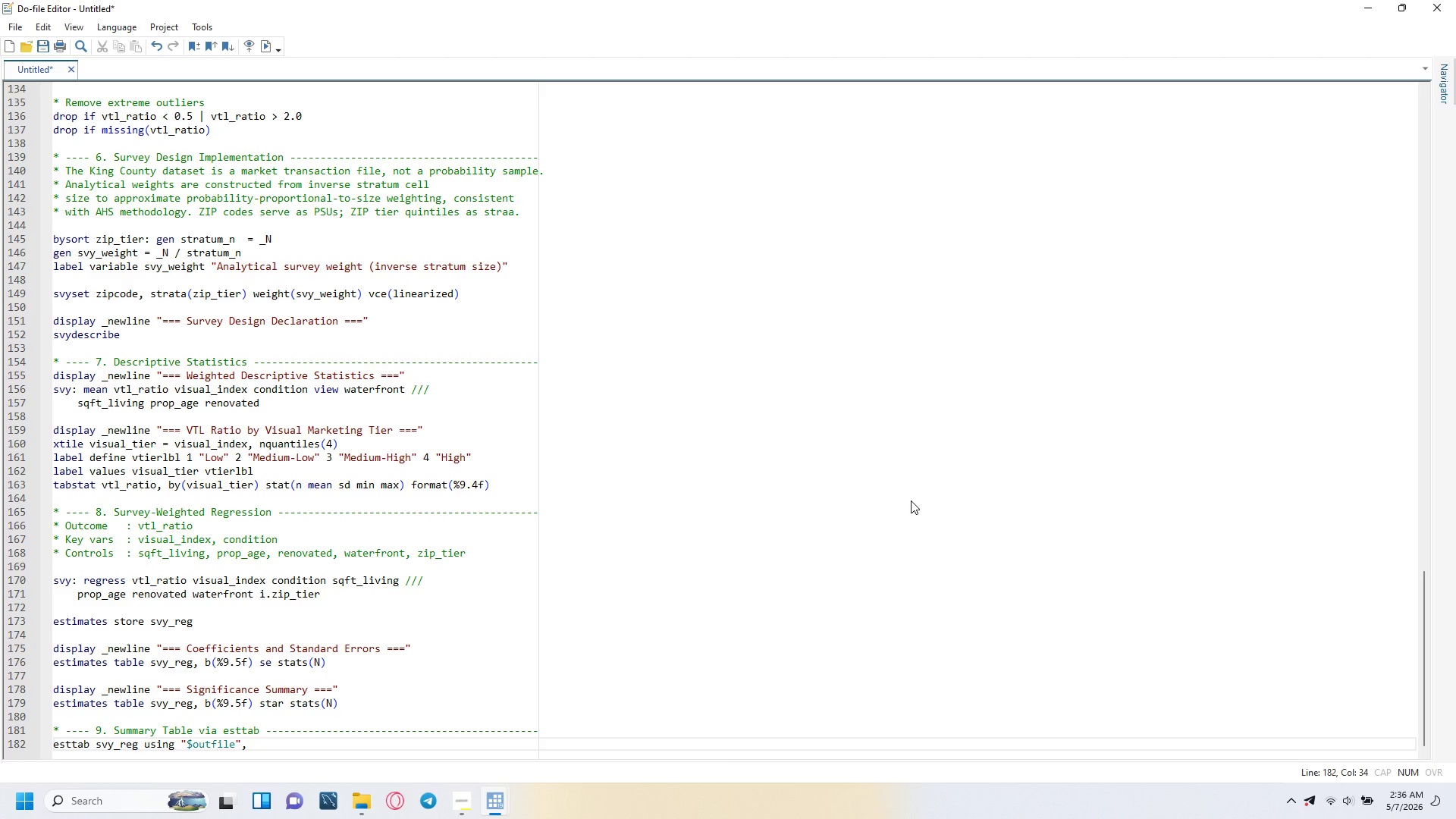 
key(Slash)
 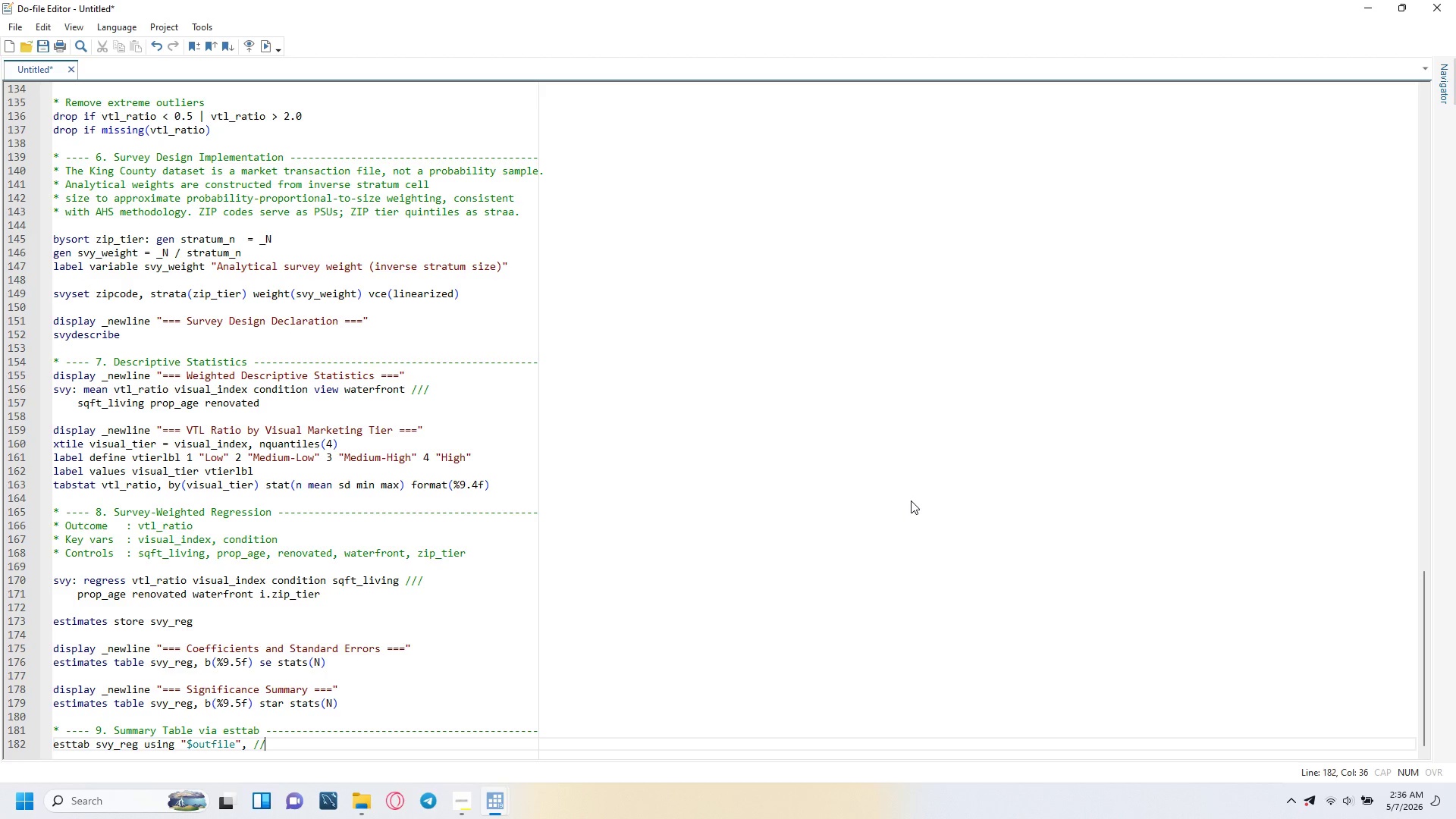 
key(Slash)
 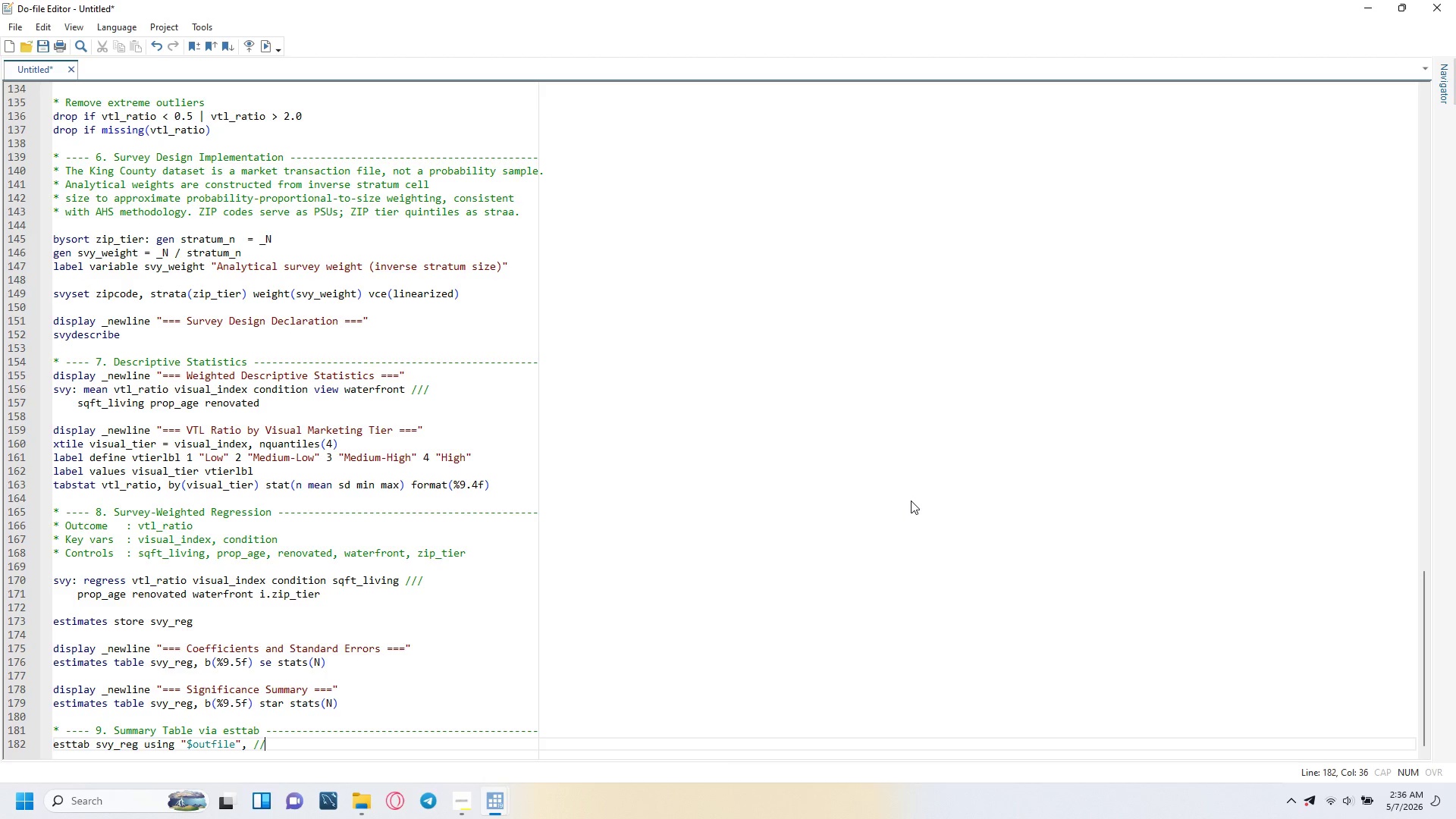 
key(Slash)
 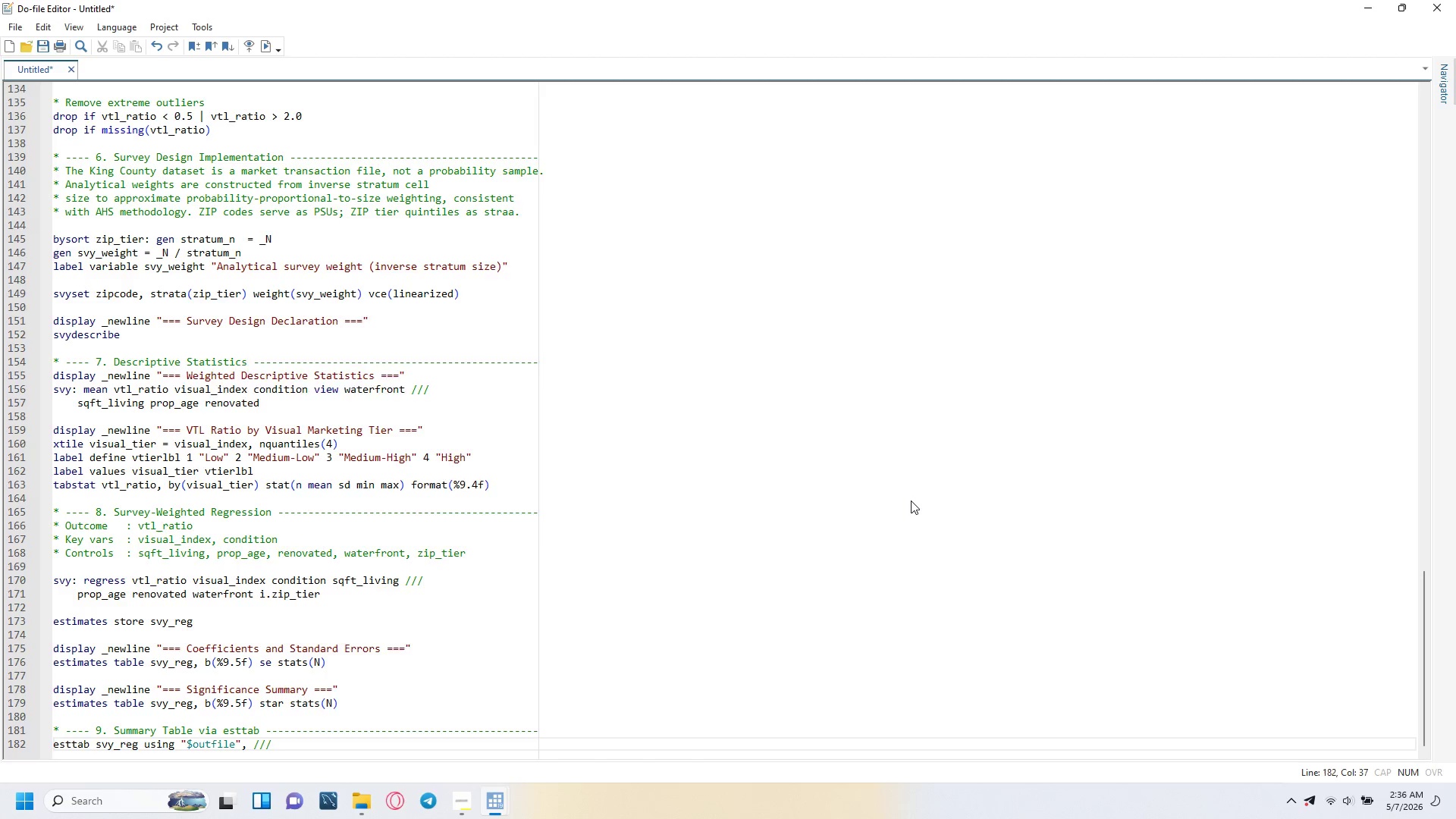 
key(Enter)
 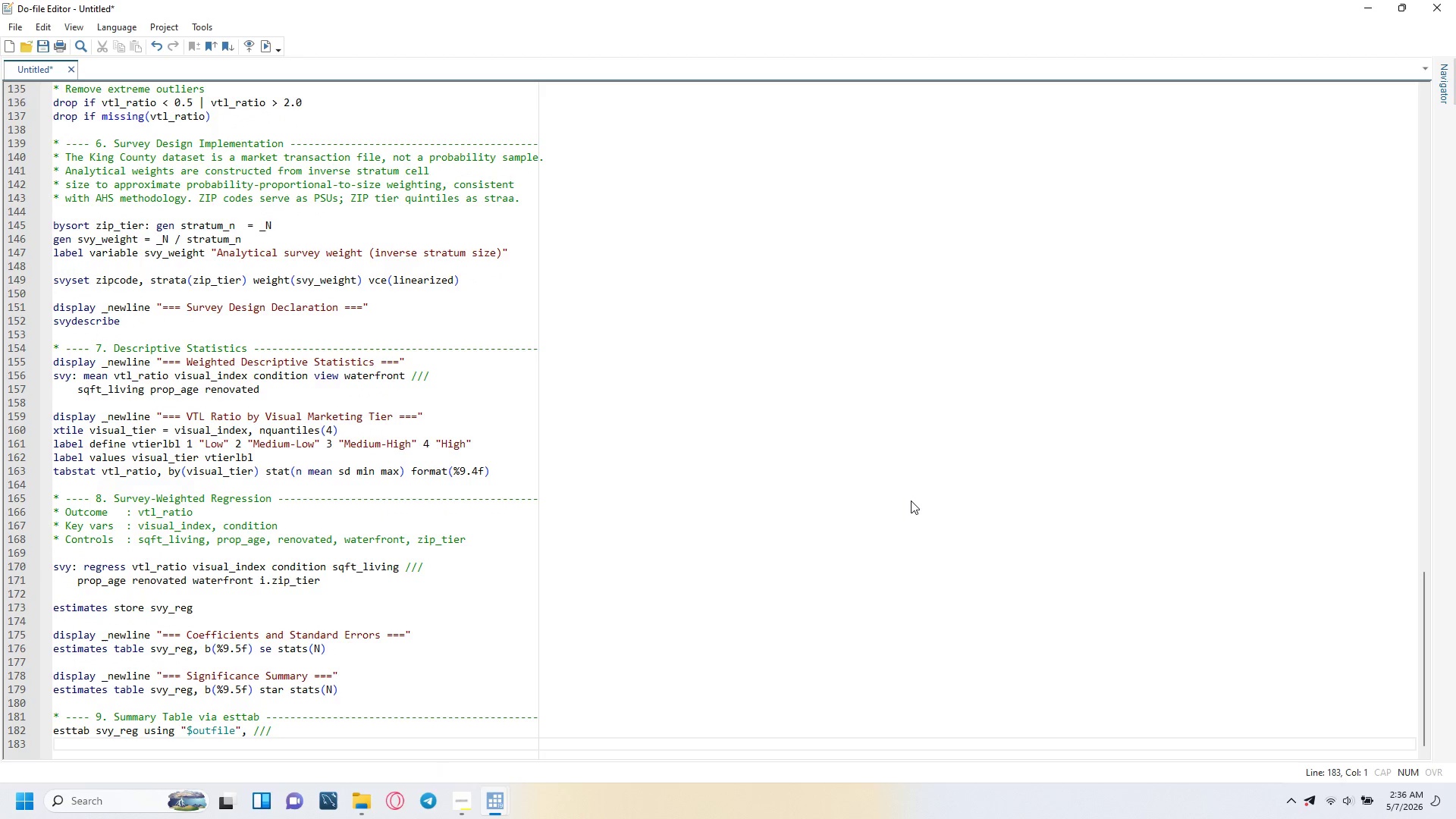 
key(Tab)
type(replace rtf ///)
 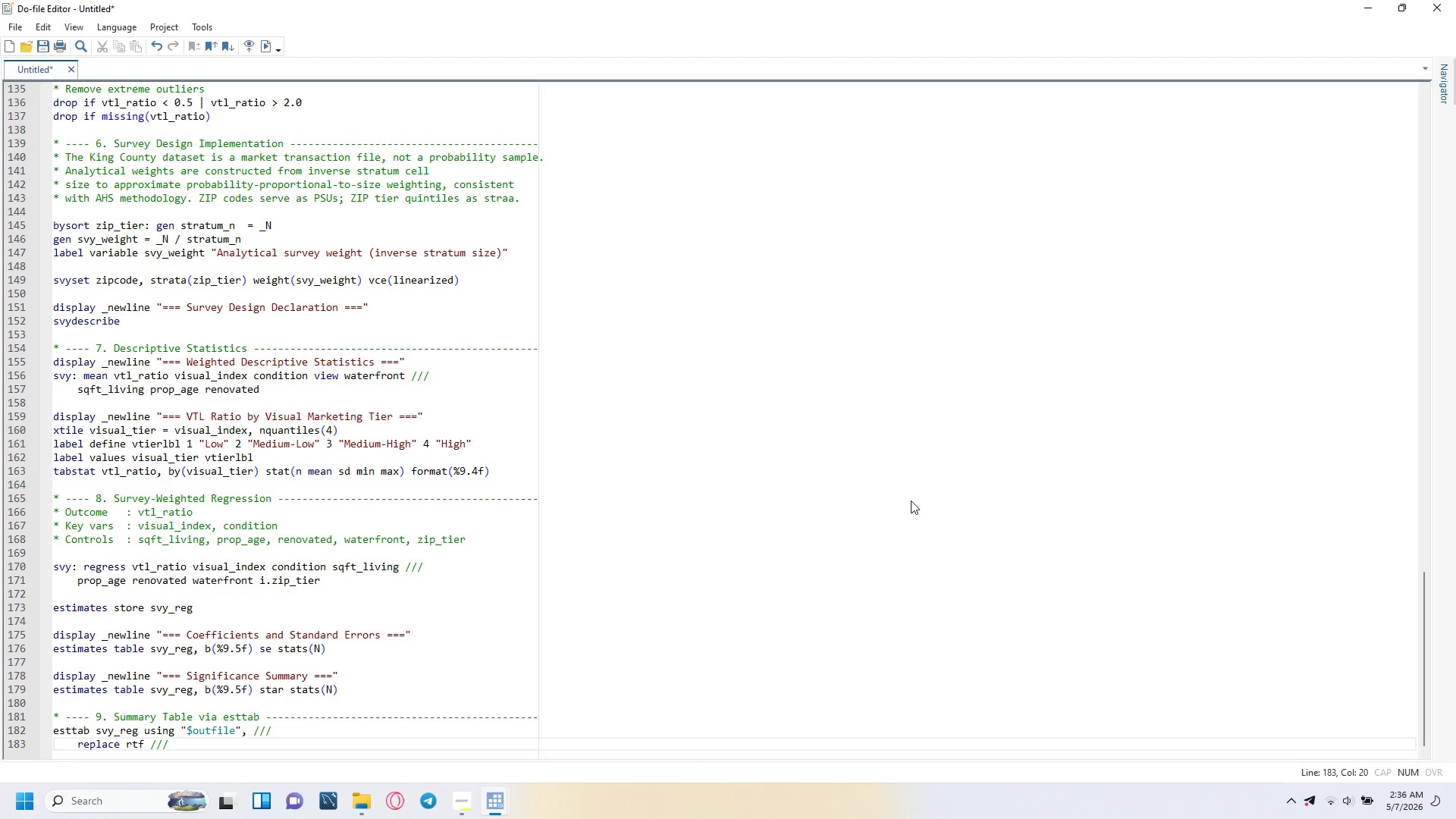 
key(Enter)
 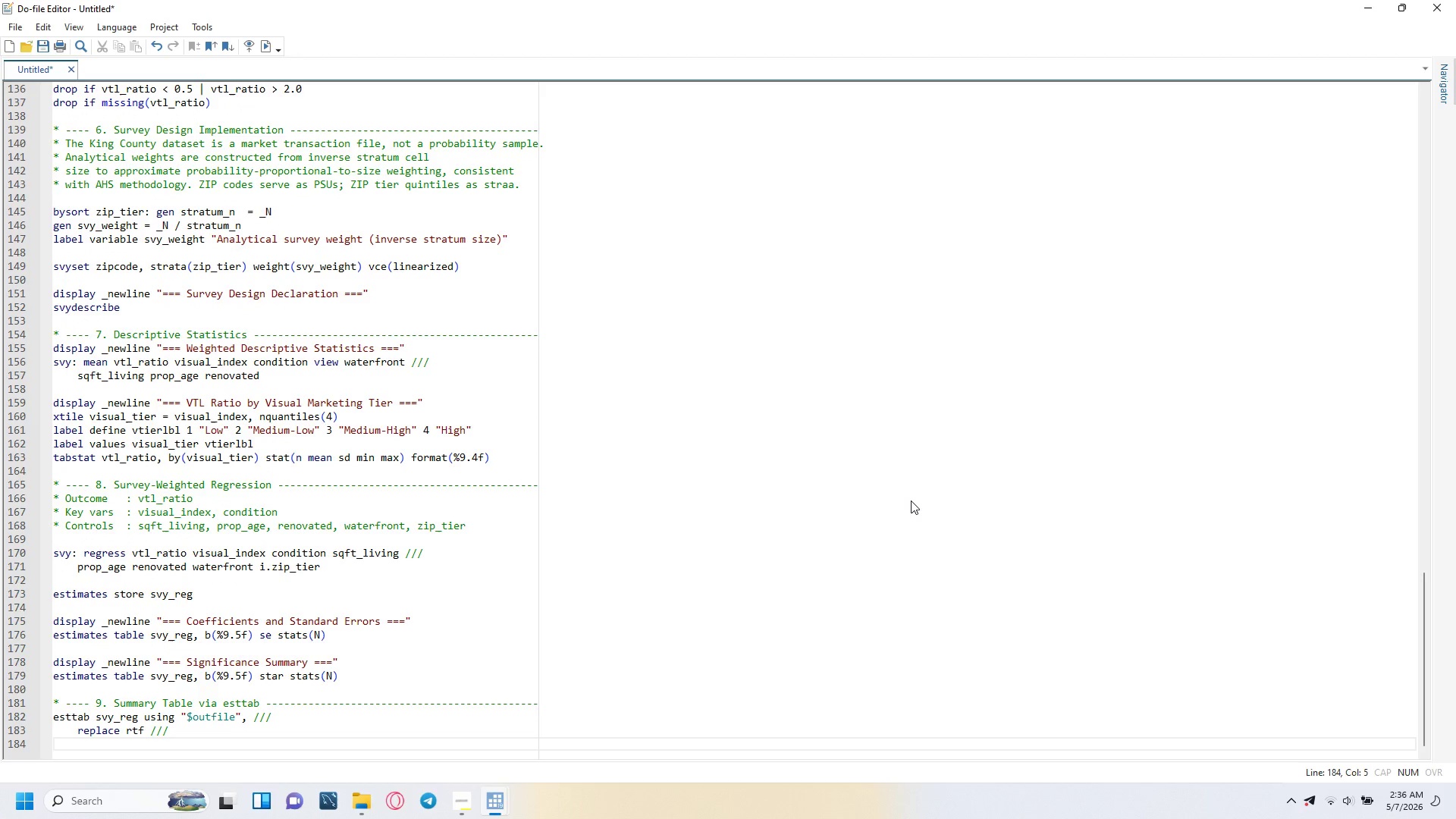 
type(title("Table 1. Survey-Weighted Regression: Visual Marketing Impact on Value-to-List Ratio)
 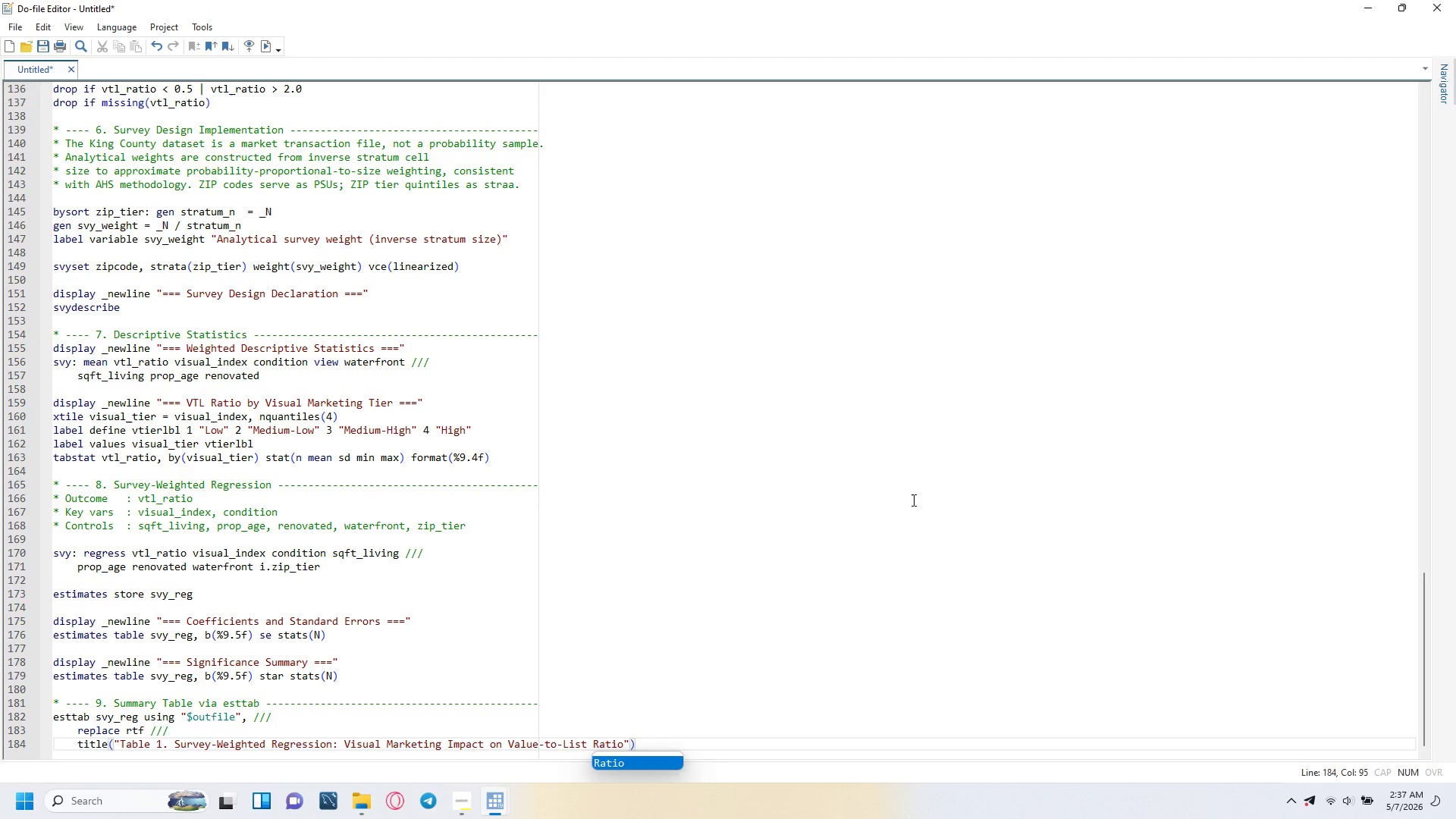 
key(ArrowRight)
 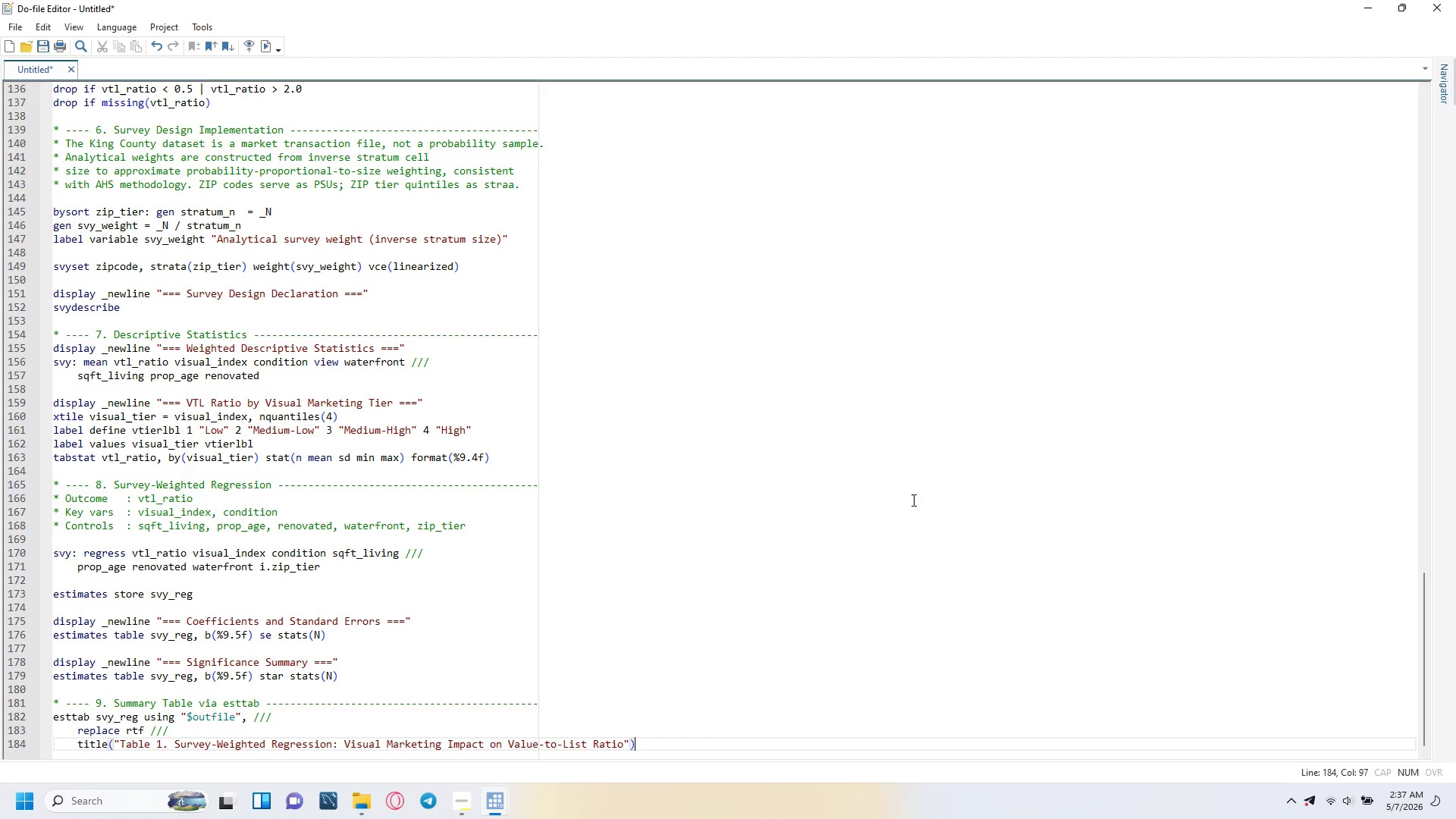 
key(ArrowRight)
 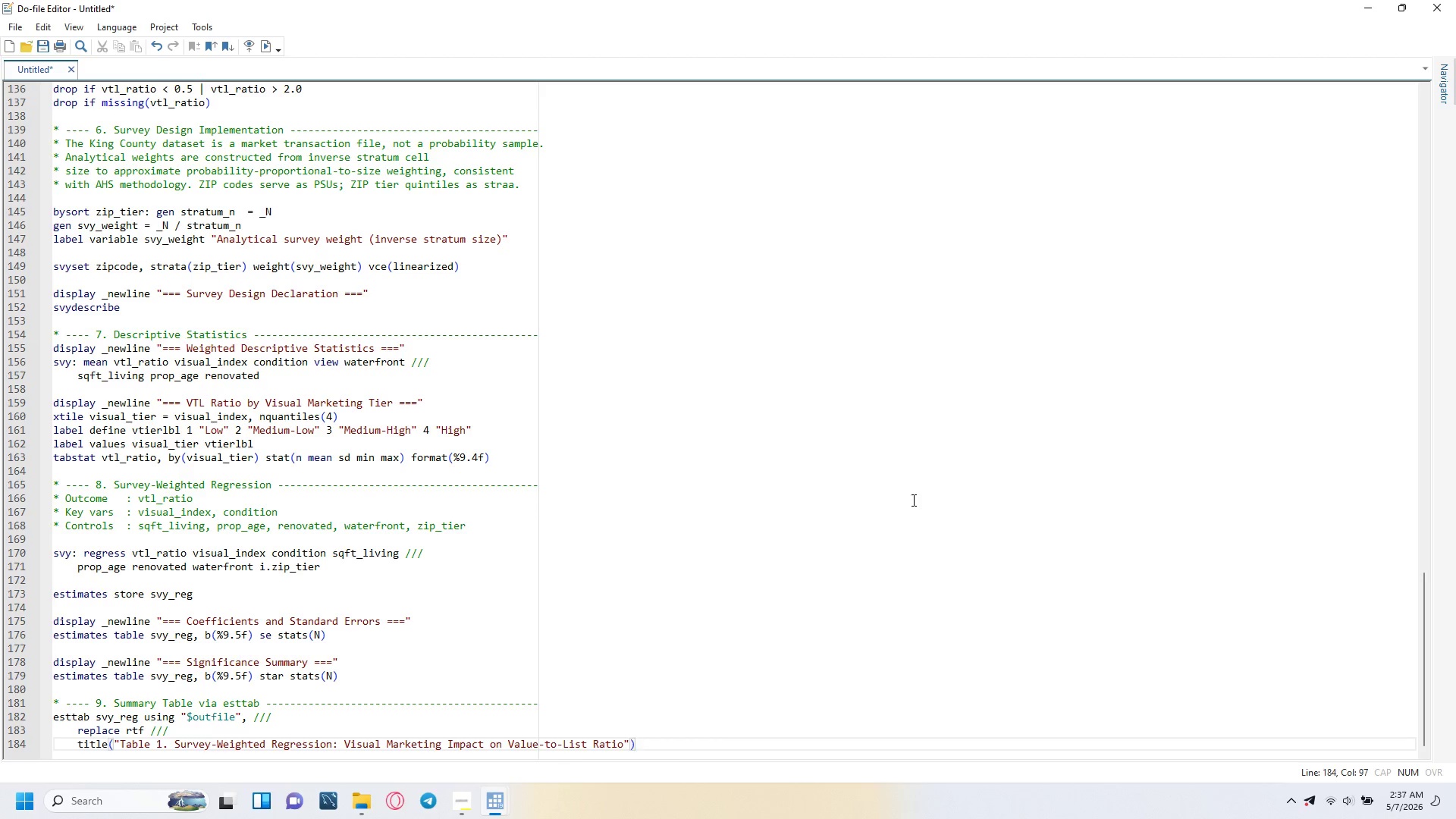 
key(Space)
 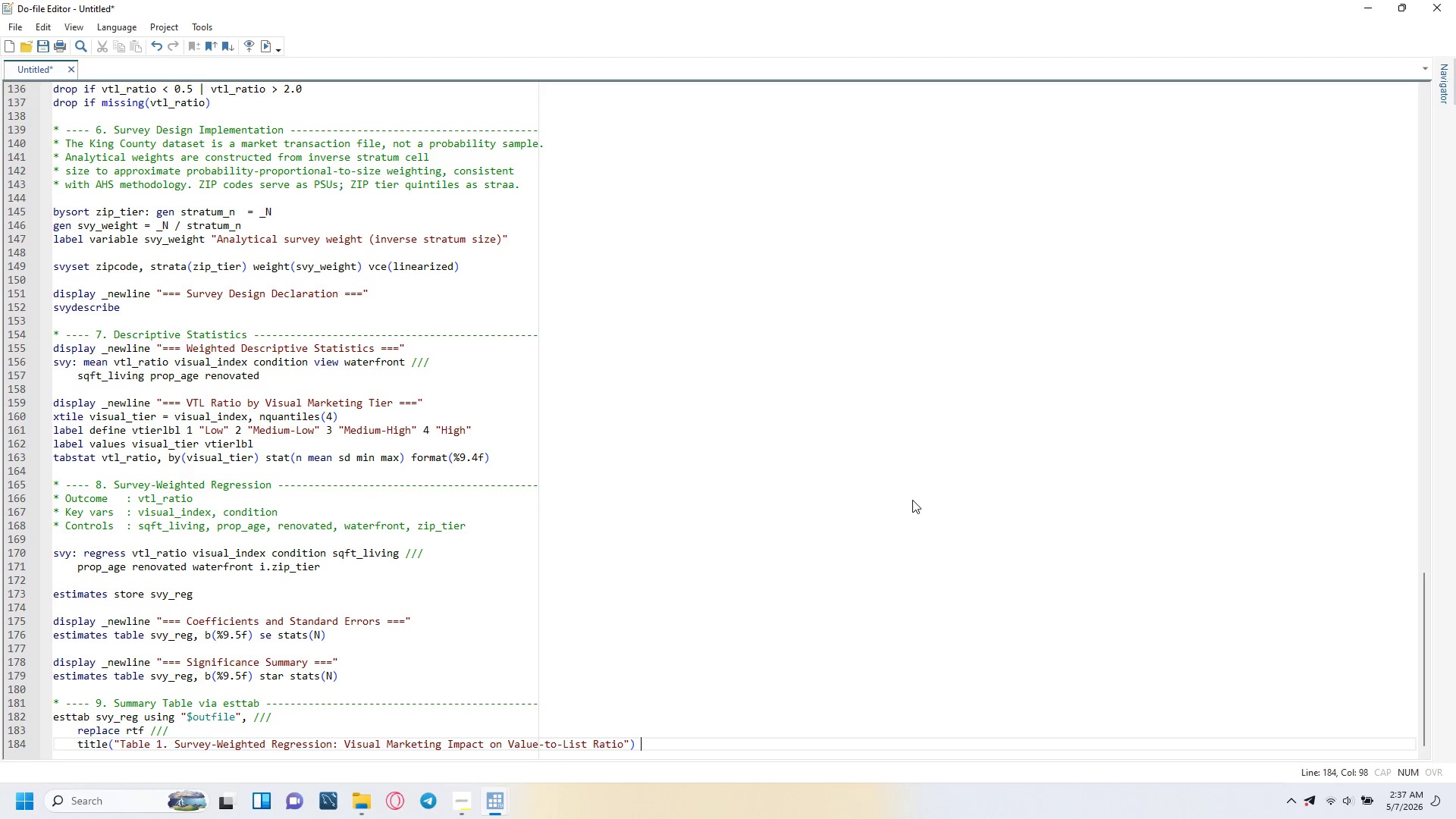 
key(Slash)
 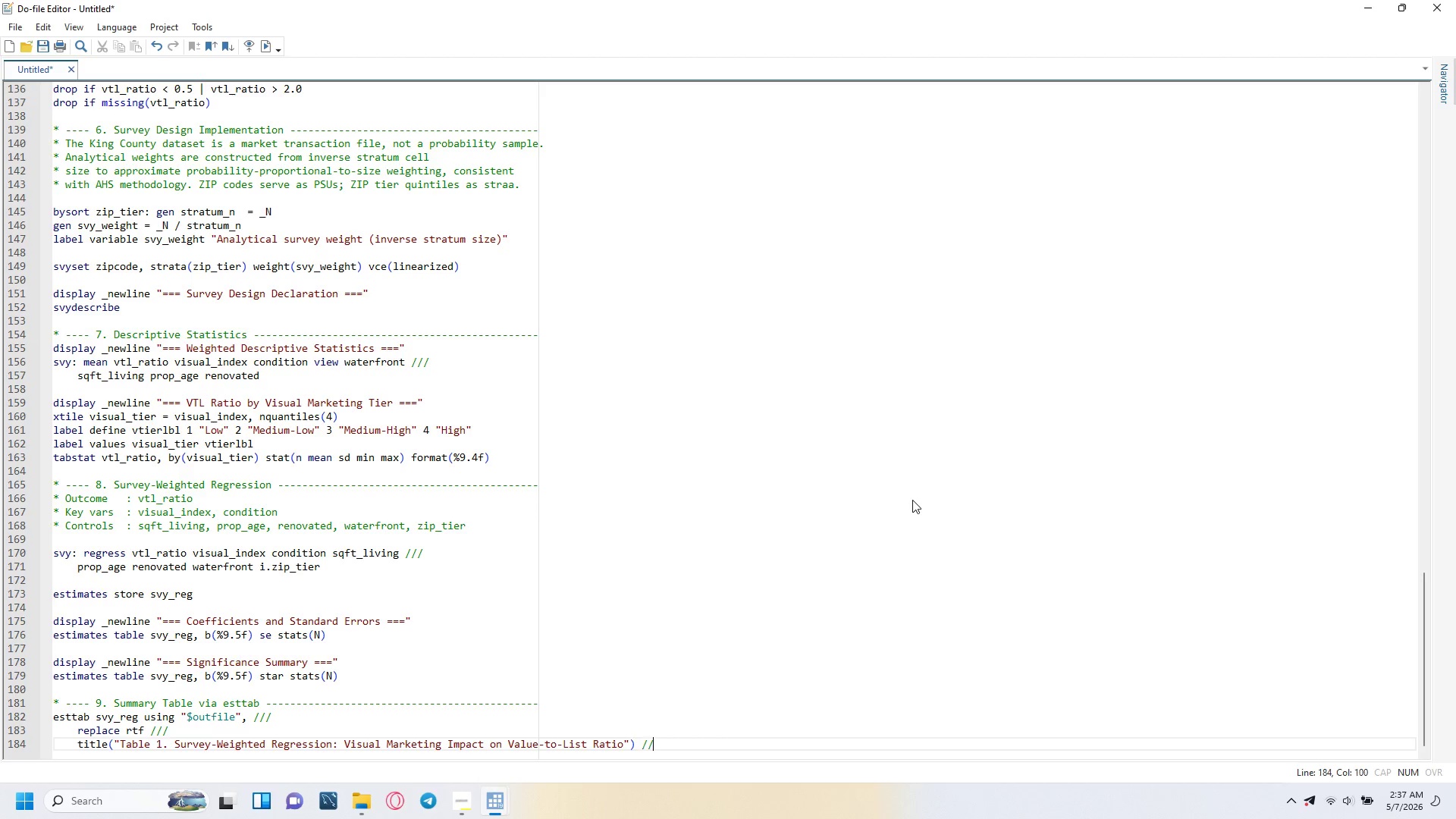 
key(Slash)
 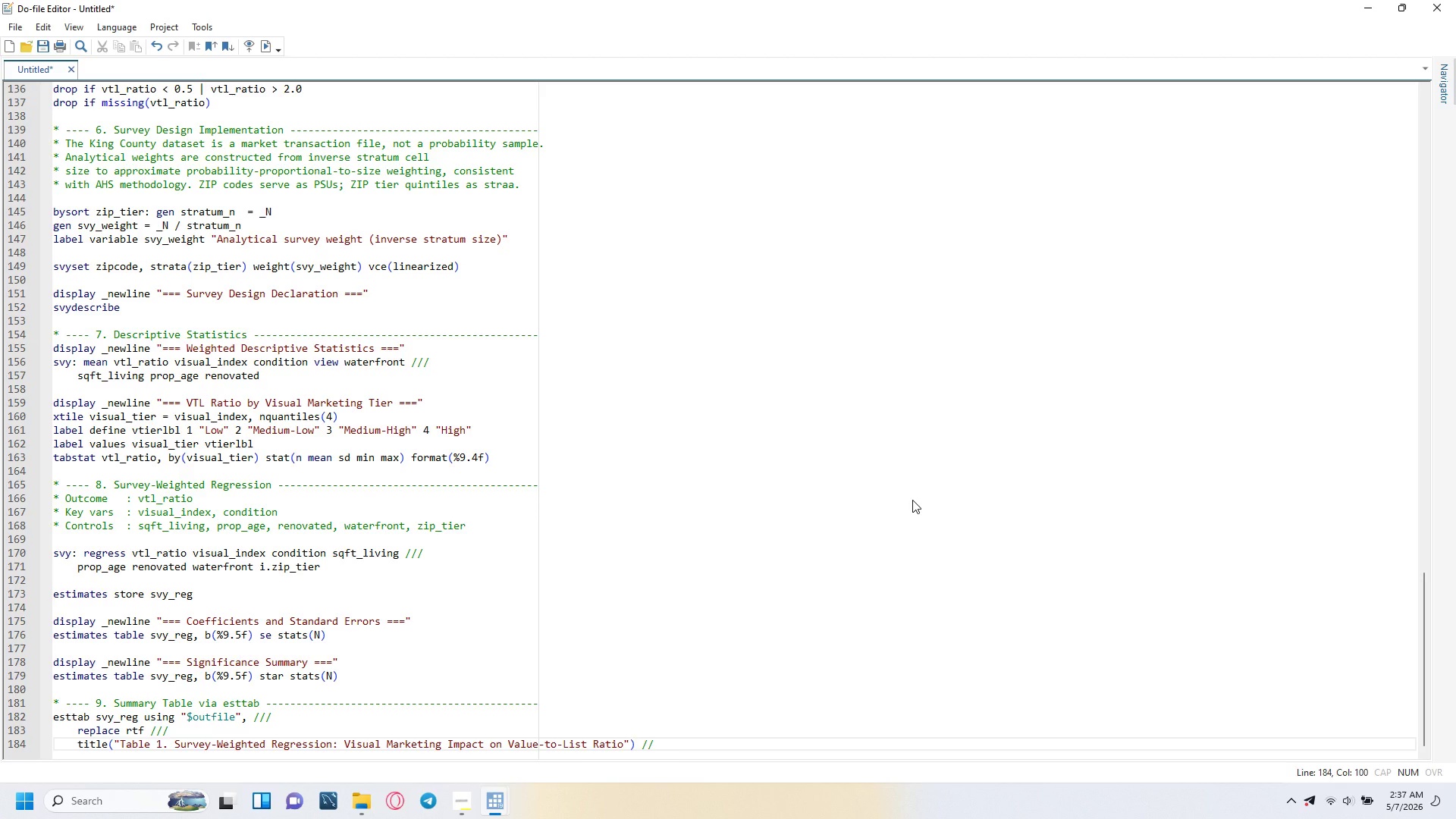 
key(Slash)
 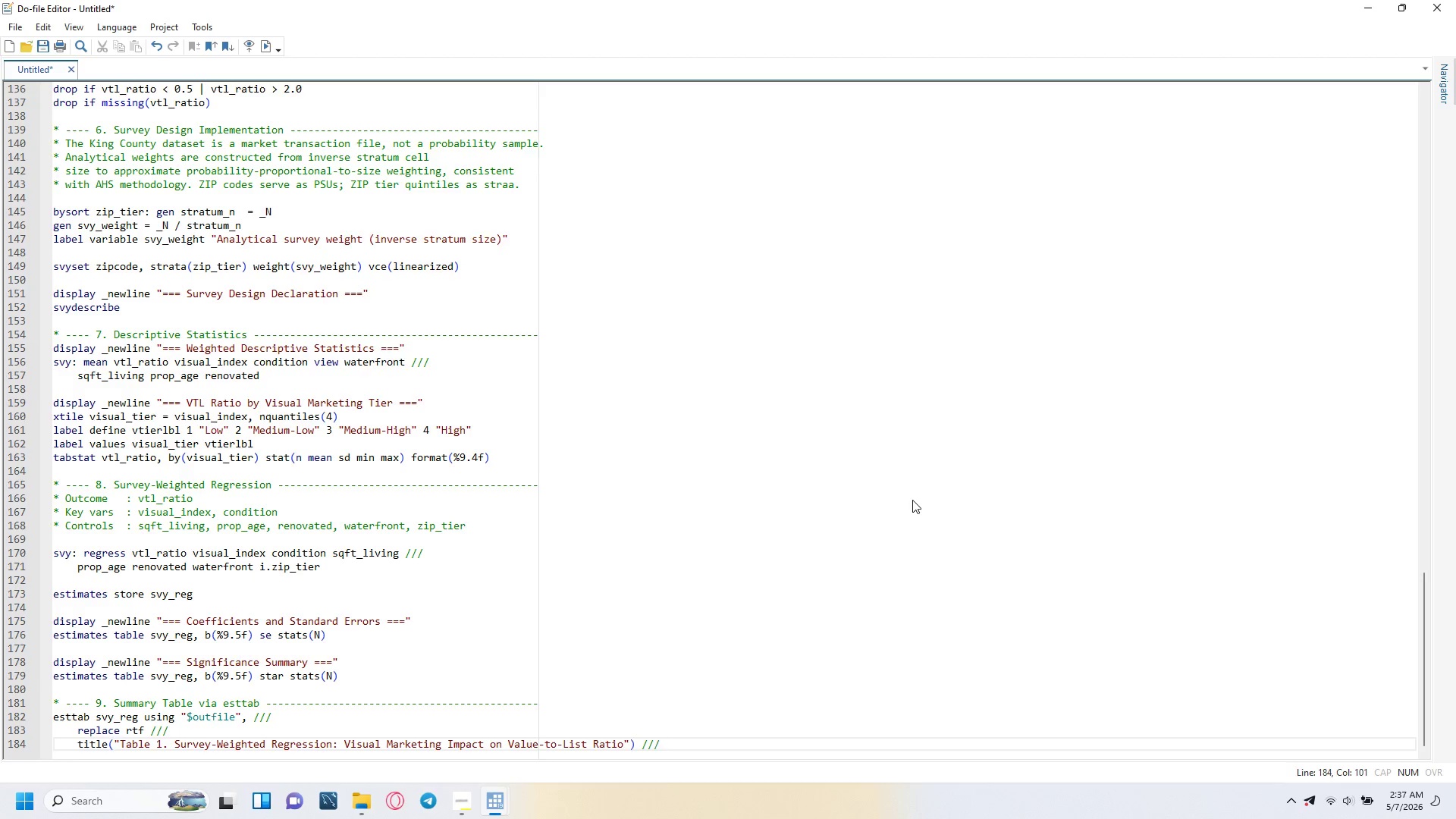 
key(Enter)
 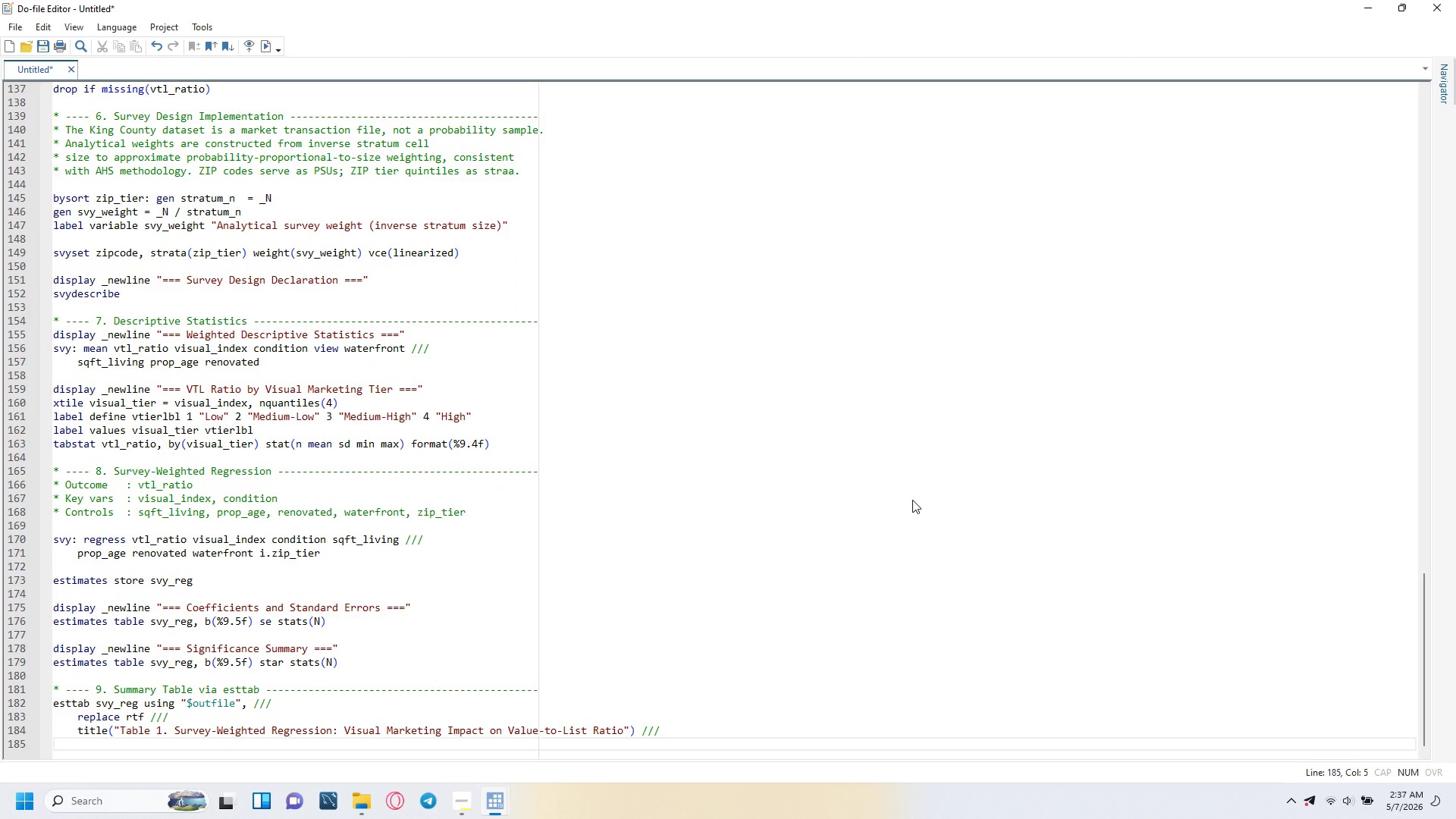 
type(label star(* 0.10 ** 0.05 *** 0.01)
 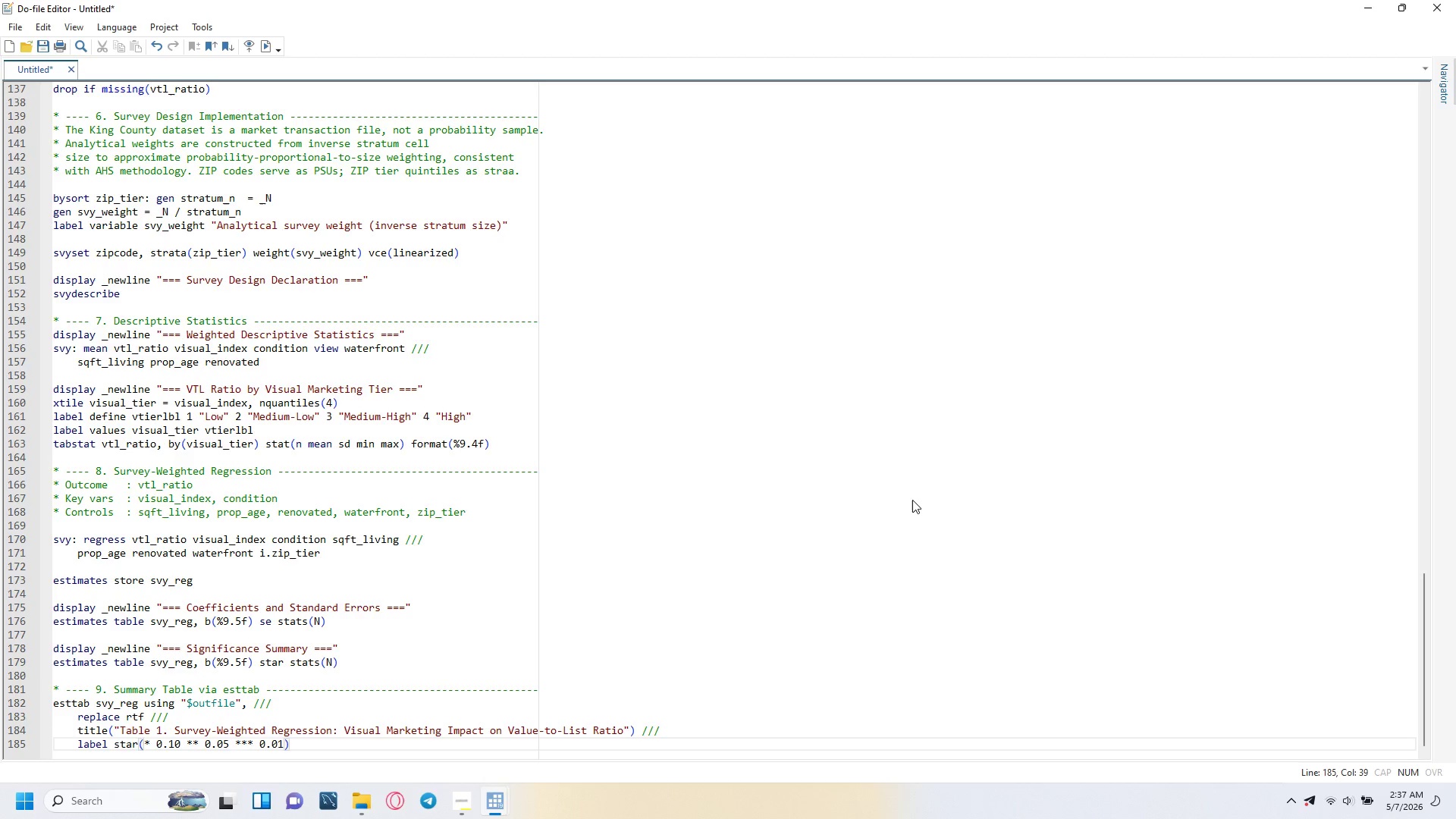 
key(ArrowRight)
 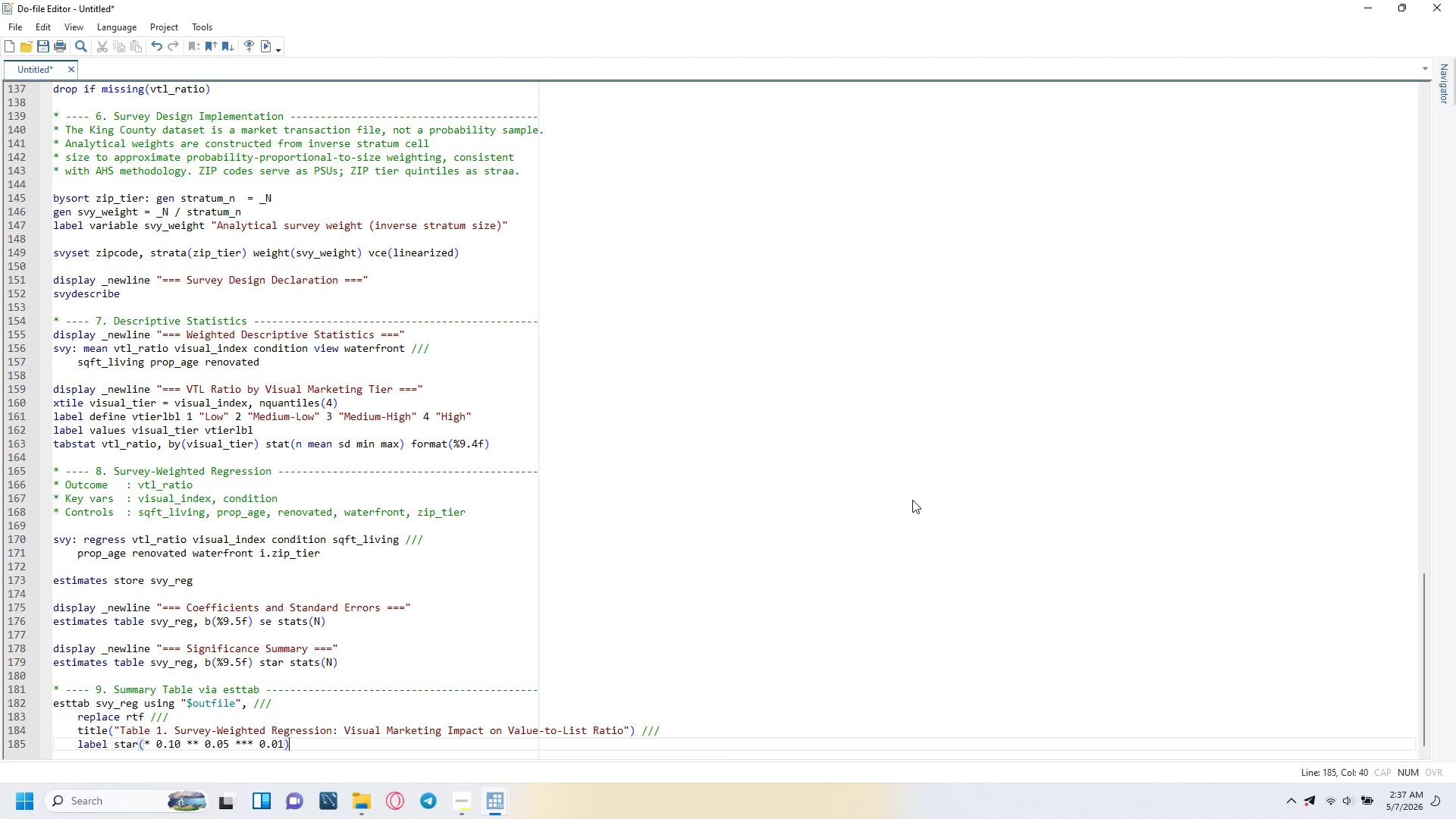 
key(Space)
 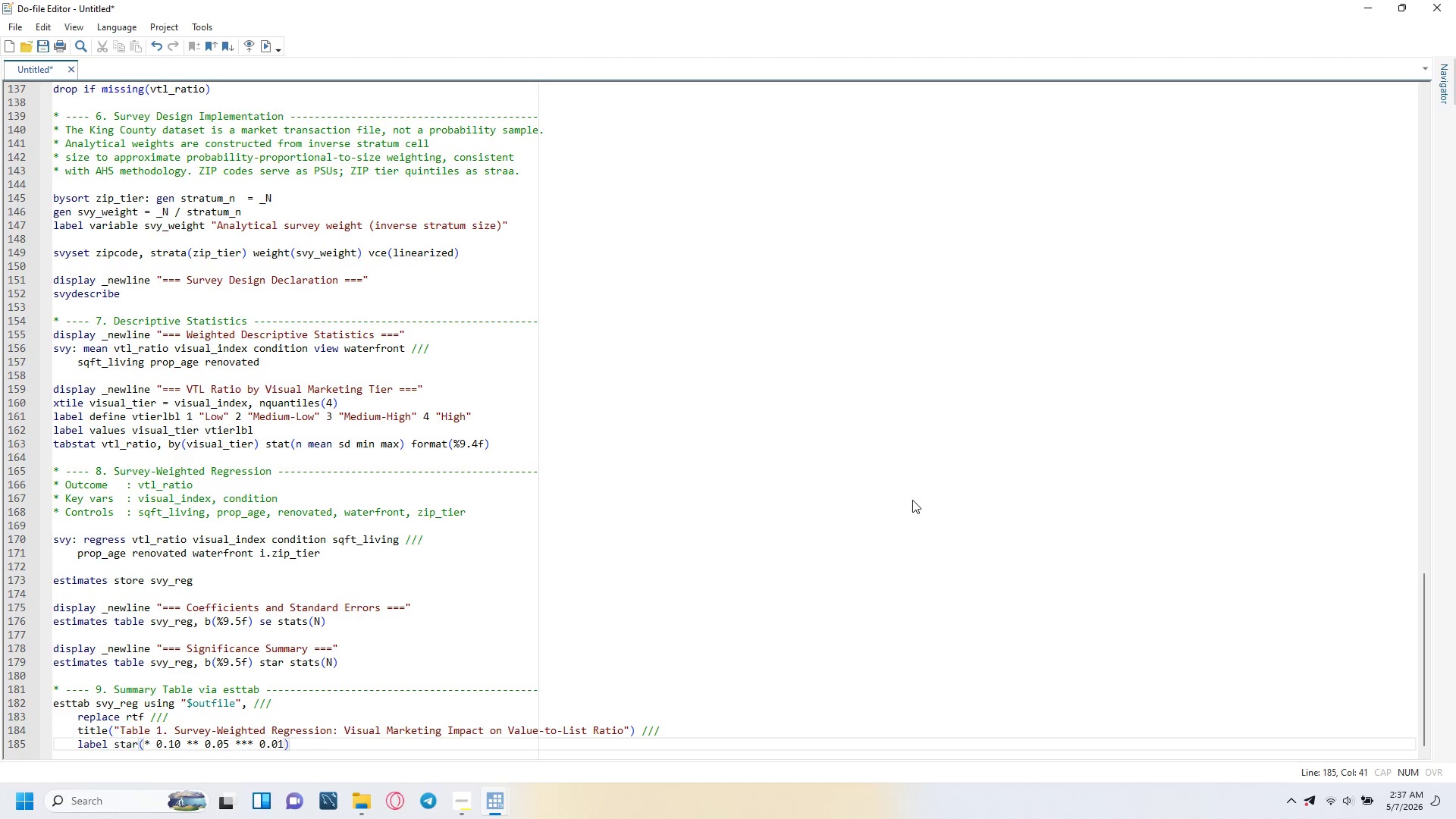 
key(Slash)
 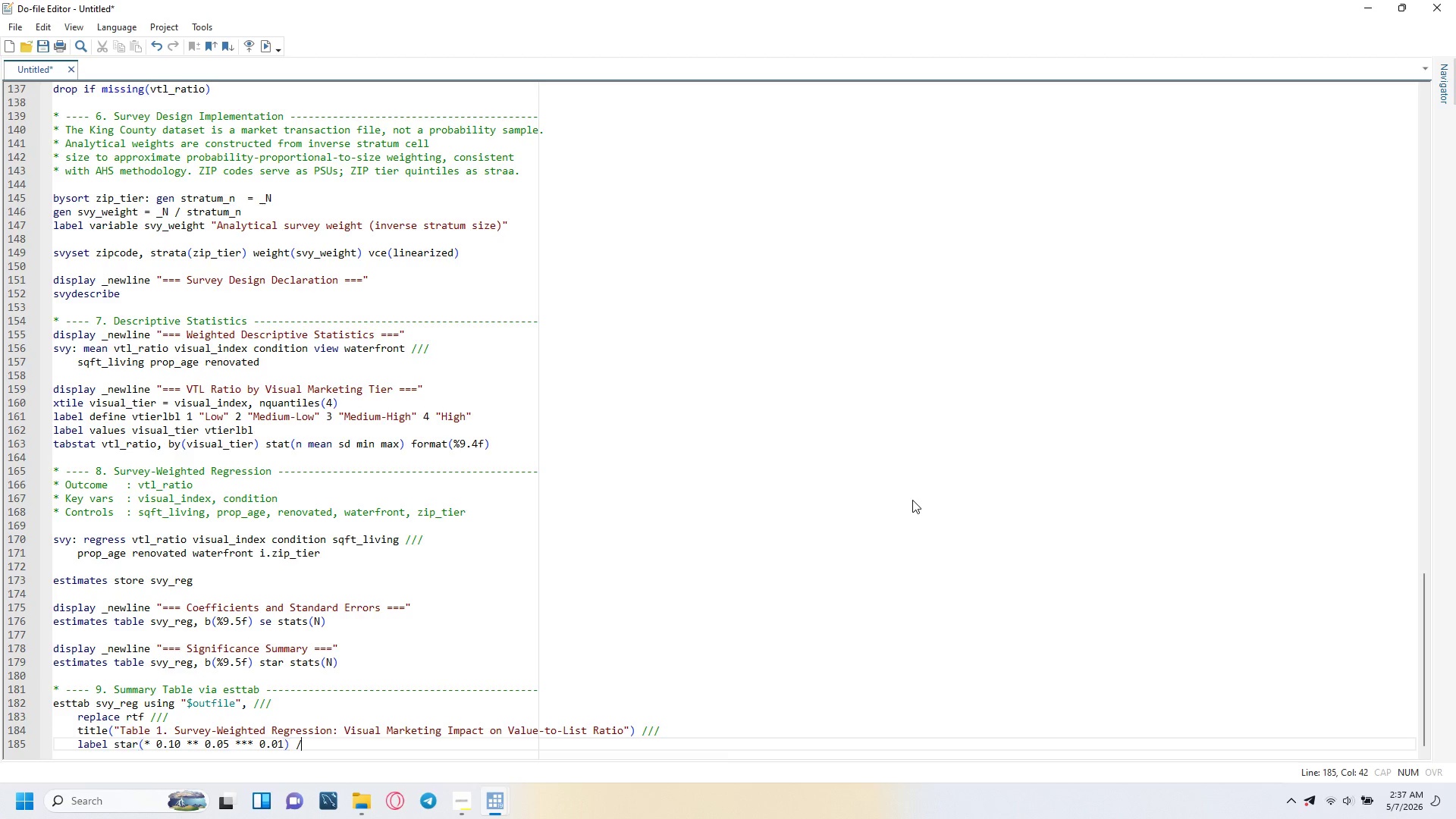 
key(Slash)
 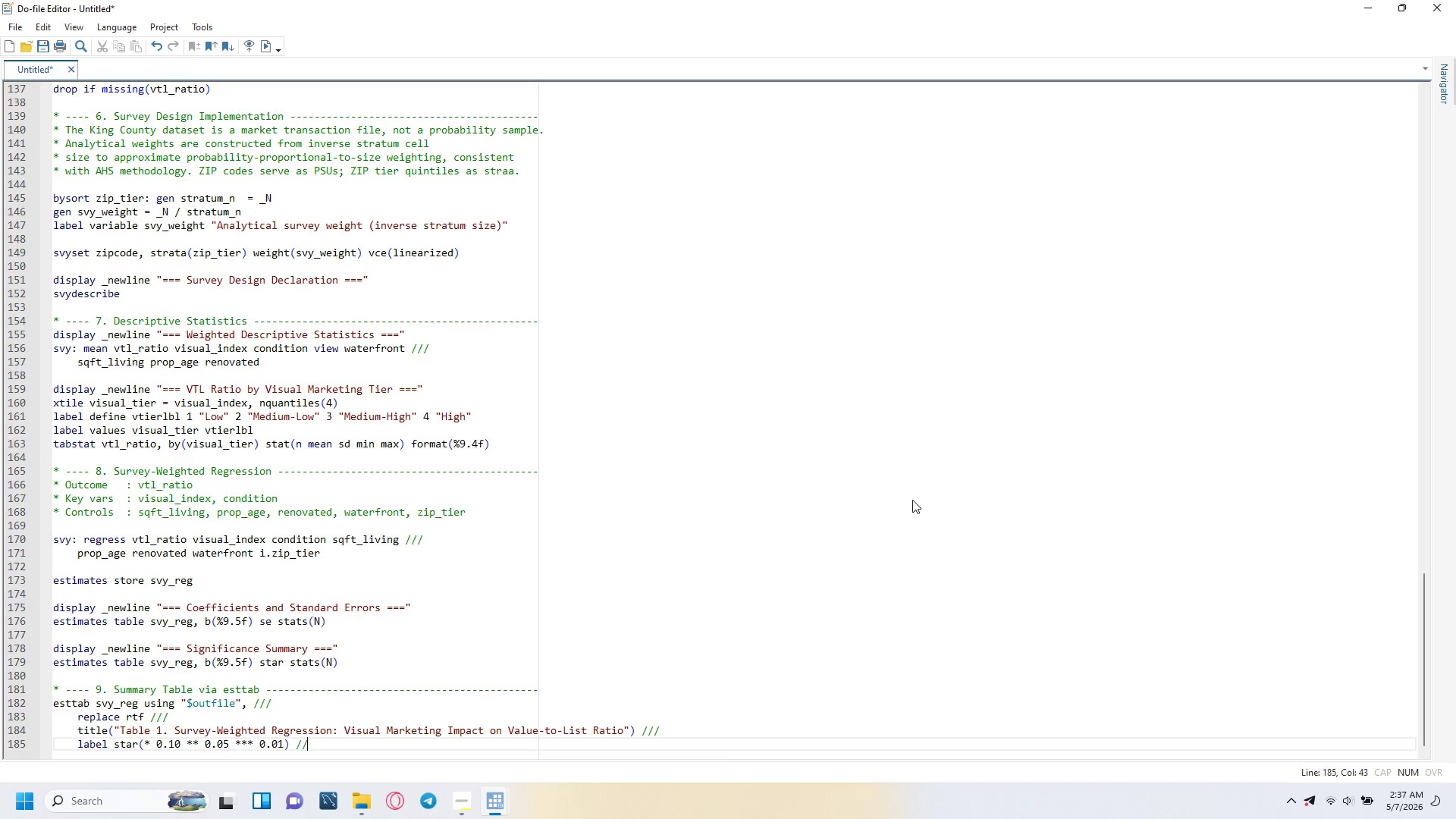 
key(Slash)
 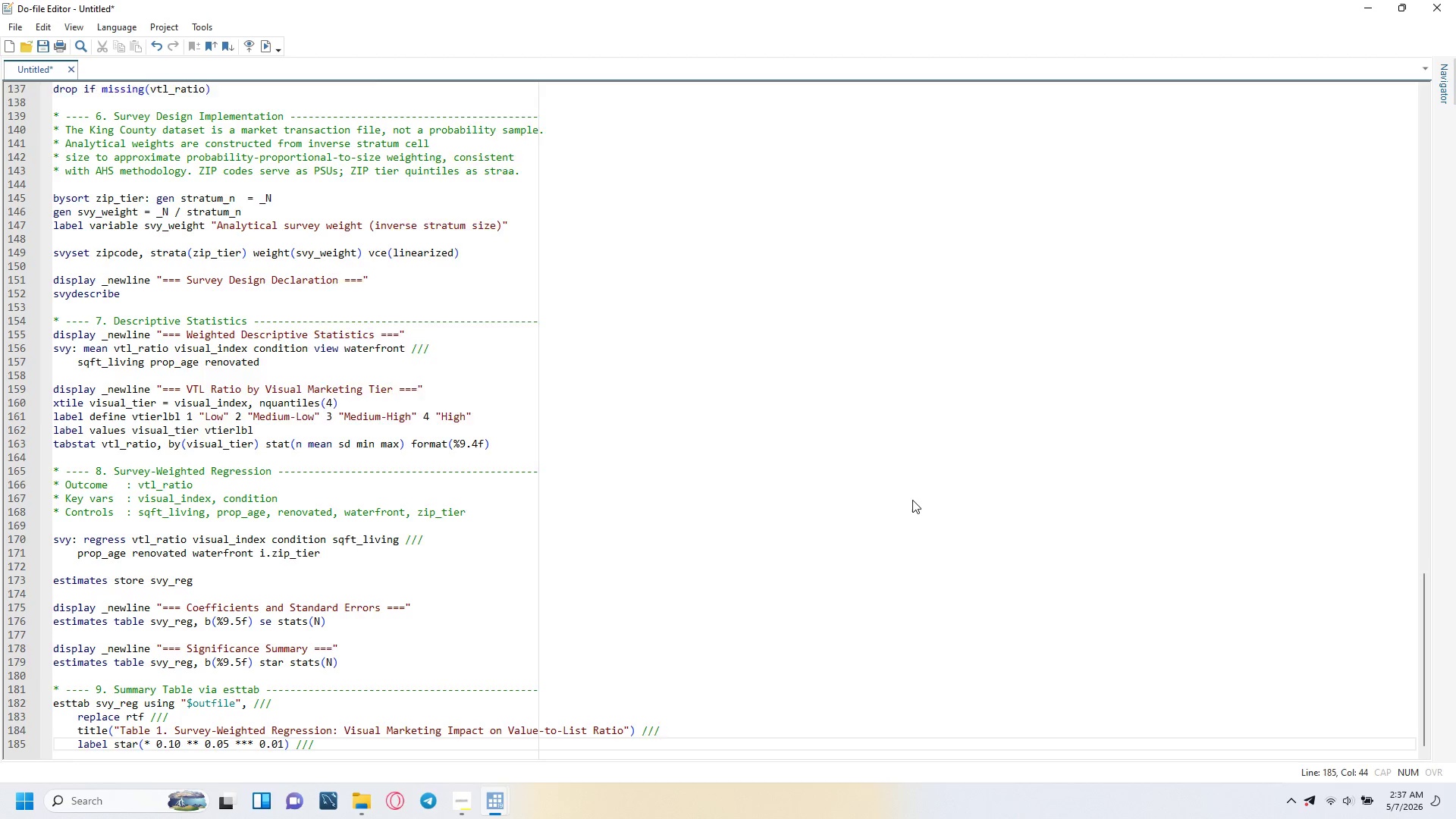 
key(Enter)
 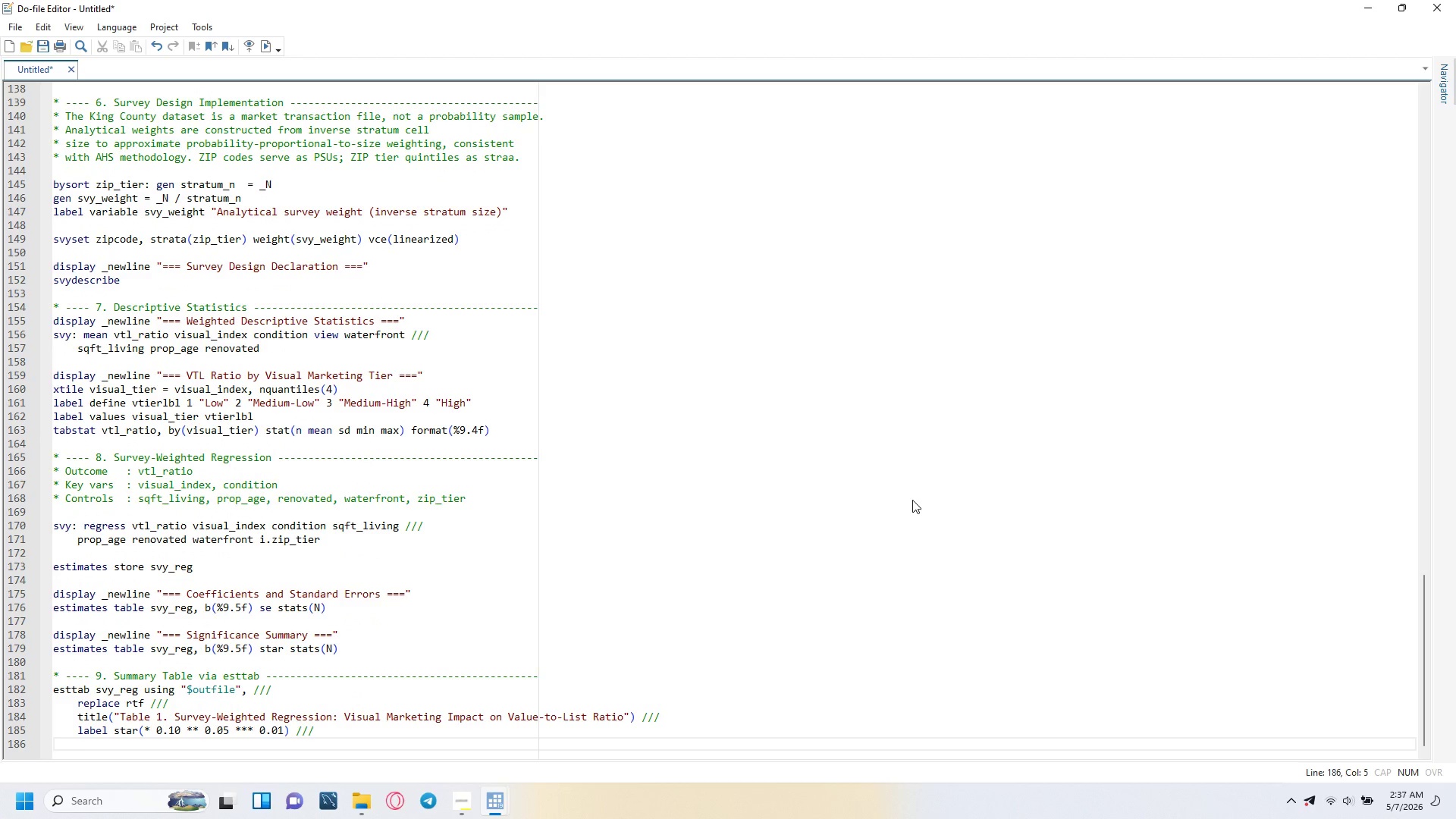 
type(b(%9.4f)
 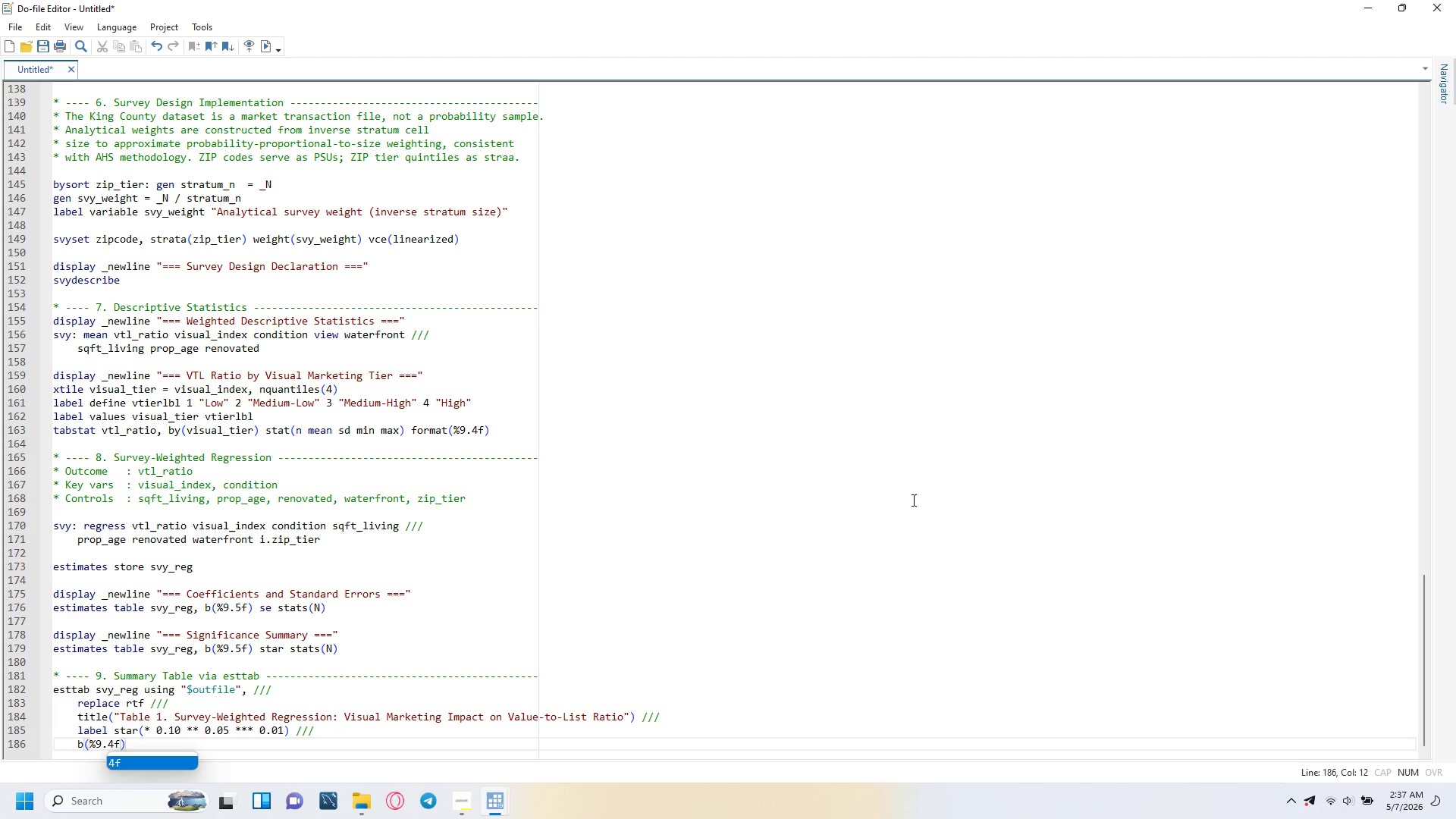 
key(ArrowRight)
 